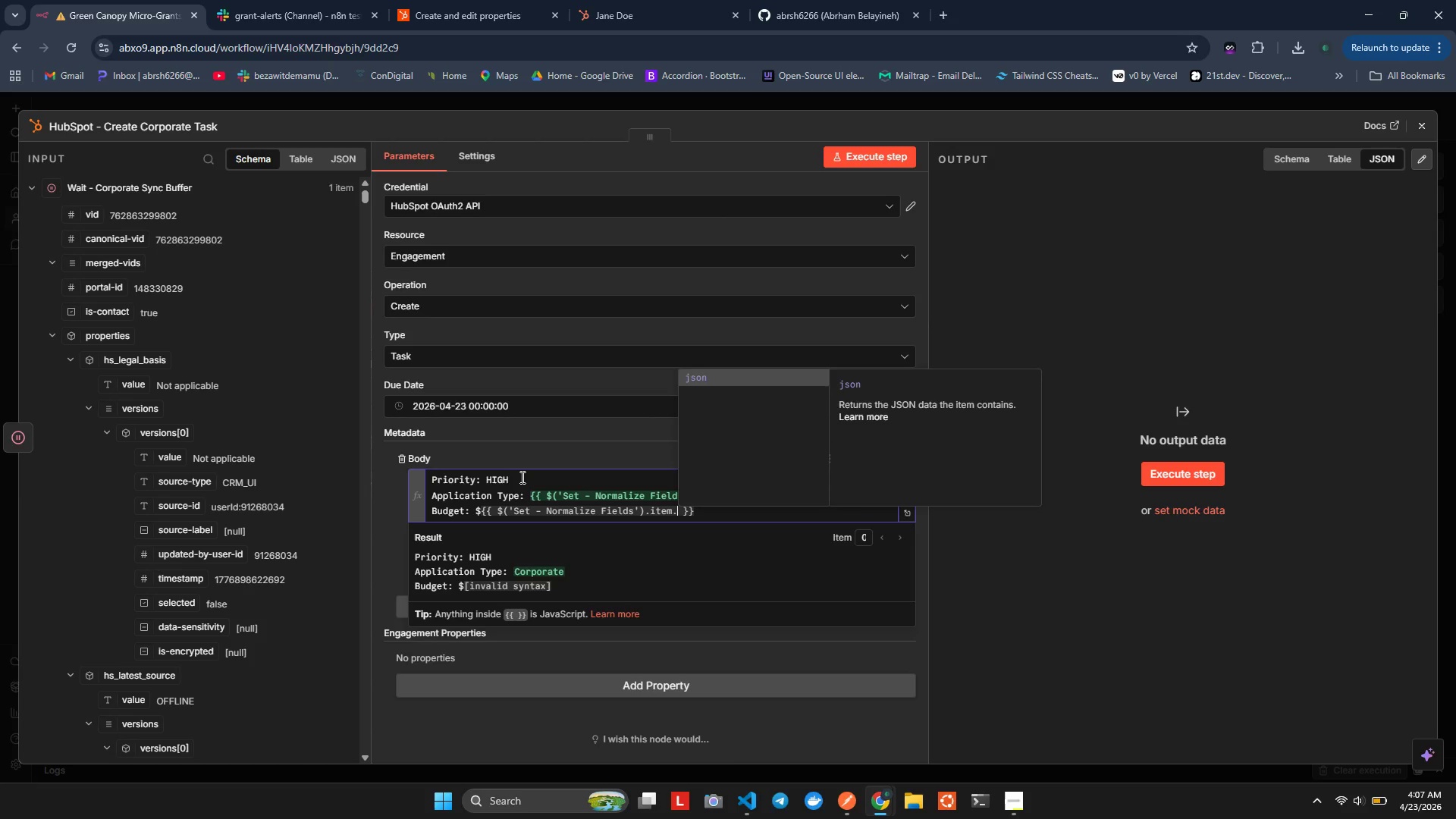 
key(Enter)
 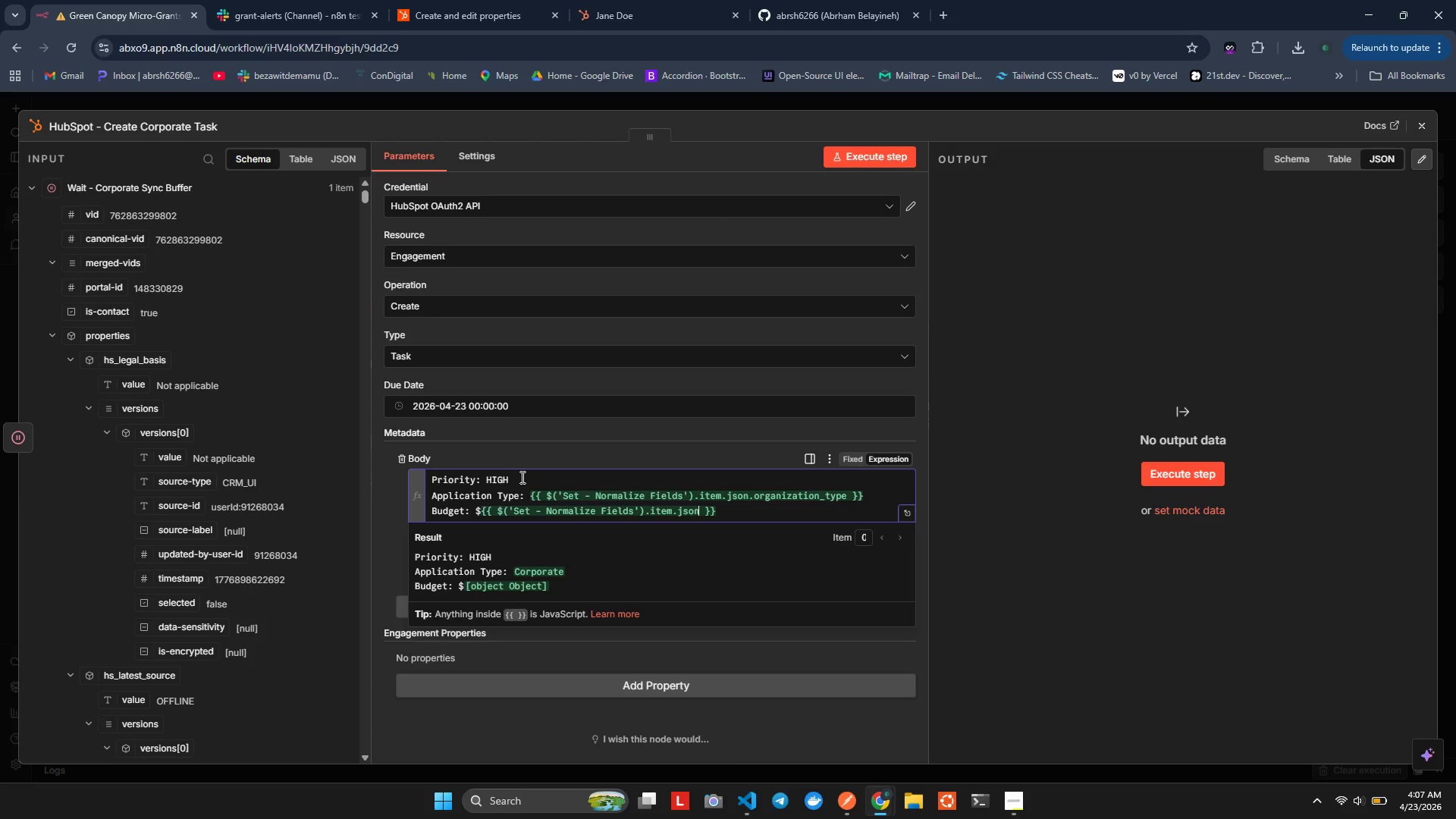 
key(Period)
 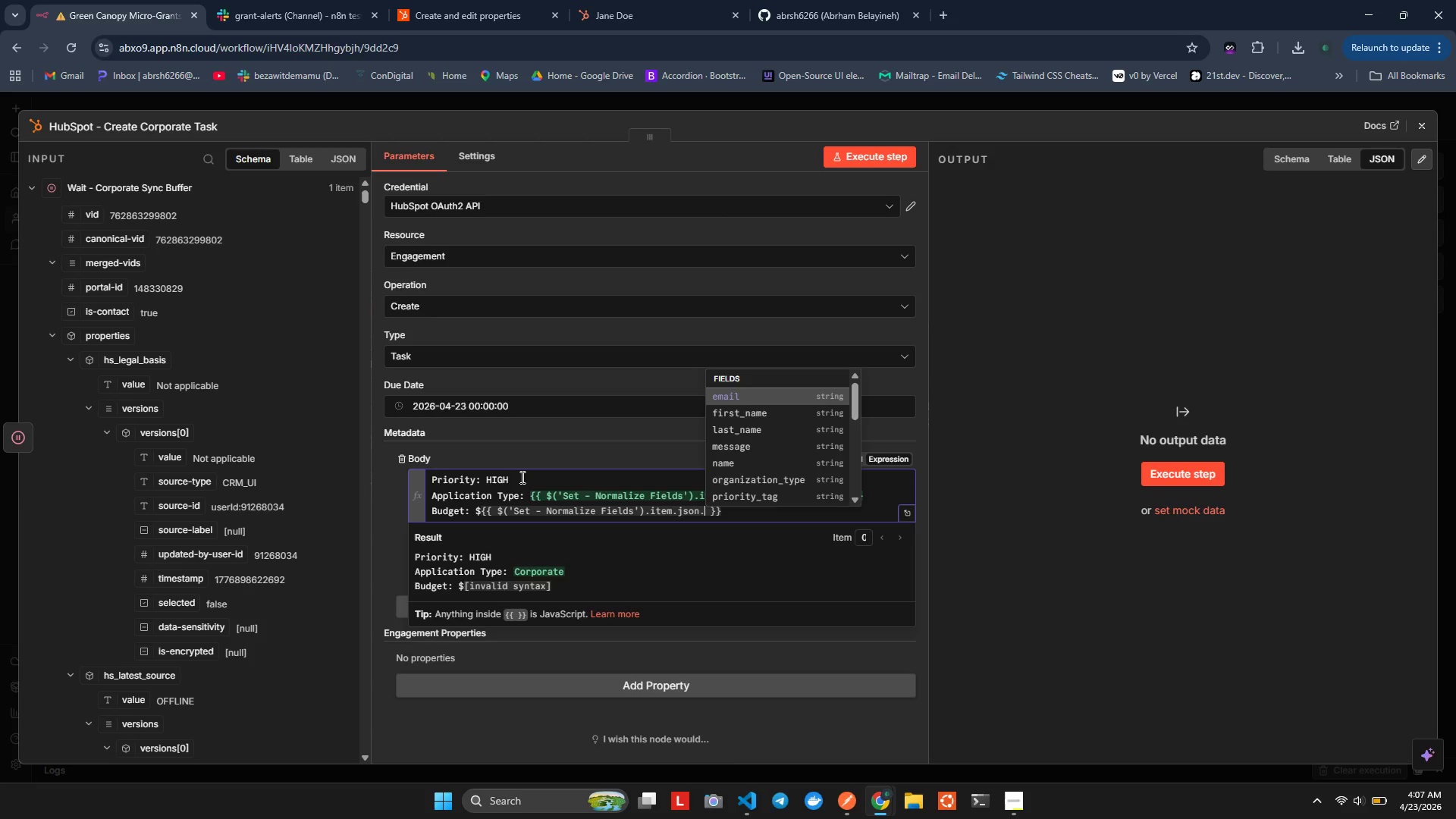 
key(ArrowDown)
 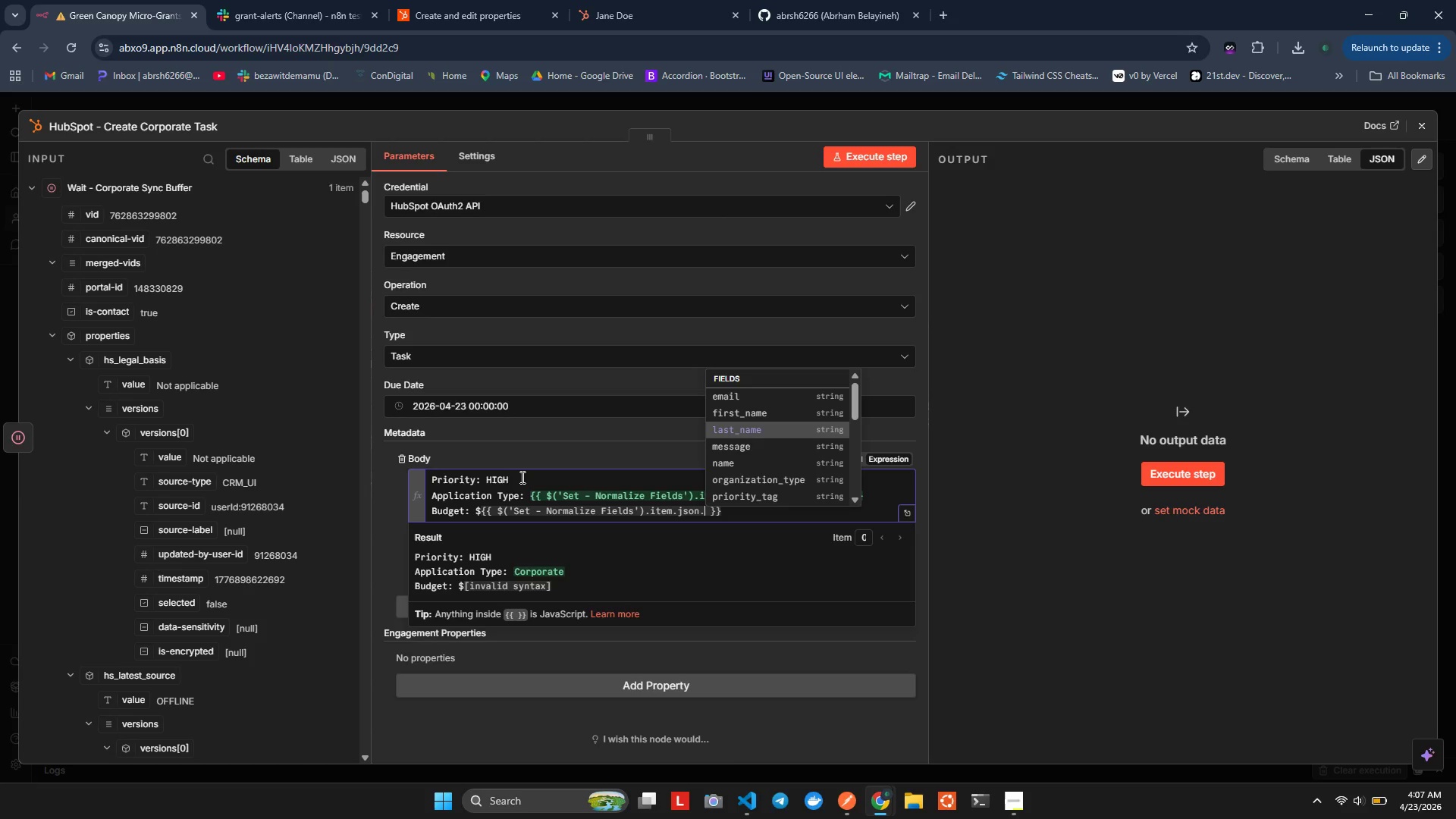 
key(ArrowDown)
 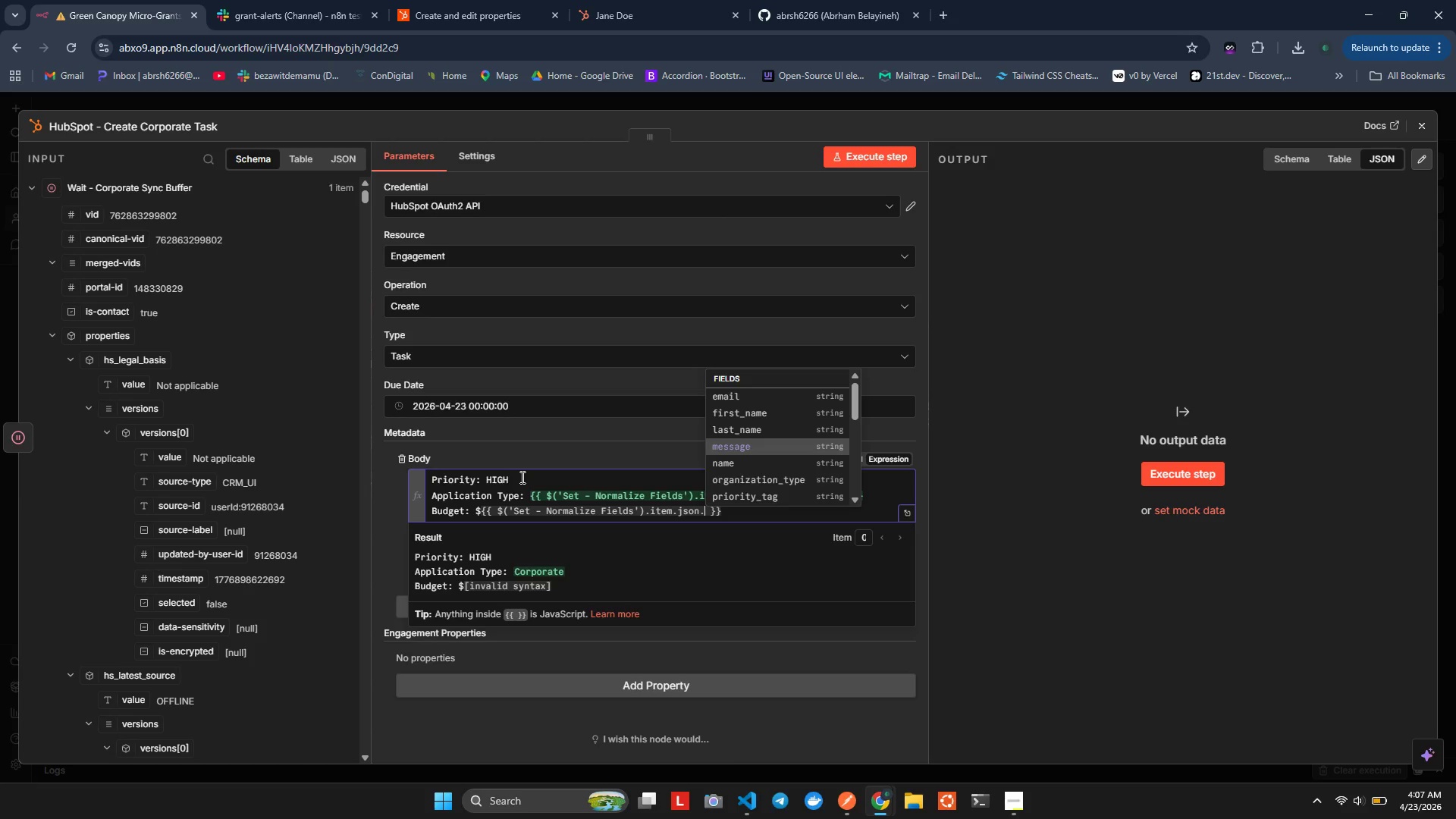 
key(ArrowDown)
 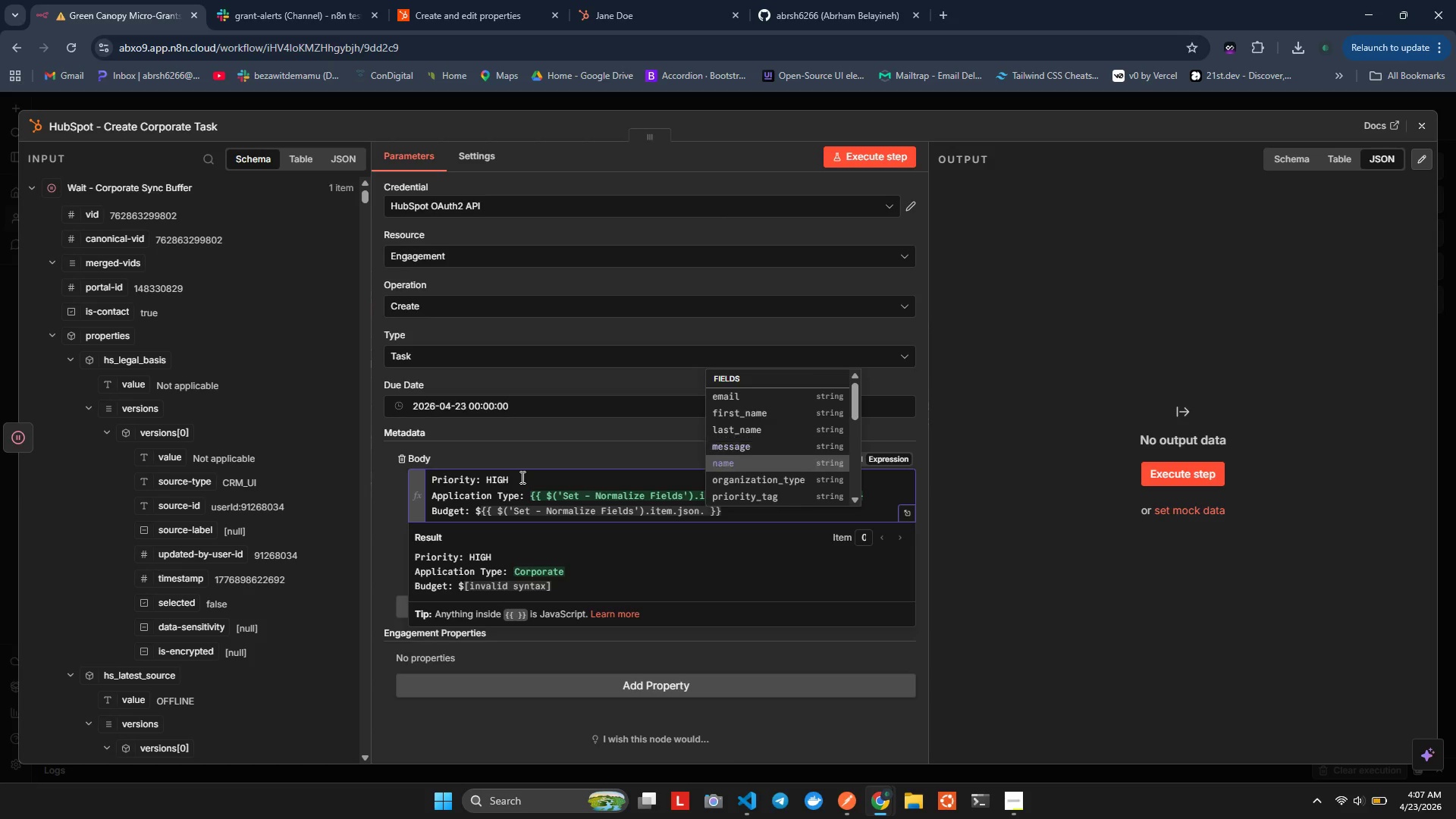 
key(ArrowDown)
 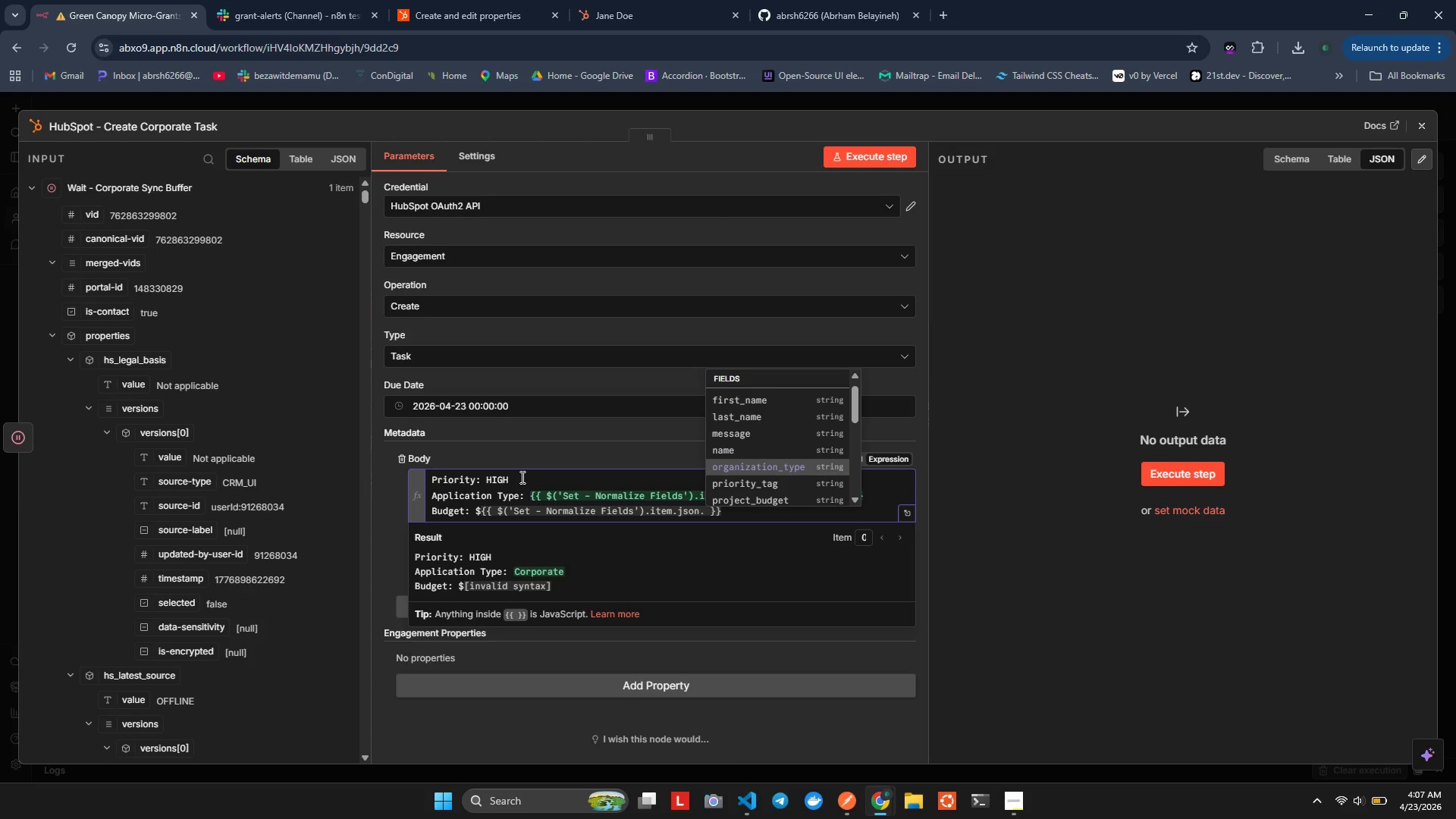 
key(ArrowDown)
 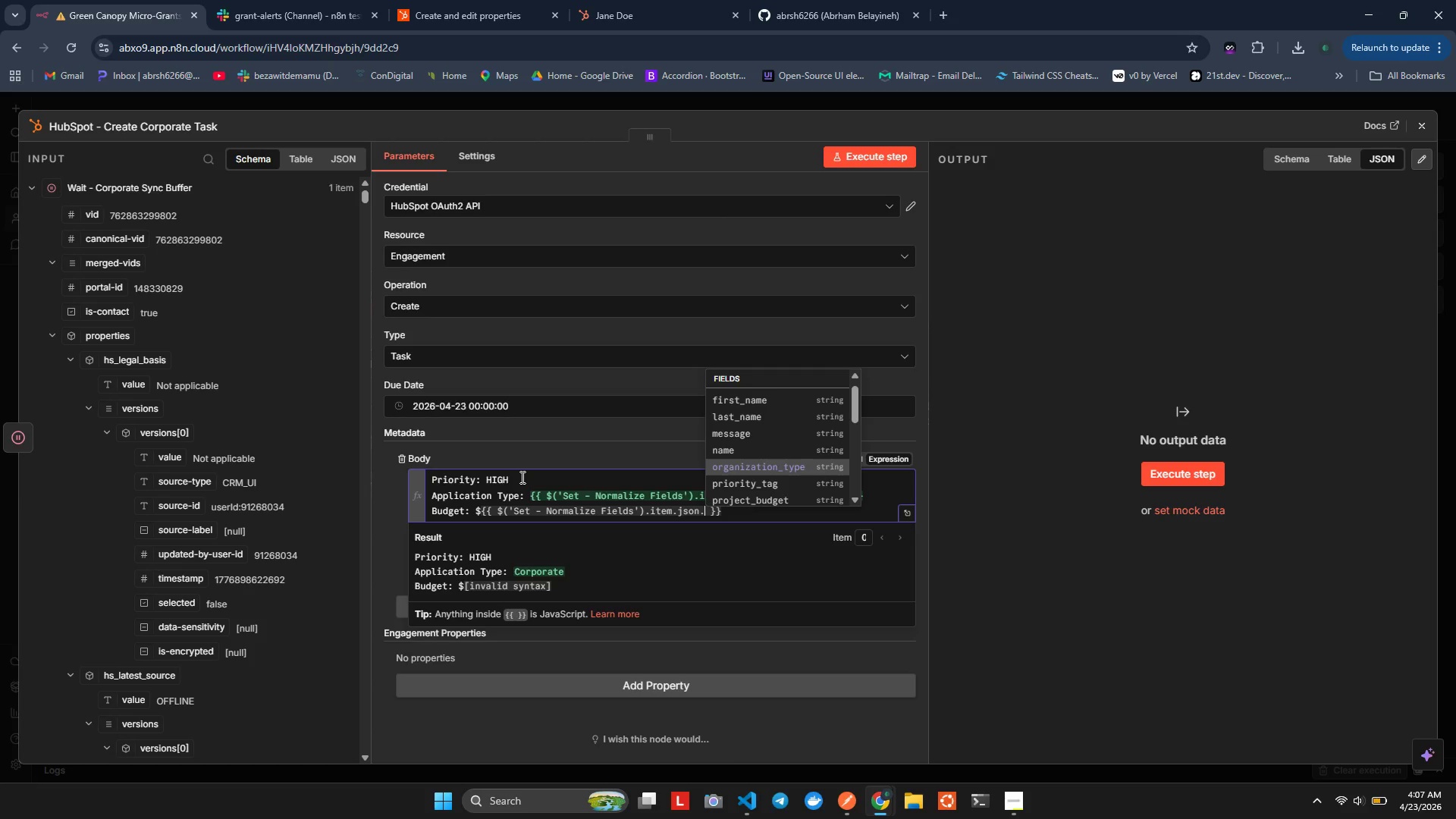 
key(ArrowDown)
 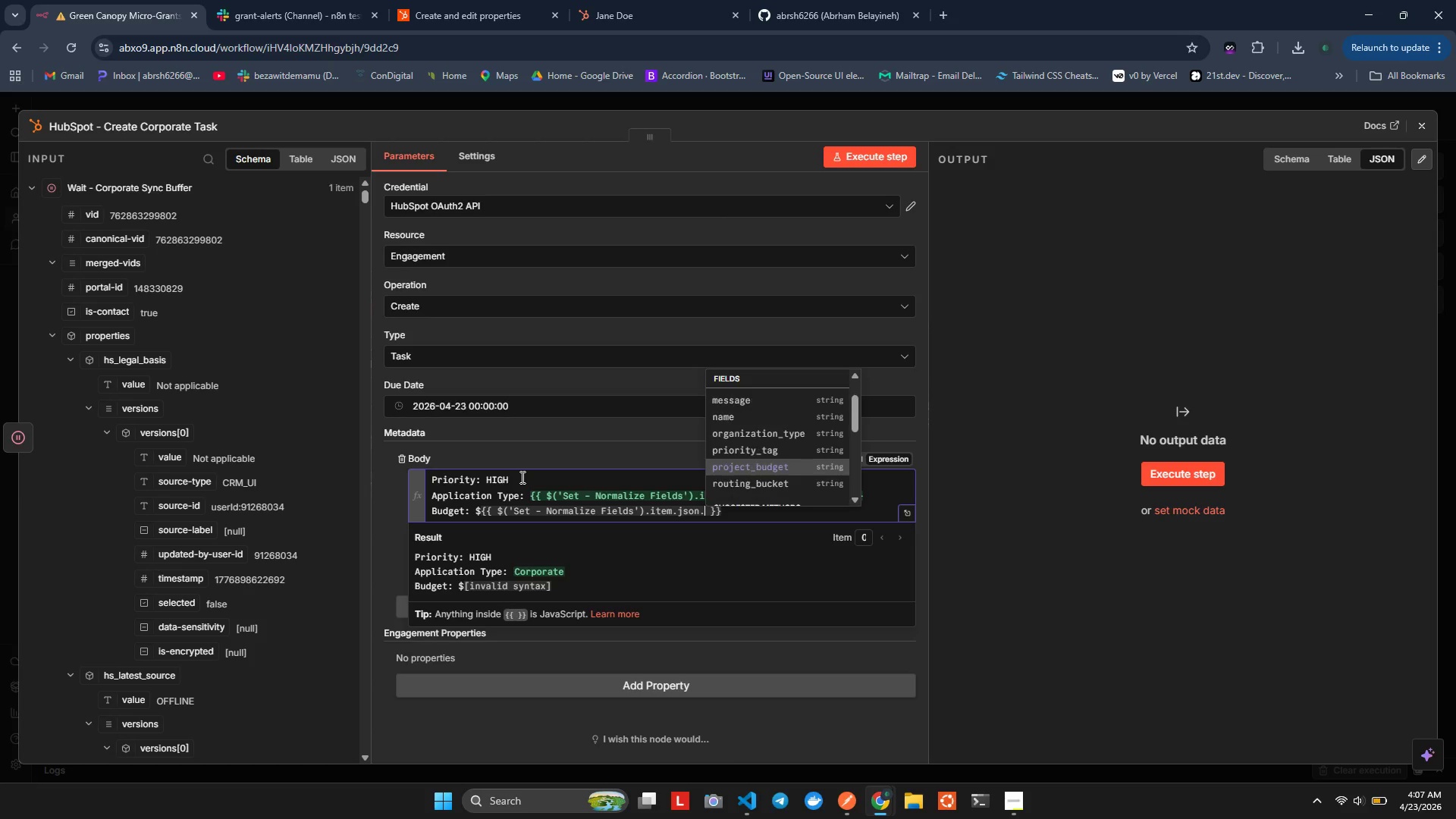 
key(ArrowDown)
 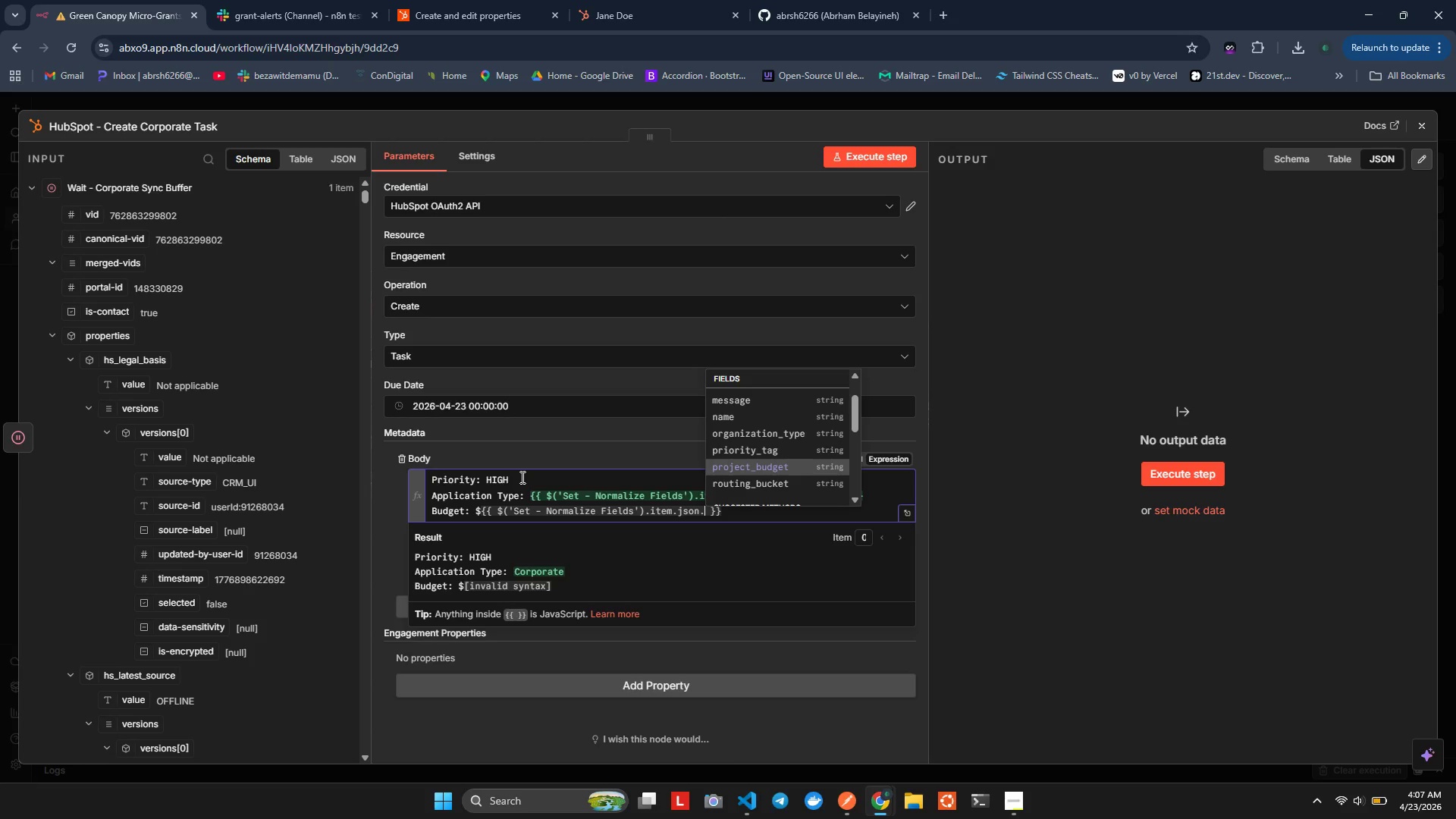 
key(ArrowDown)
 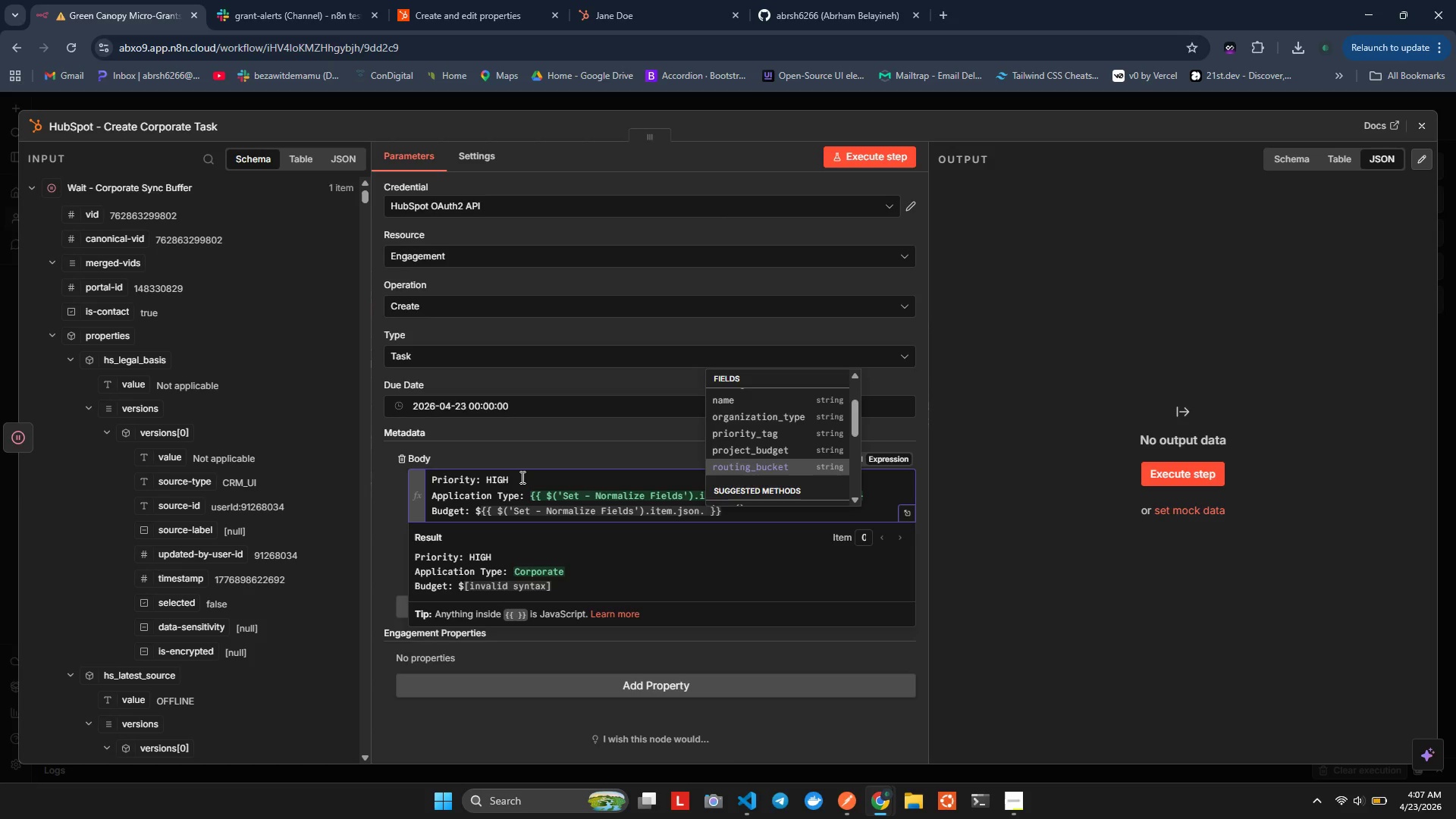 
key(ArrowUp)
 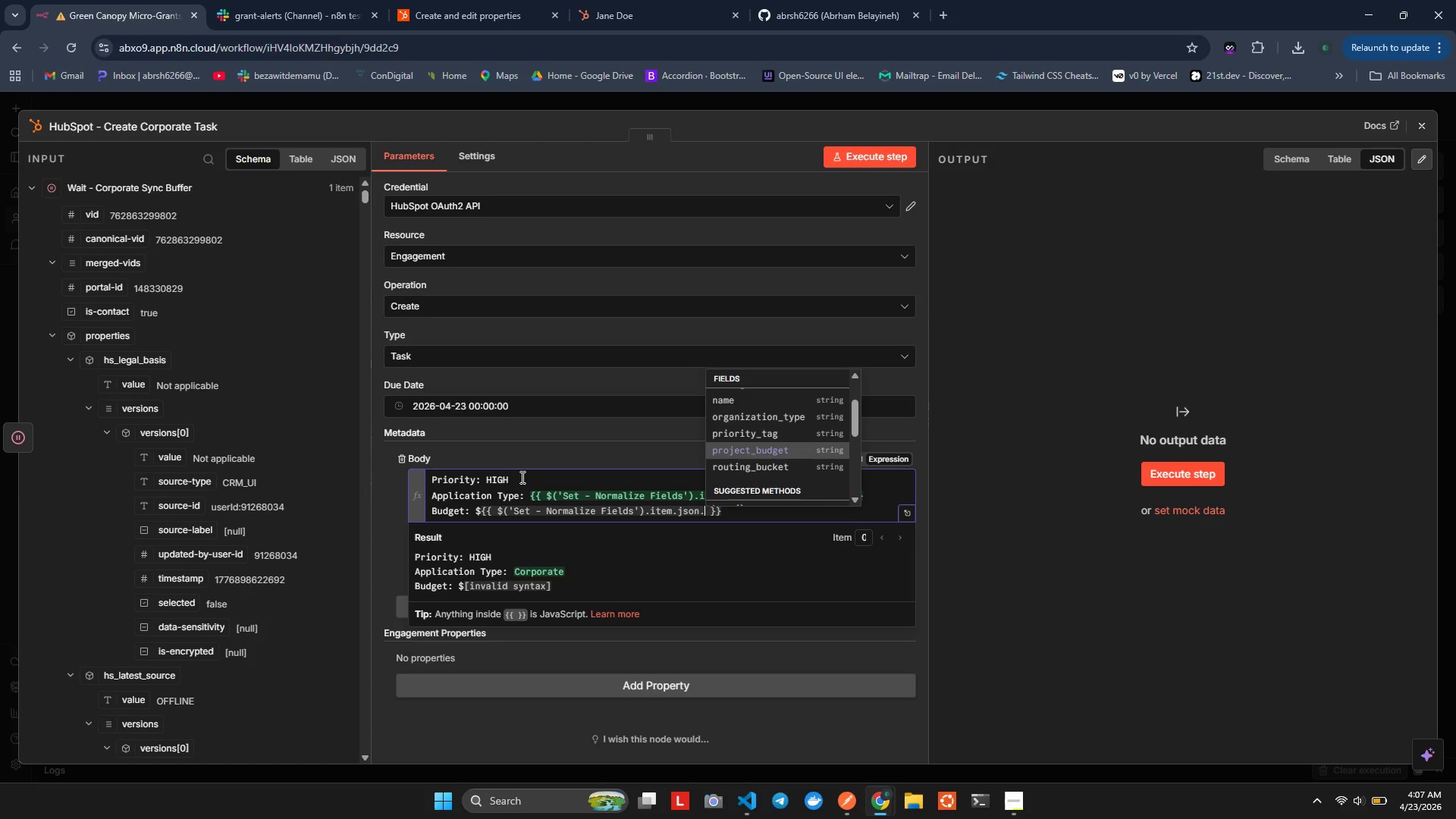 
key(Enter)
 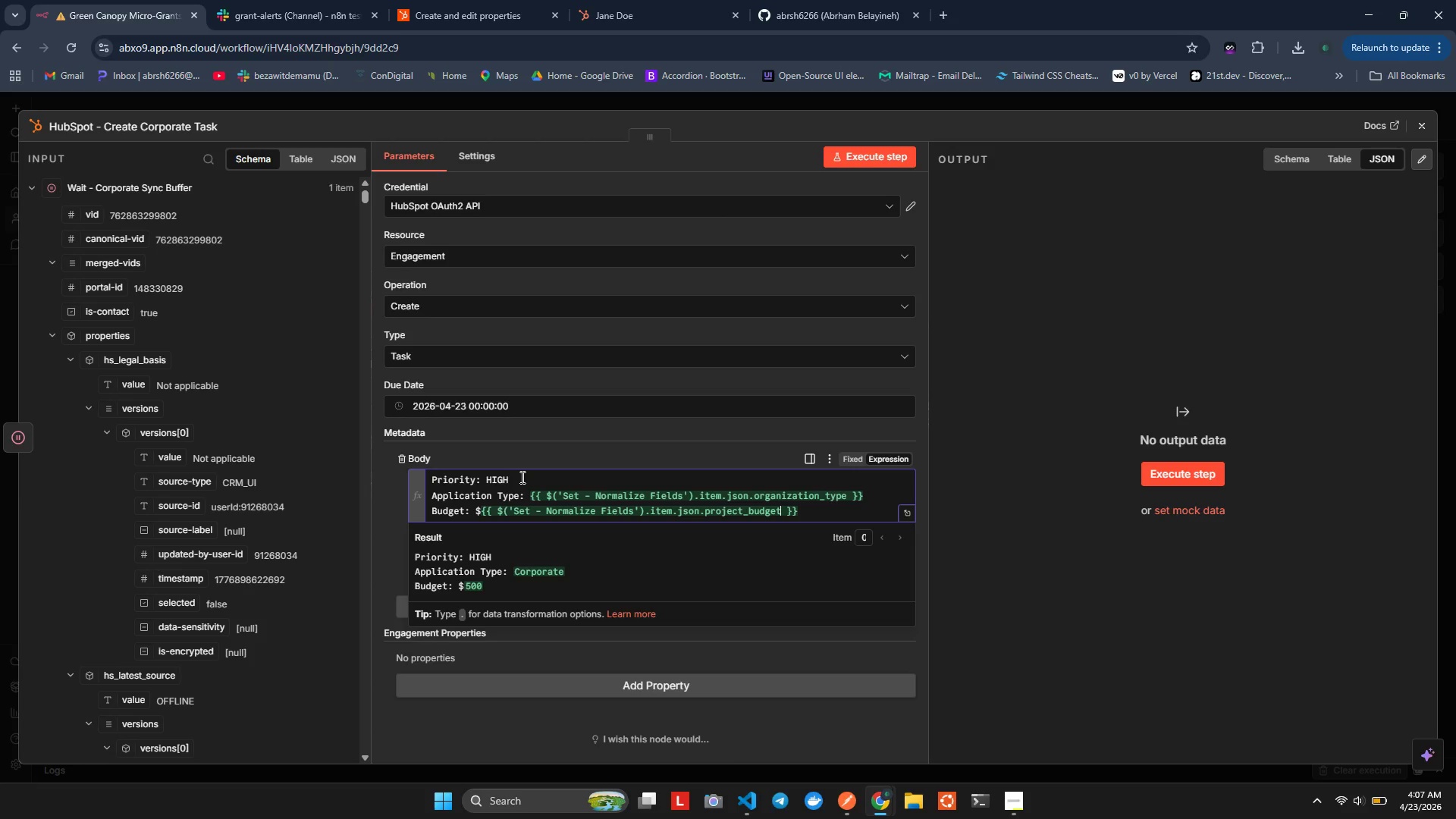 
wait(5.03)
 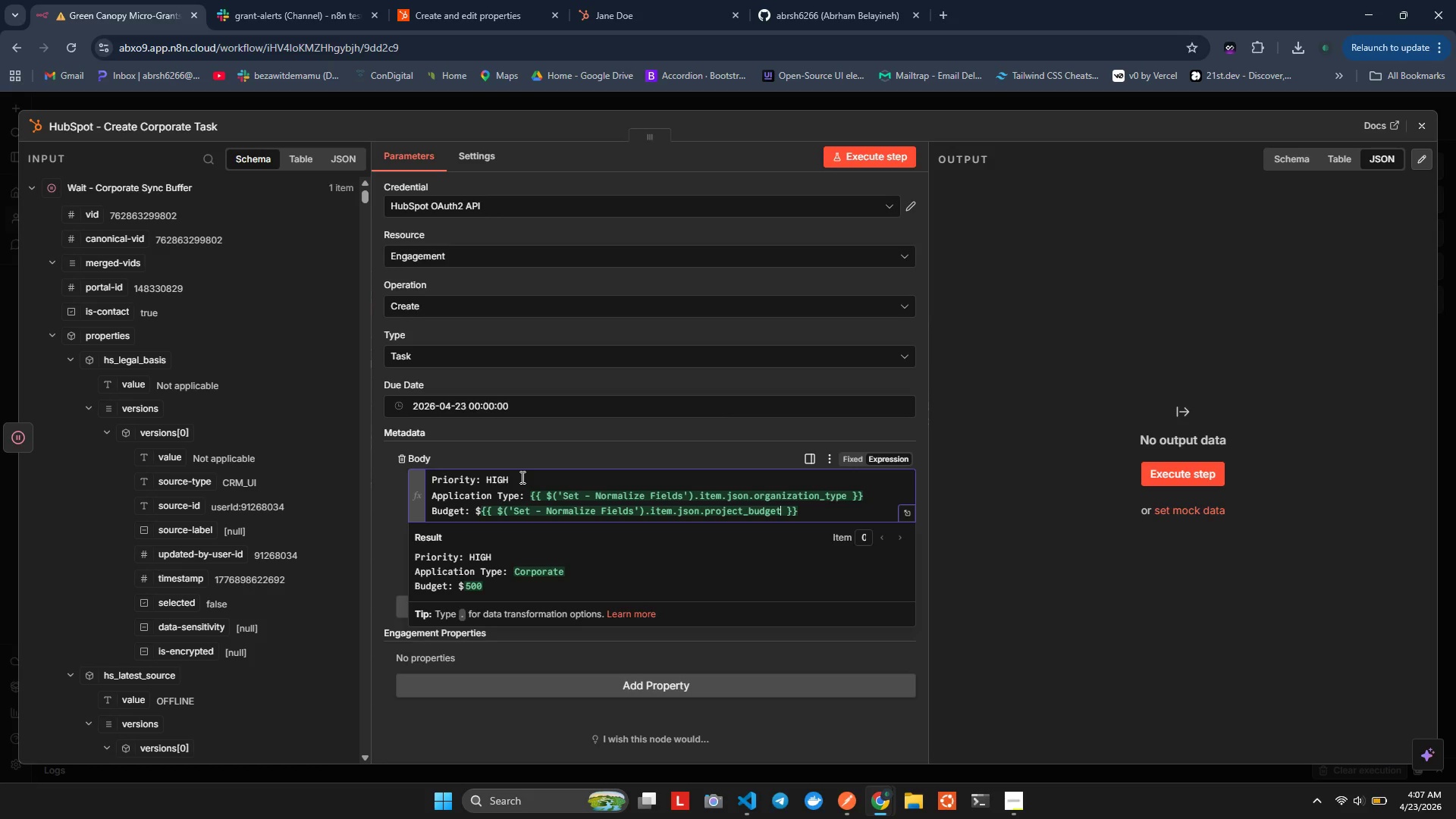 
key(ArrowRight)
 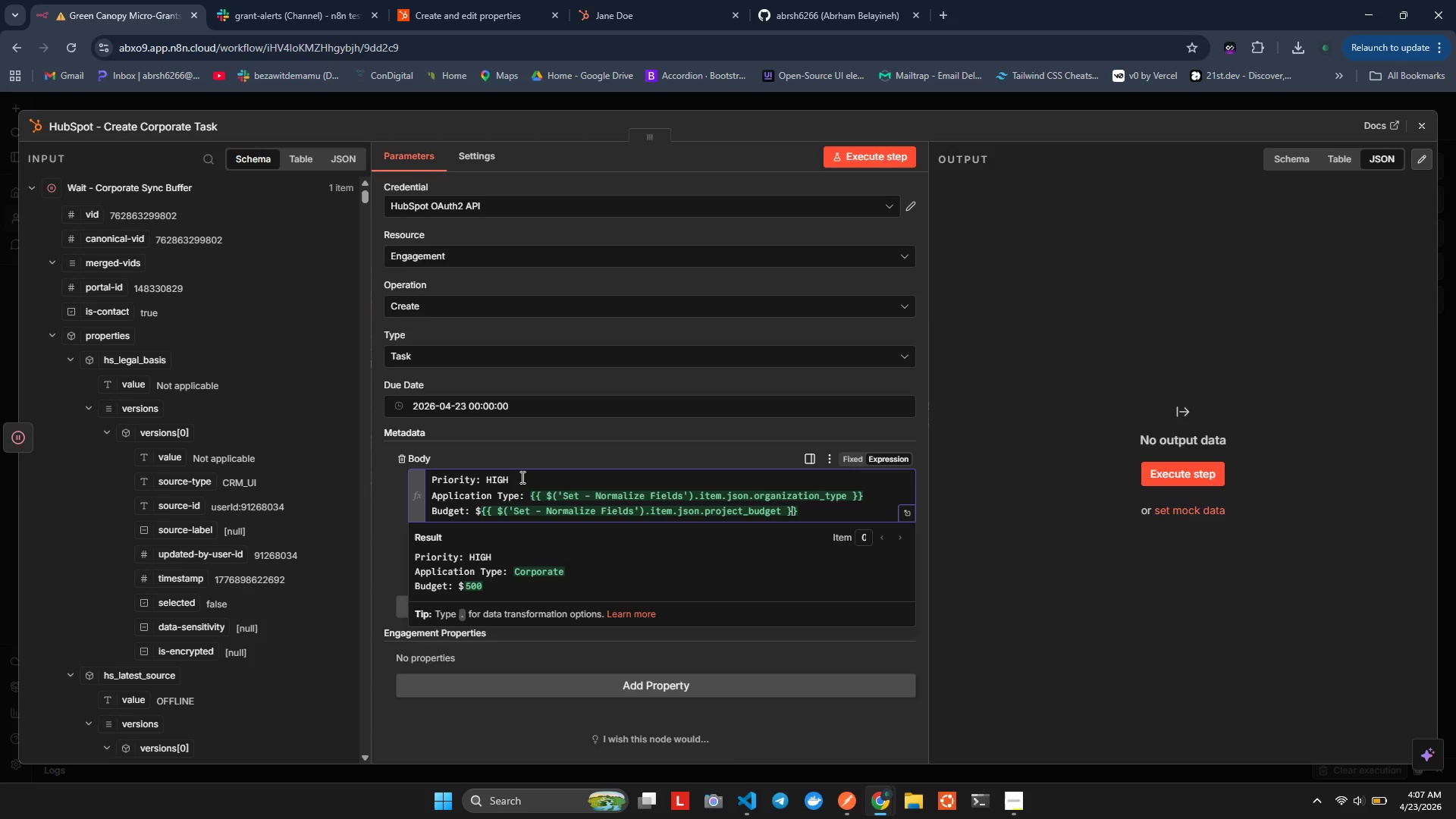 
key(ArrowRight)
 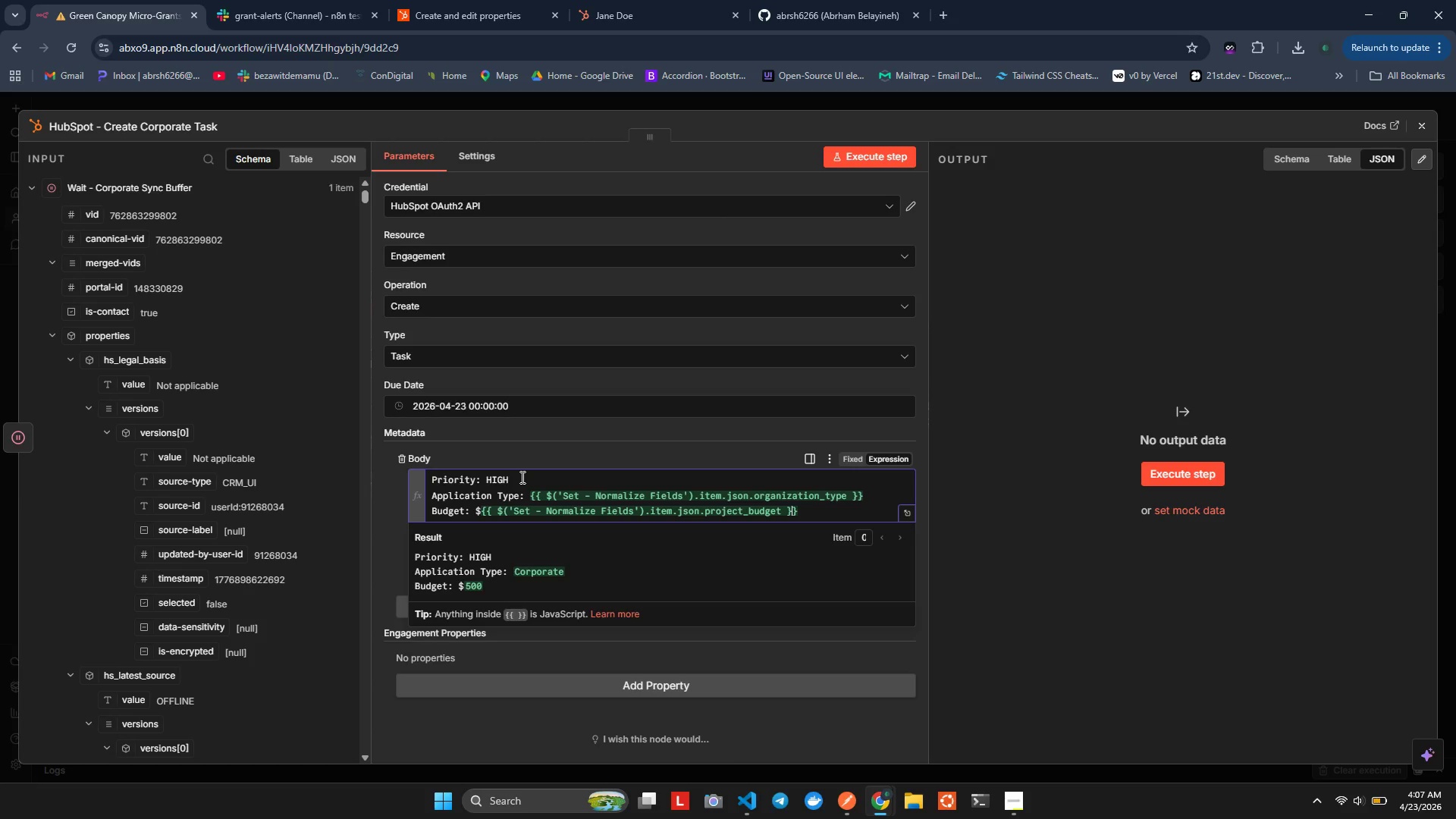 
key(ArrowRight)
 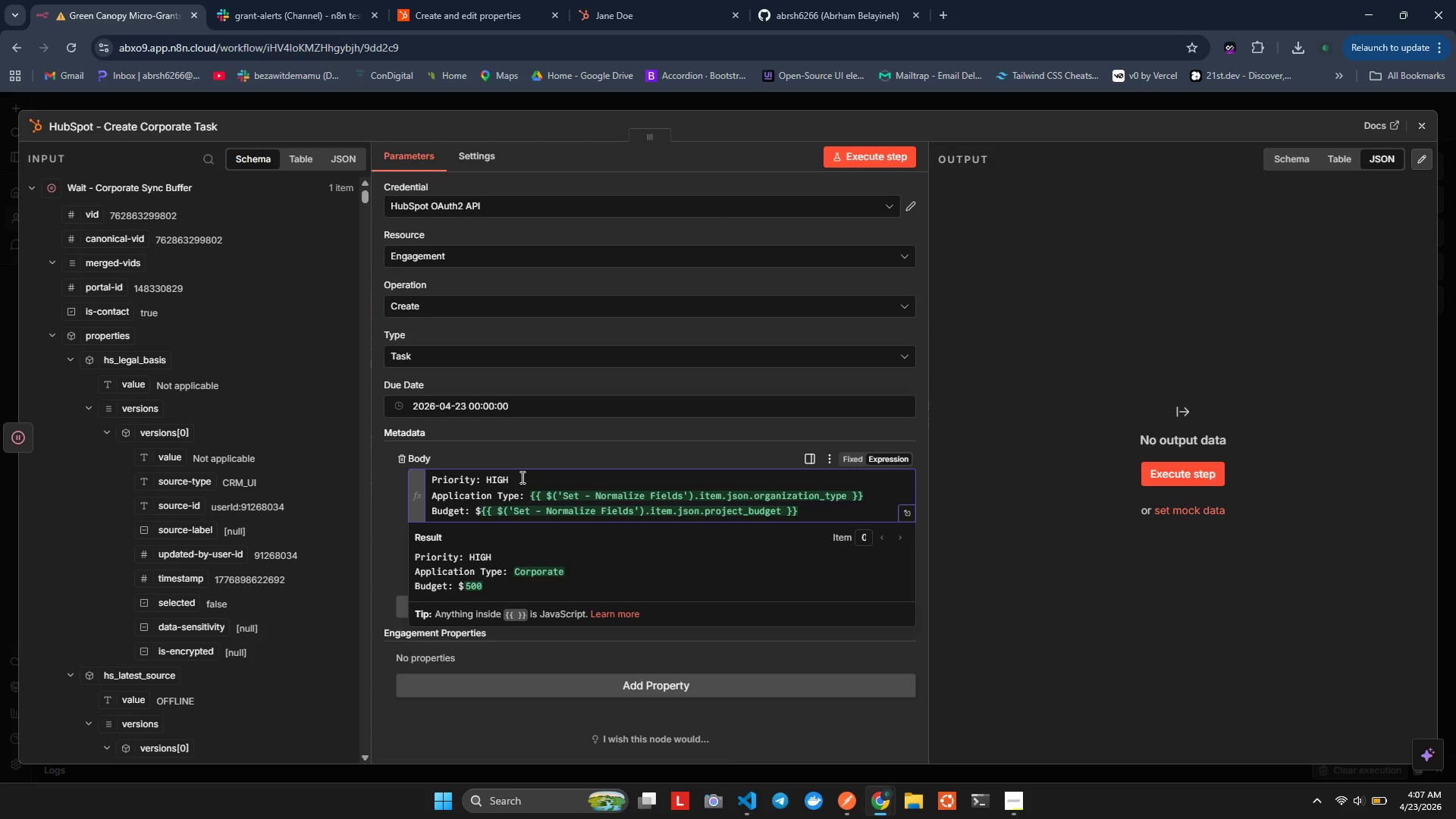 
key(Enter)
 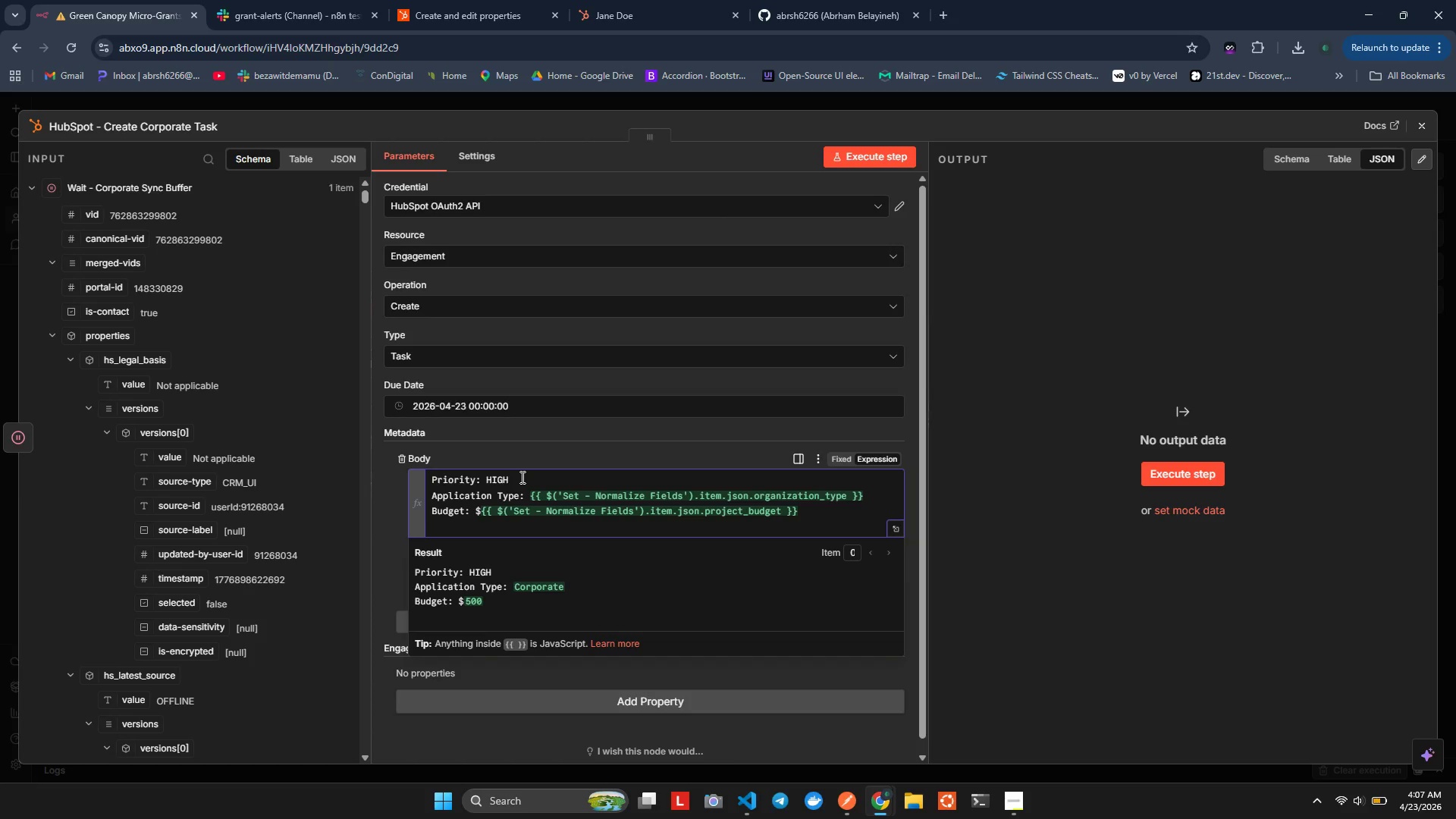 
type(me===)
key(Backspace)
key(Backspace)
key(Backspace)
key(Backspace)
key(Backspace)
type(Message: $)
key(Backspace)
type({{)
 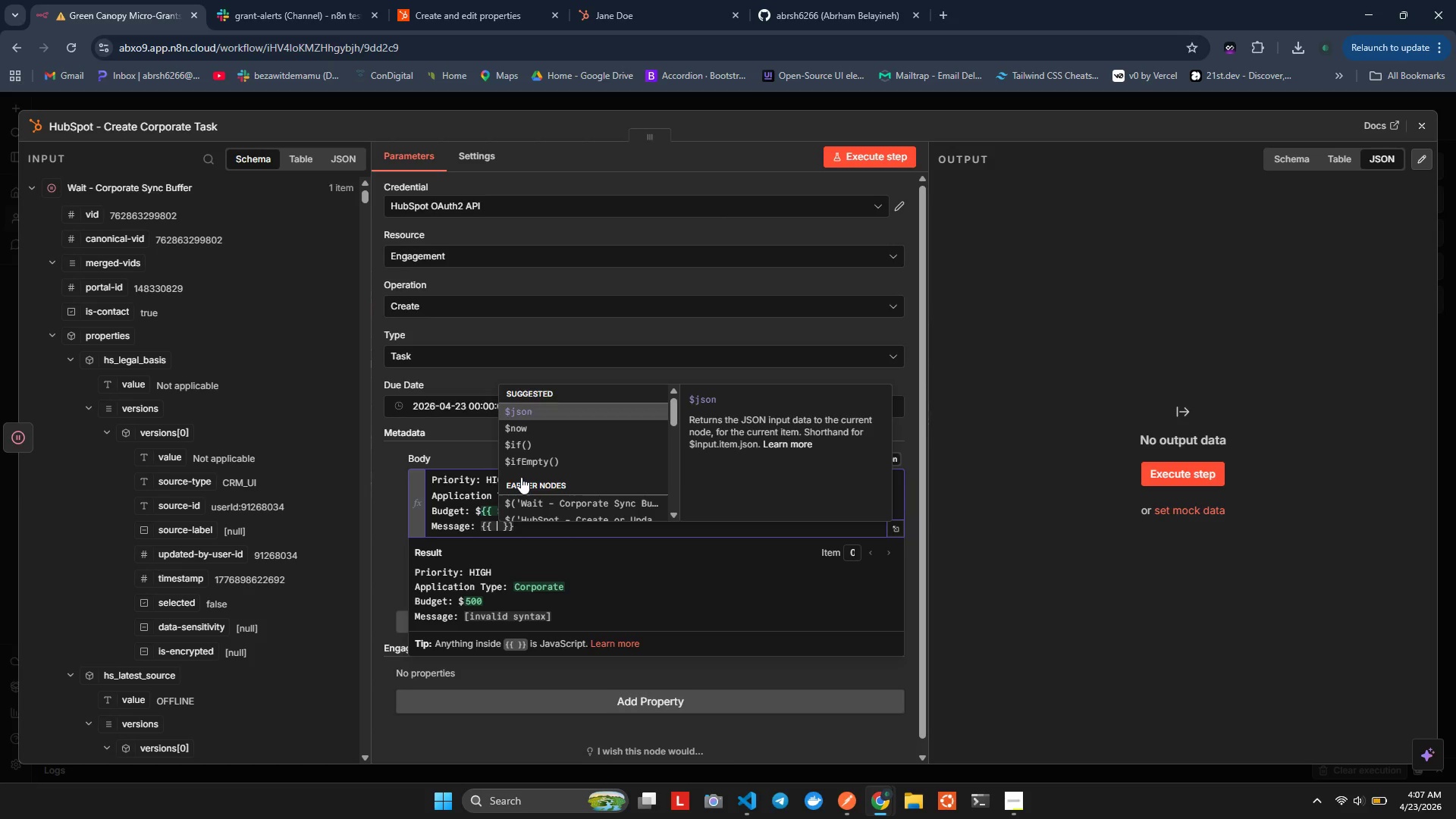 
hold_key(key=ShiftLeft, duration=1.84)
 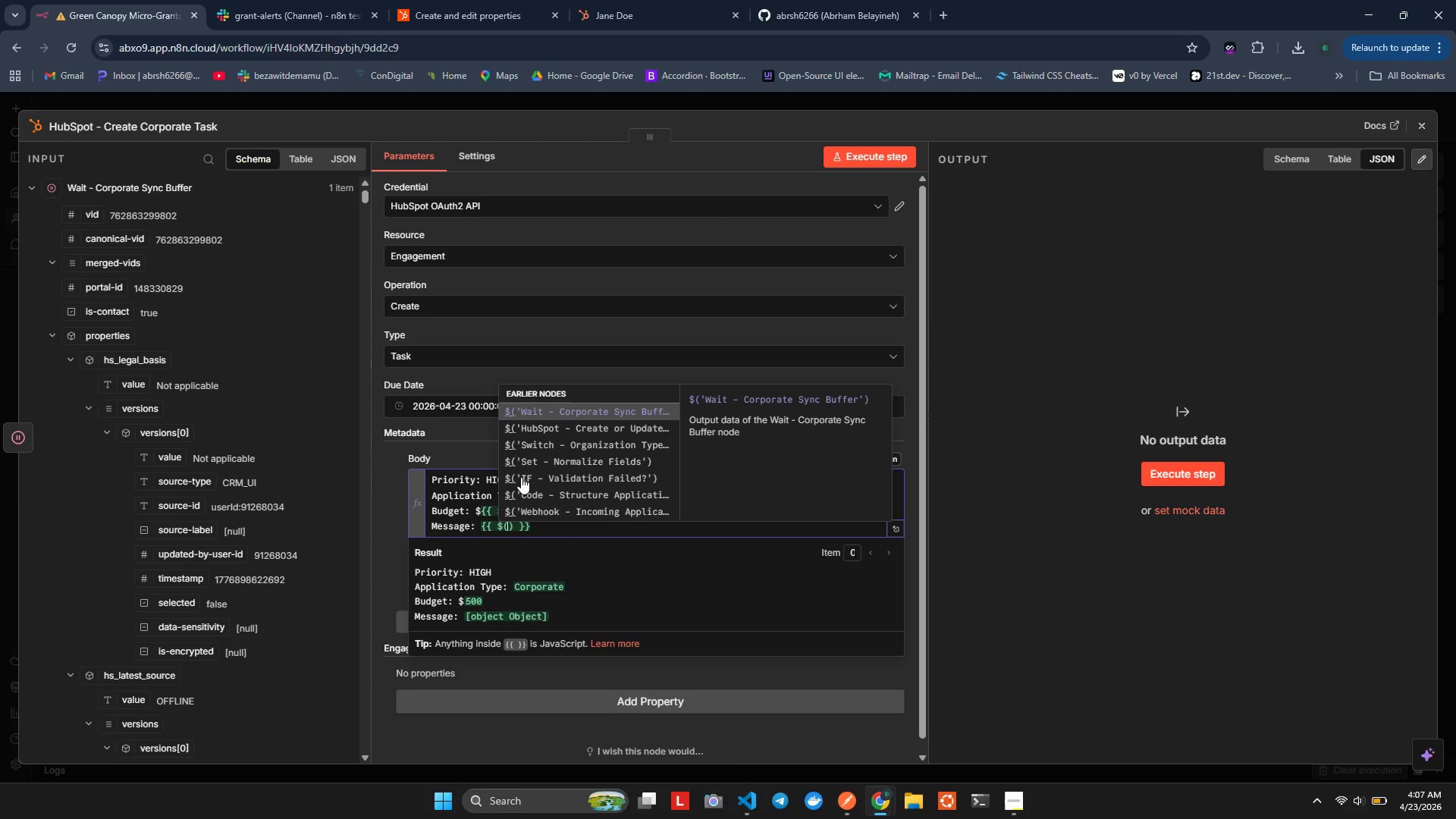 
type(49)
 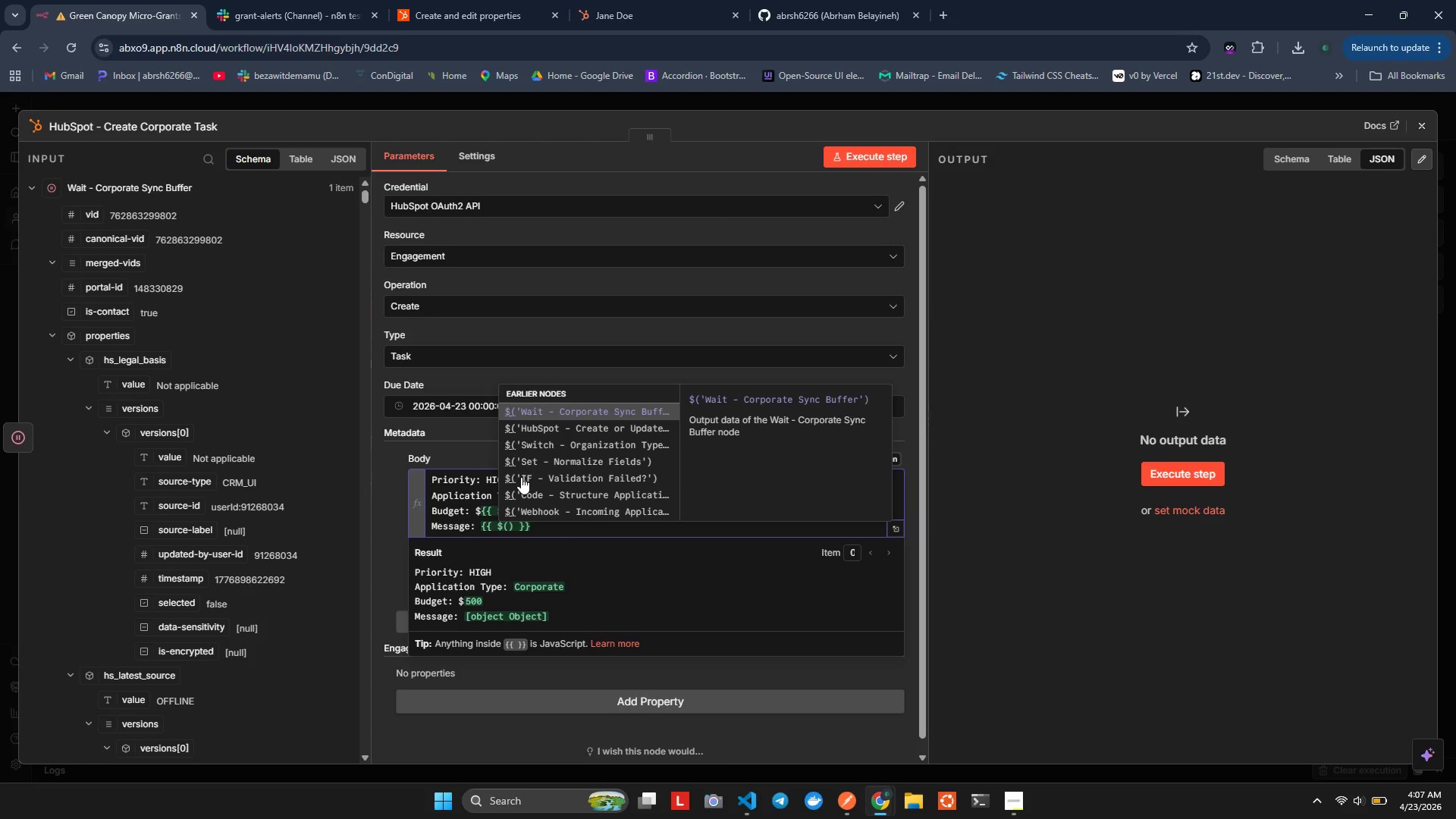 
key(Shift+ArrowDown)
 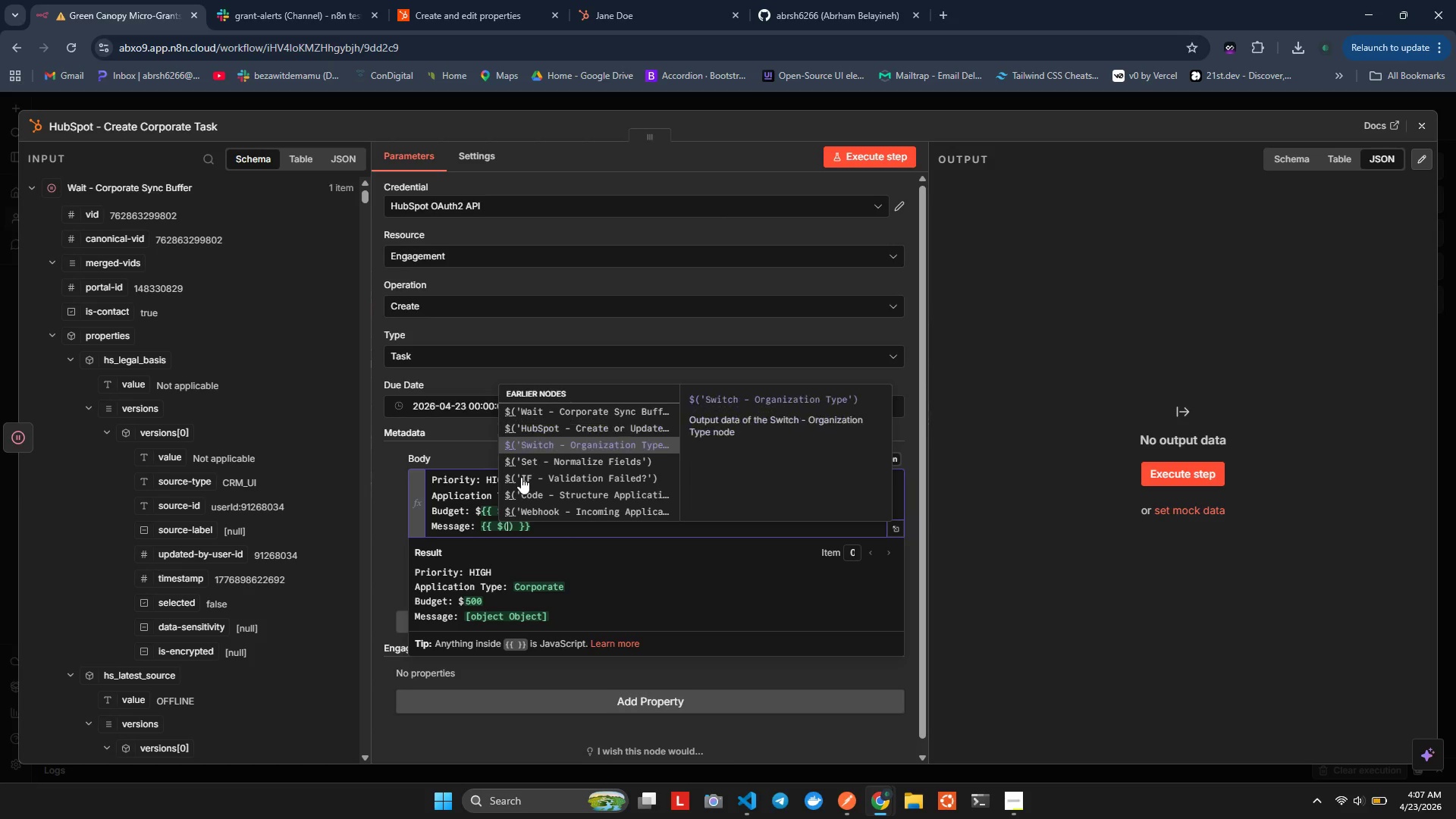 
key(Shift+ArrowDown)
 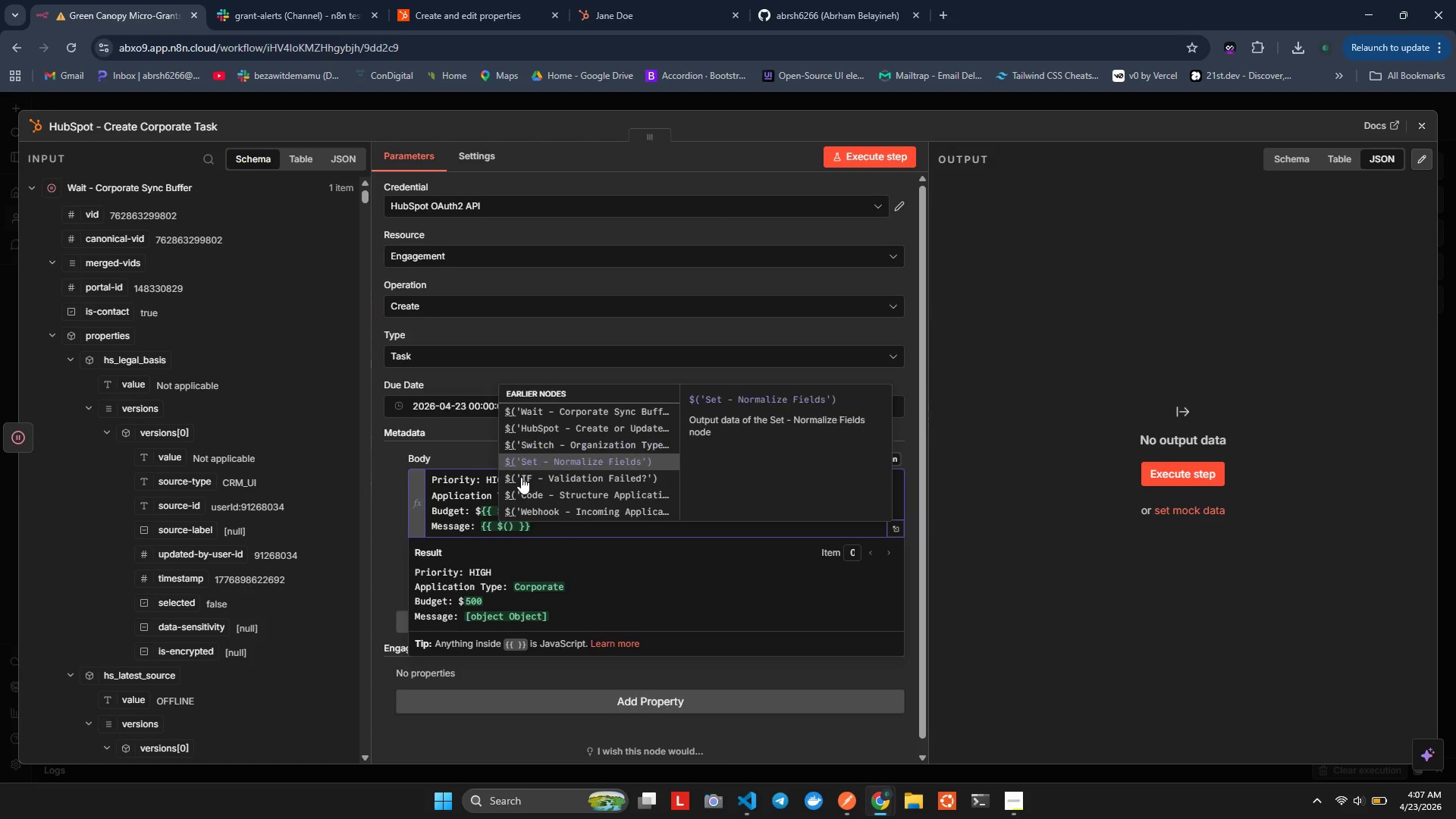 
key(Shift+ArrowDown)
 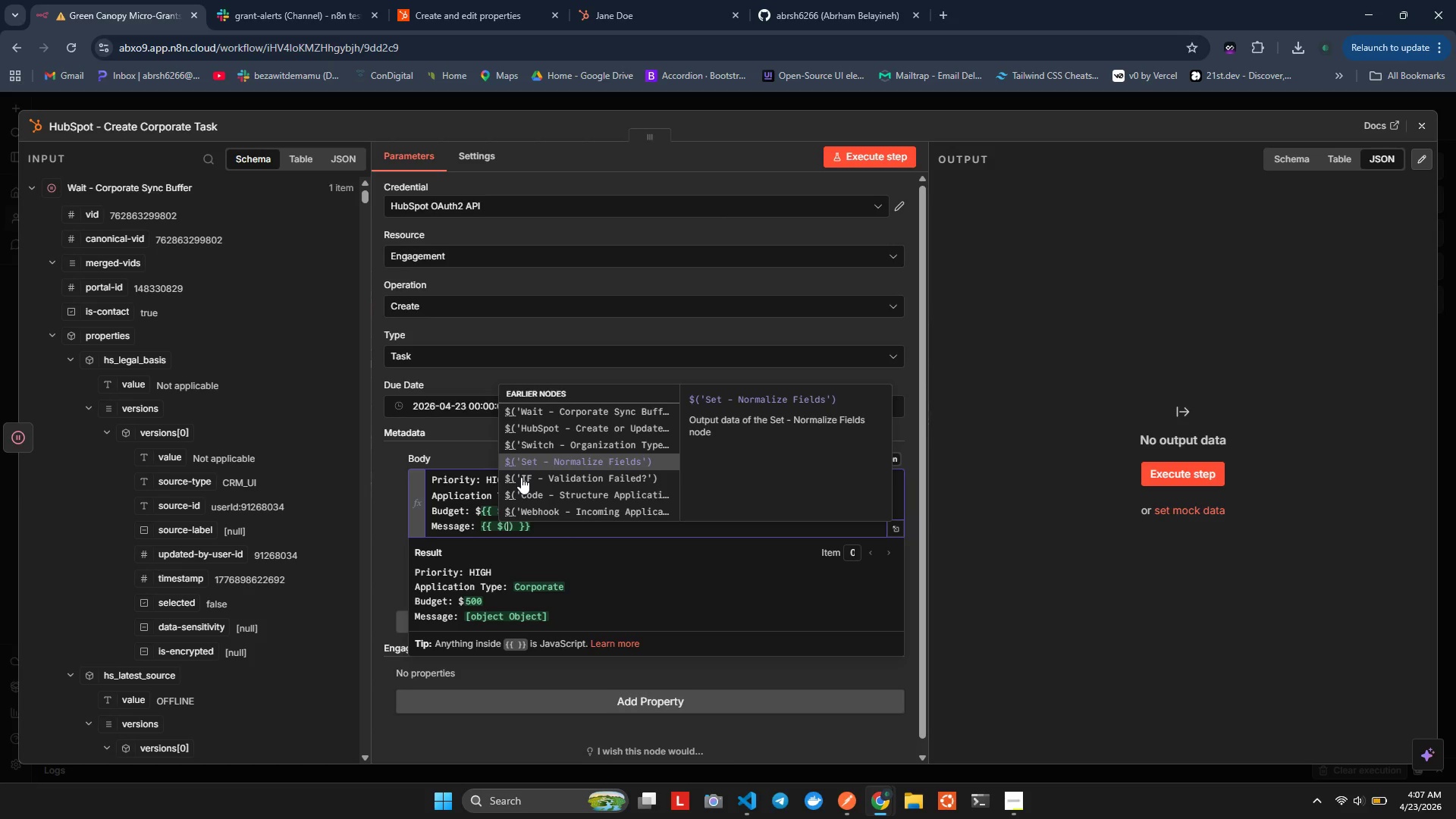 
key(Shift+ArrowUp)
 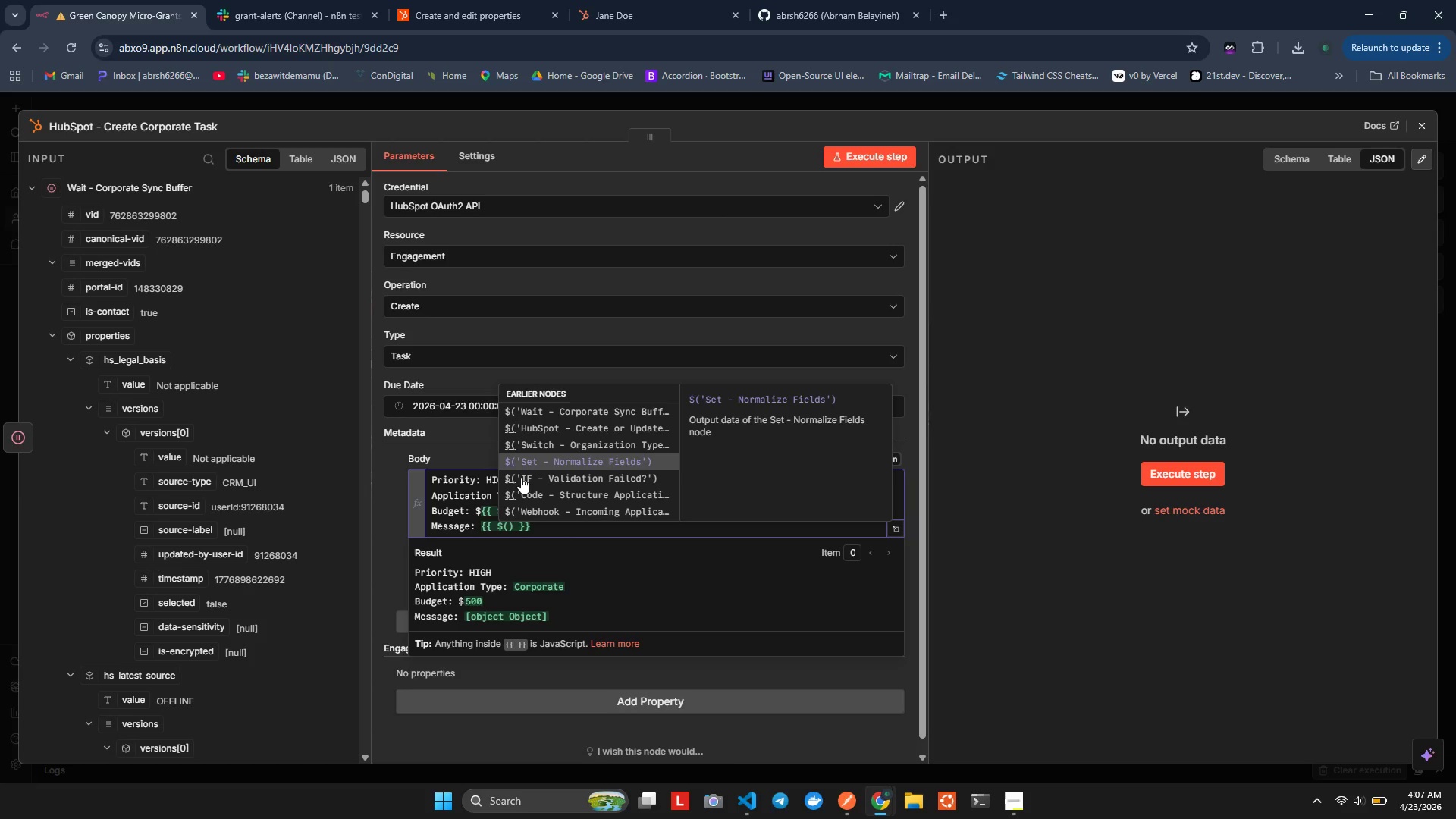 
key(Shift+ArrowDown)
 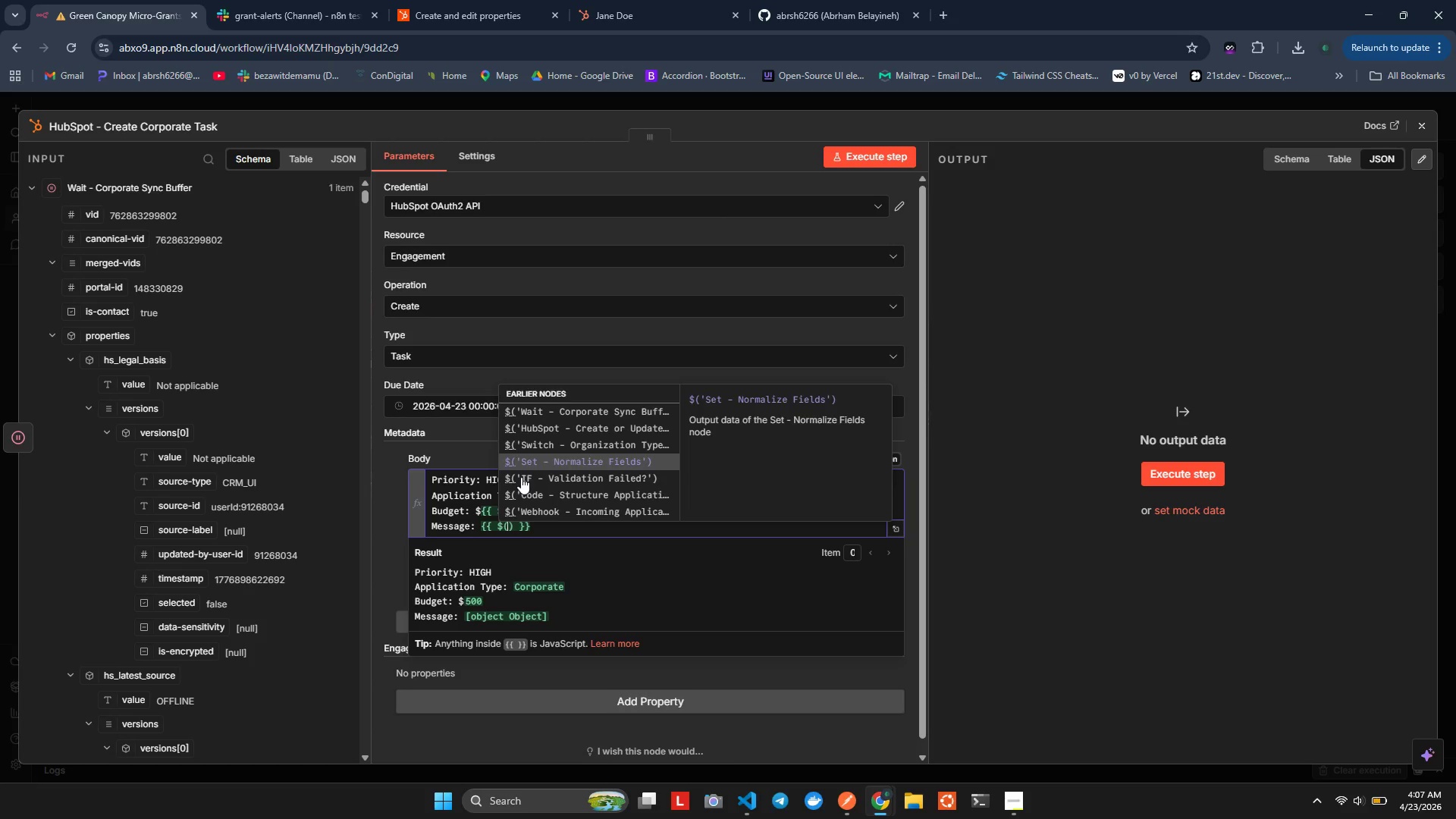 
key(Shift+Enter)
 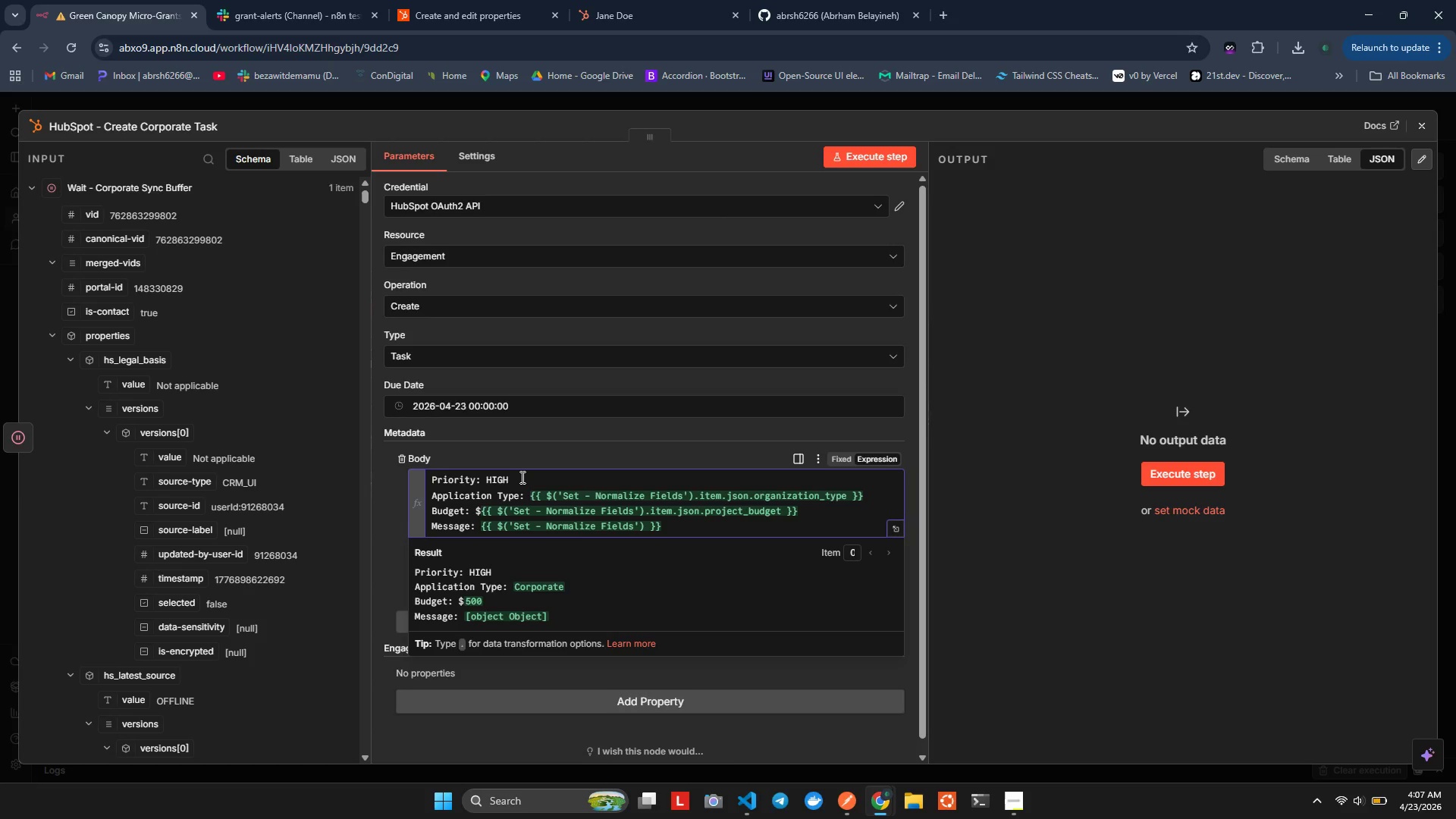 
key(Shift+Period)
 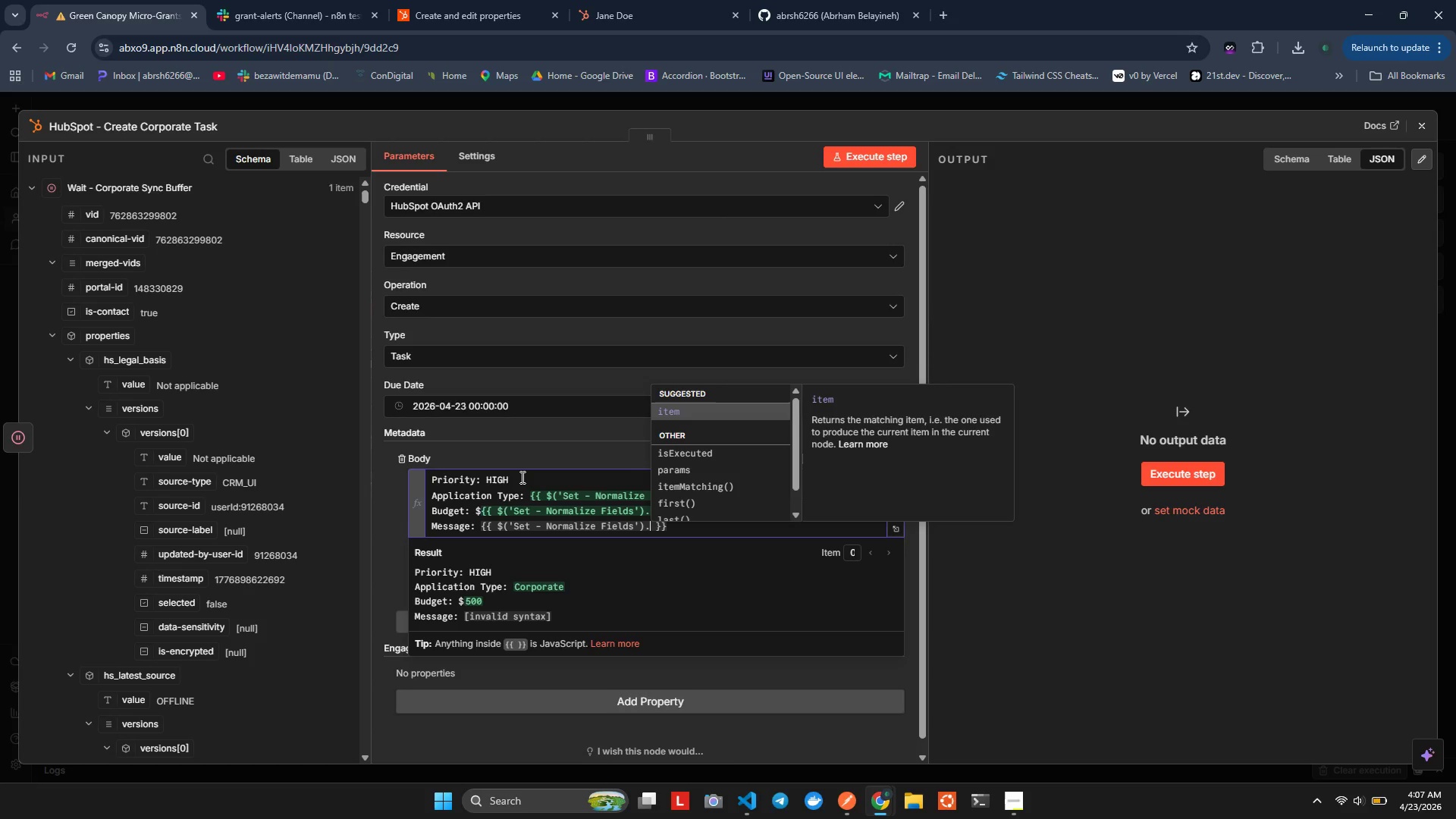 
key(Shift+Enter)
 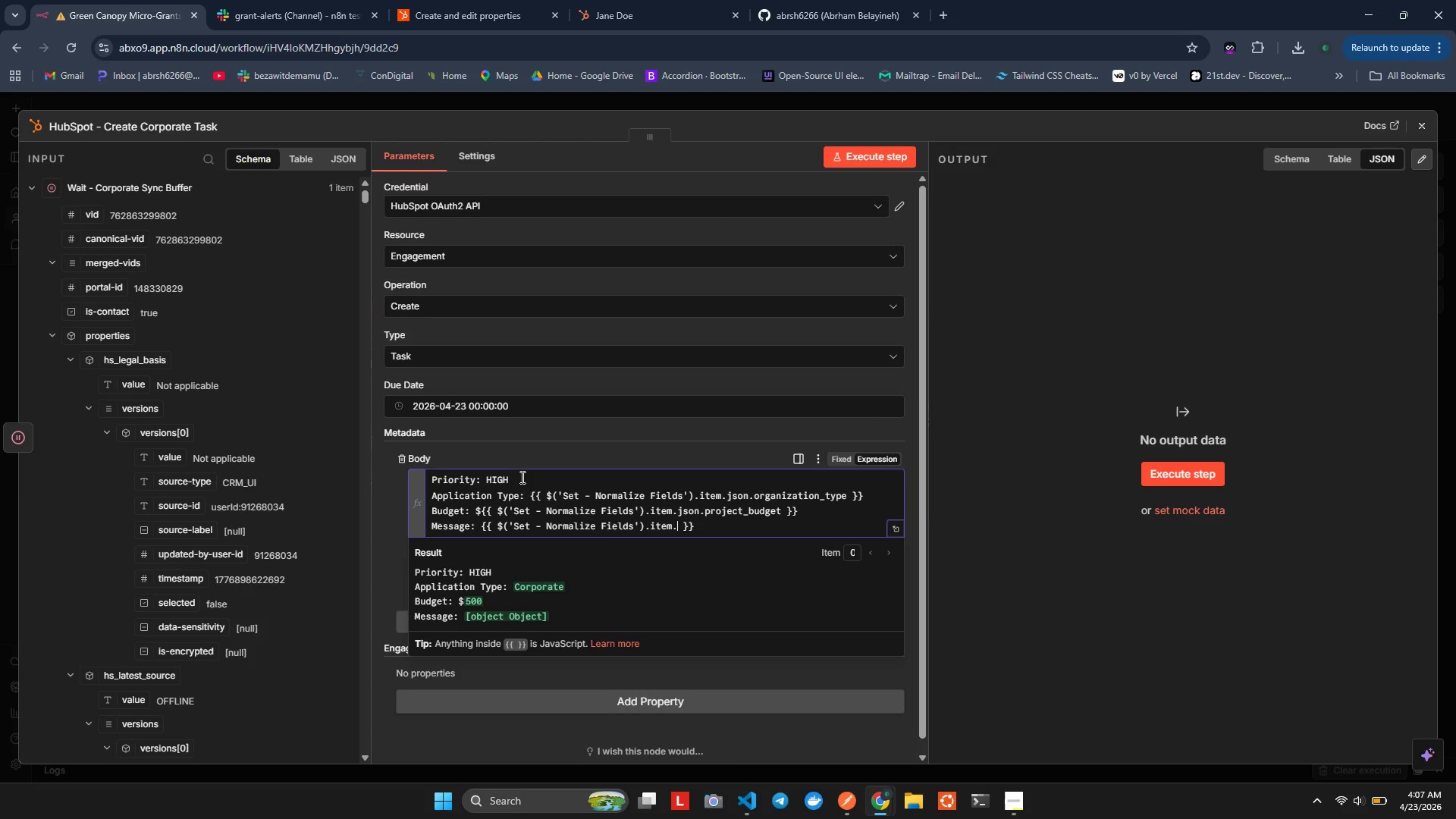 
key(Shift+Period)
 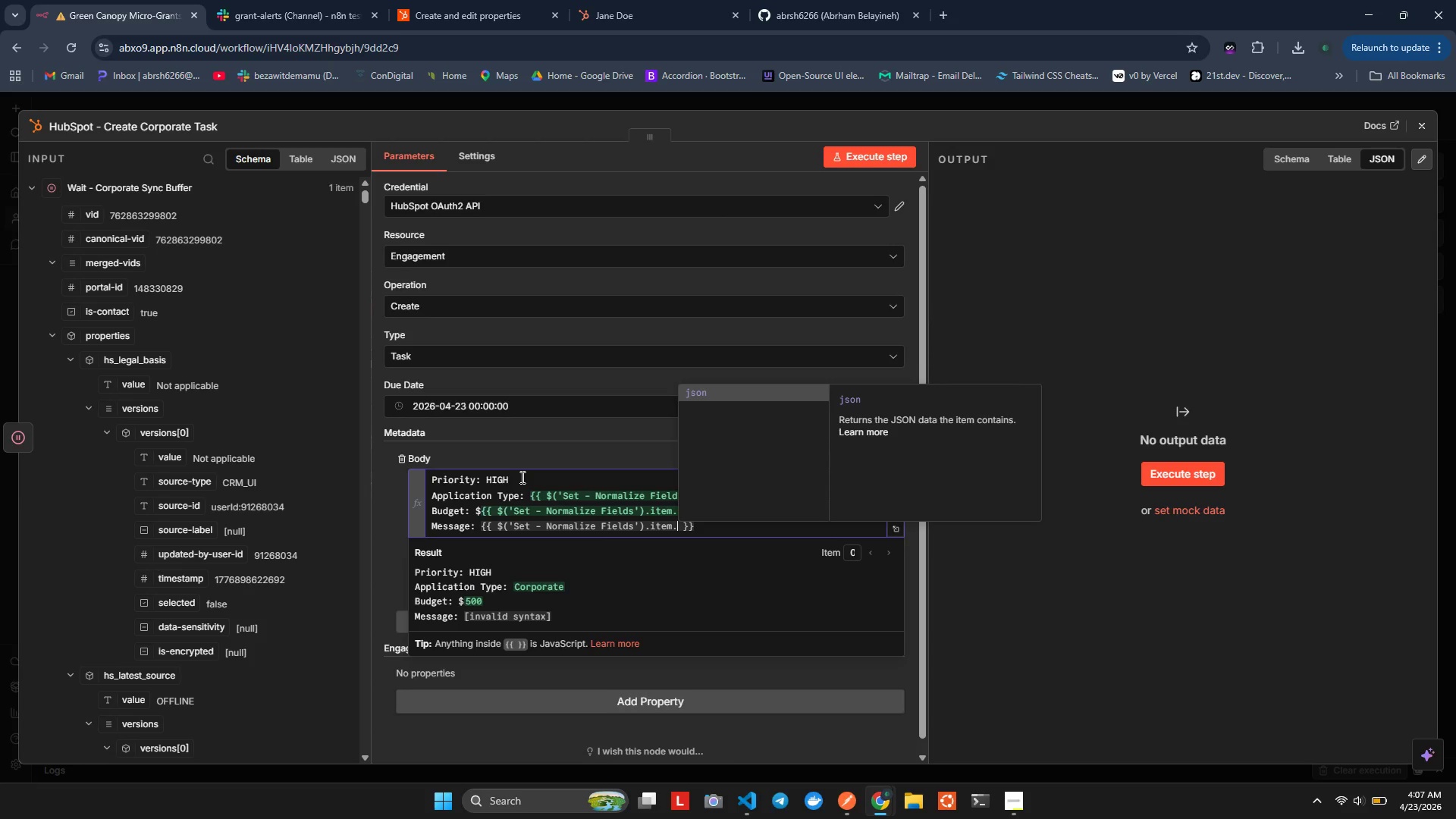 
key(Shift+Enter)
 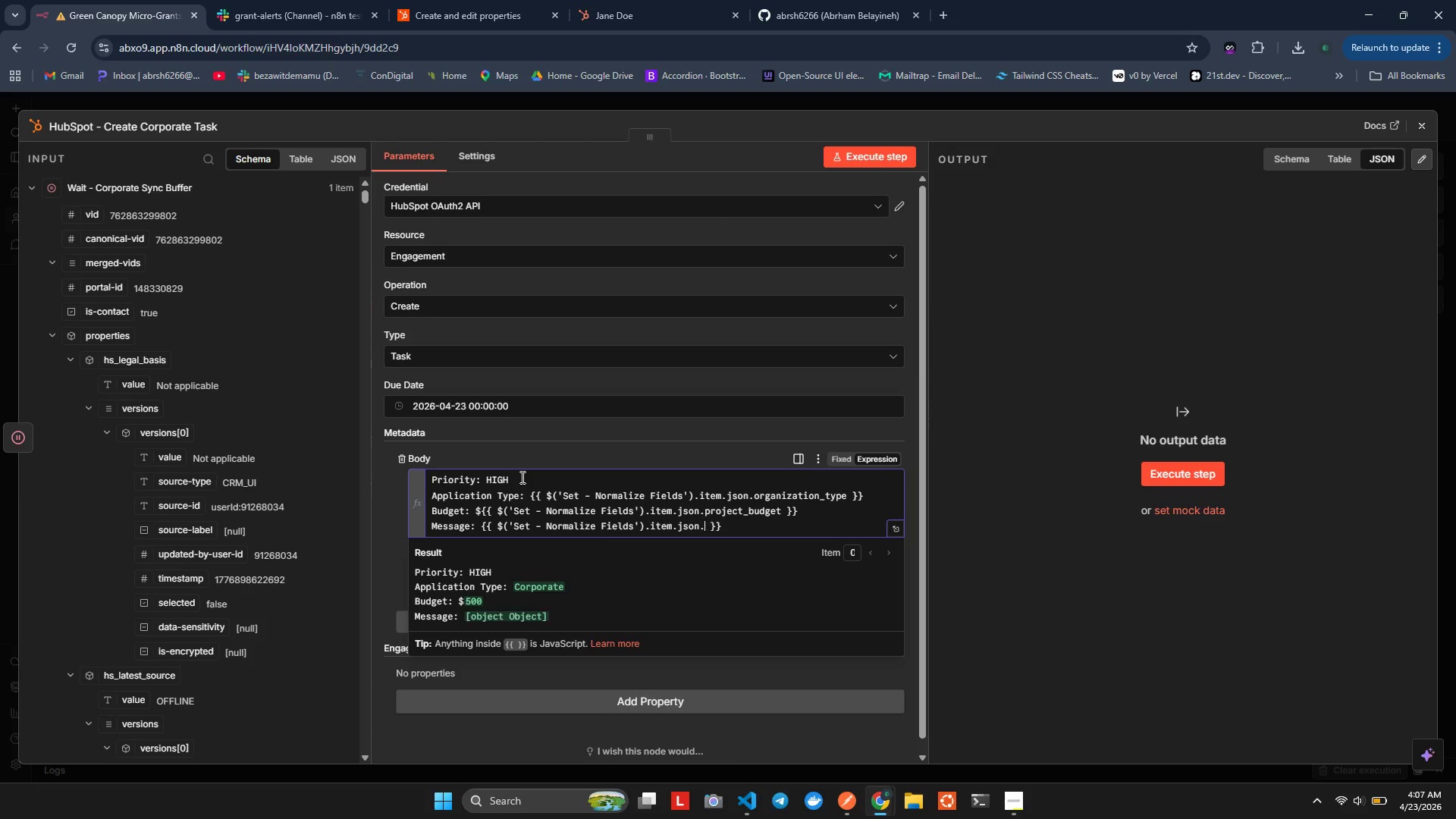 
key(Shift+Period)
 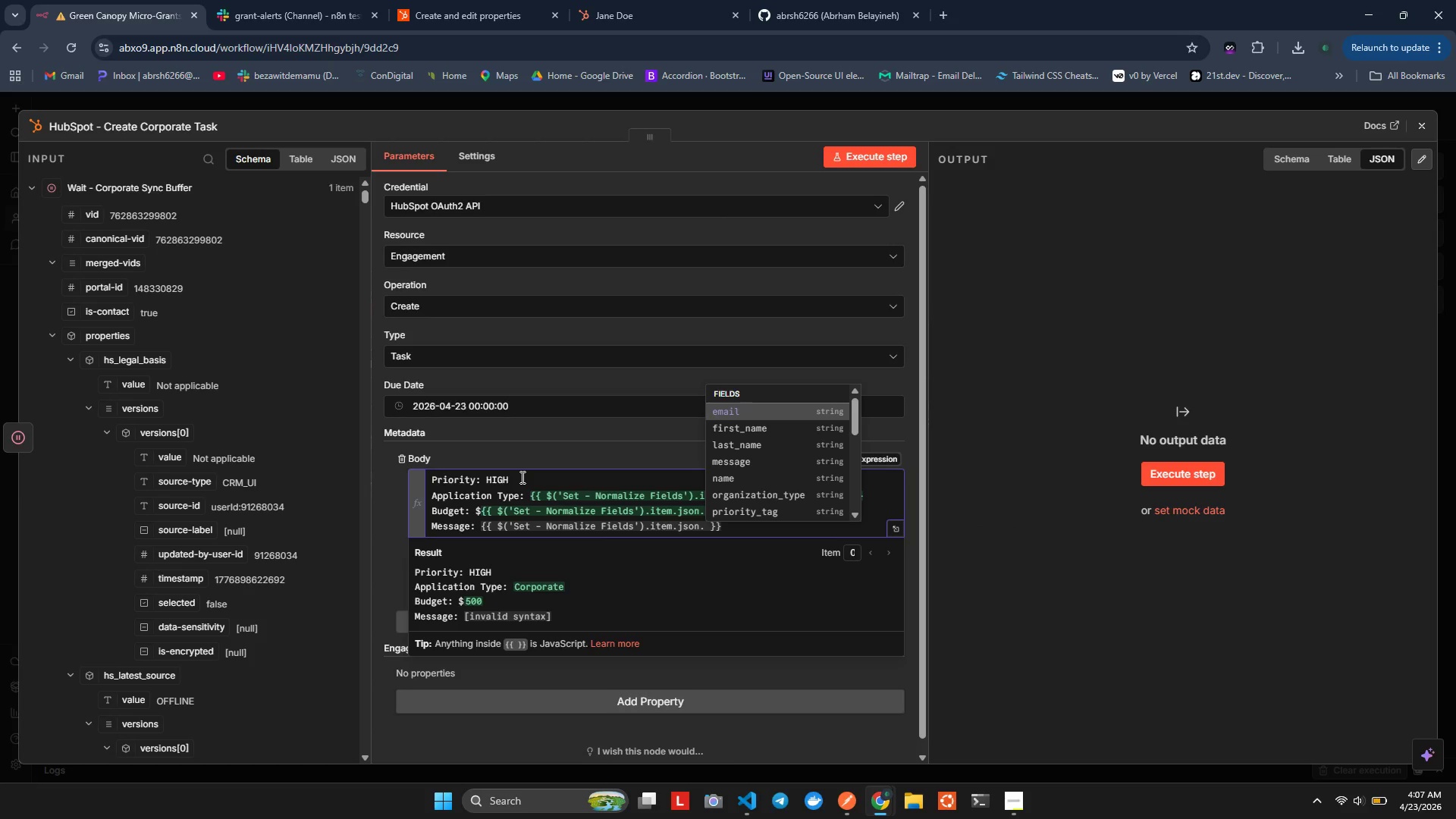 
key(Shift+ArrowDown)
 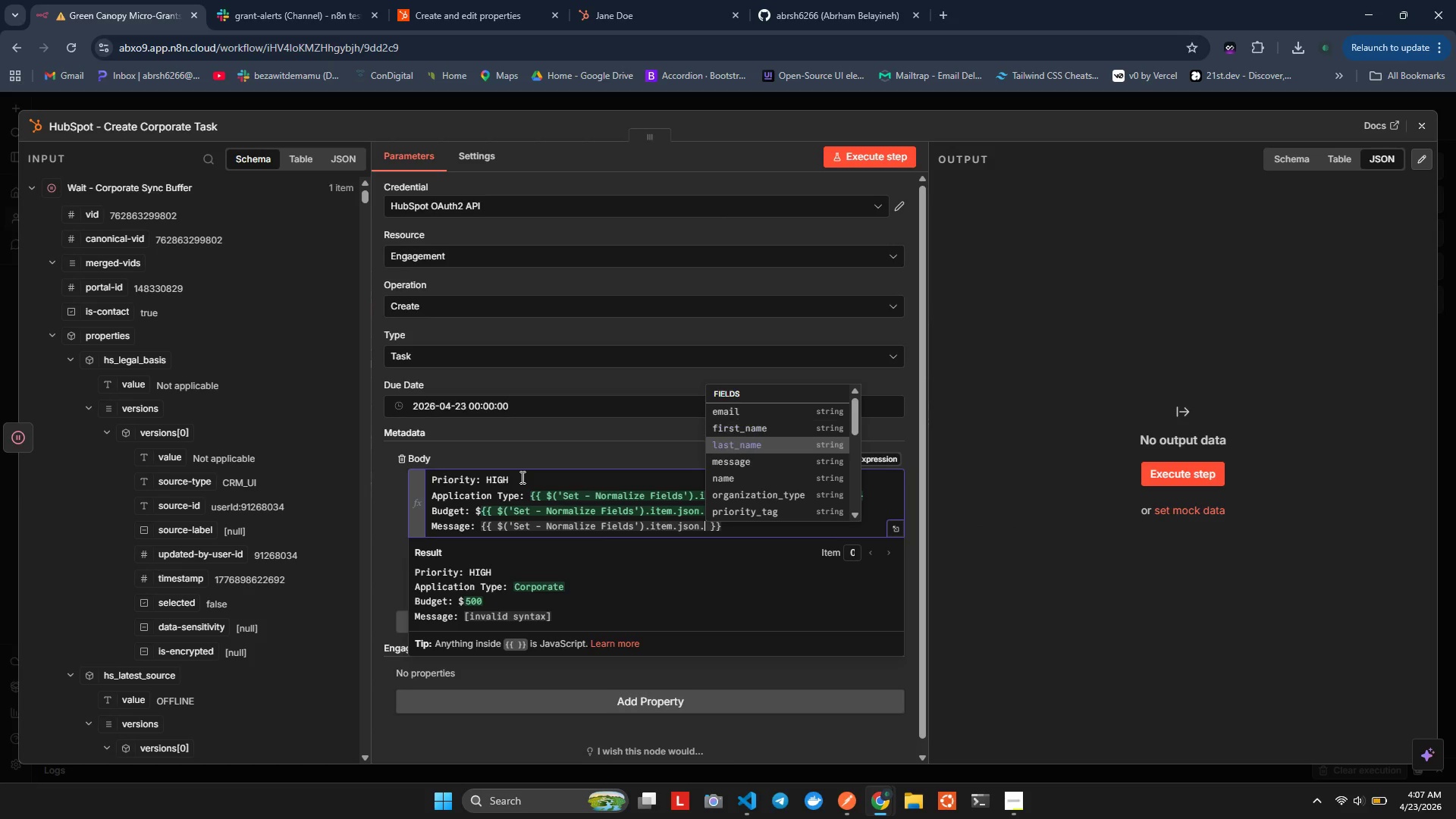 
key(Shift+ArrowDown)
 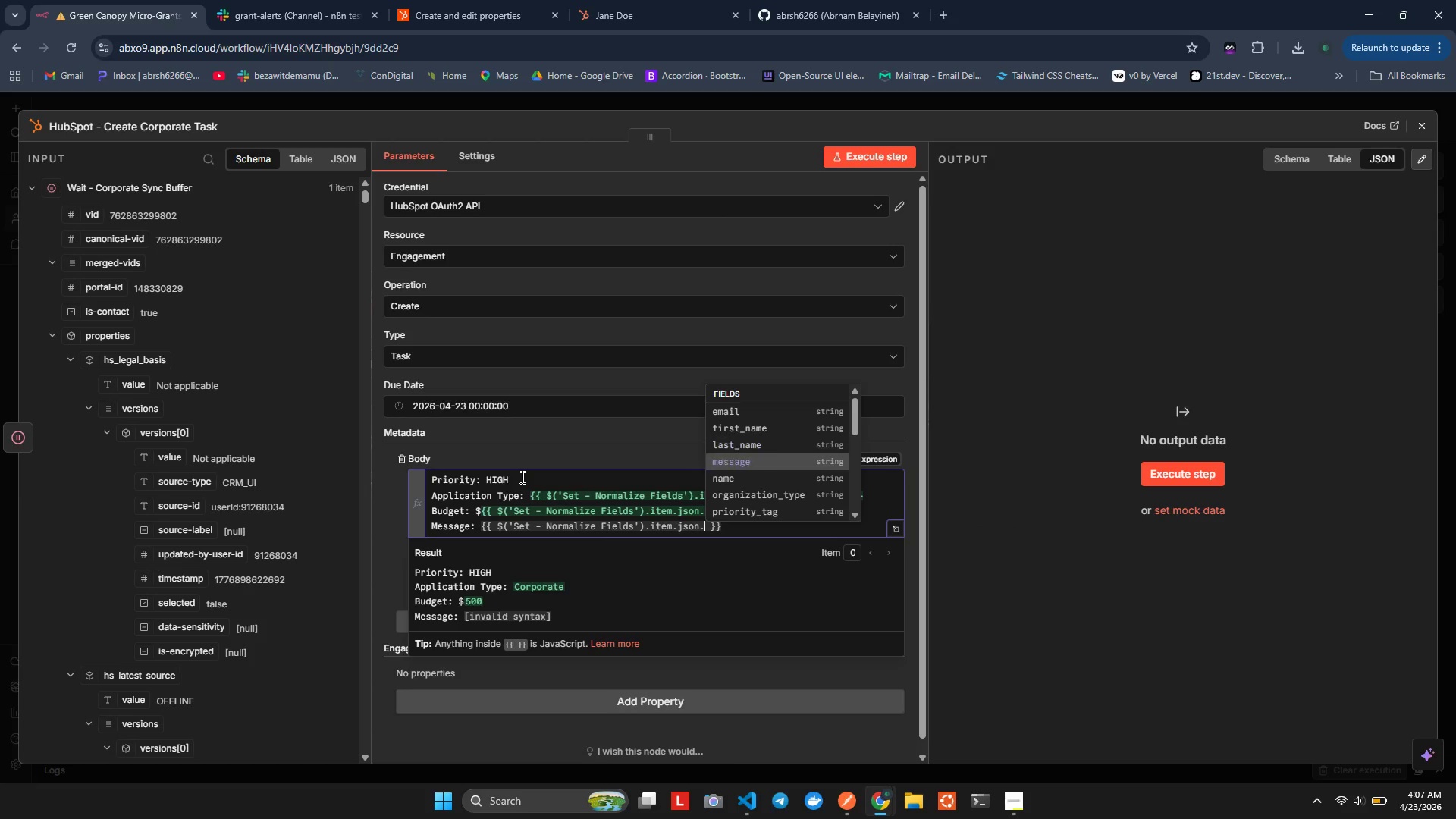 
key(Shift+ArrowDown)
 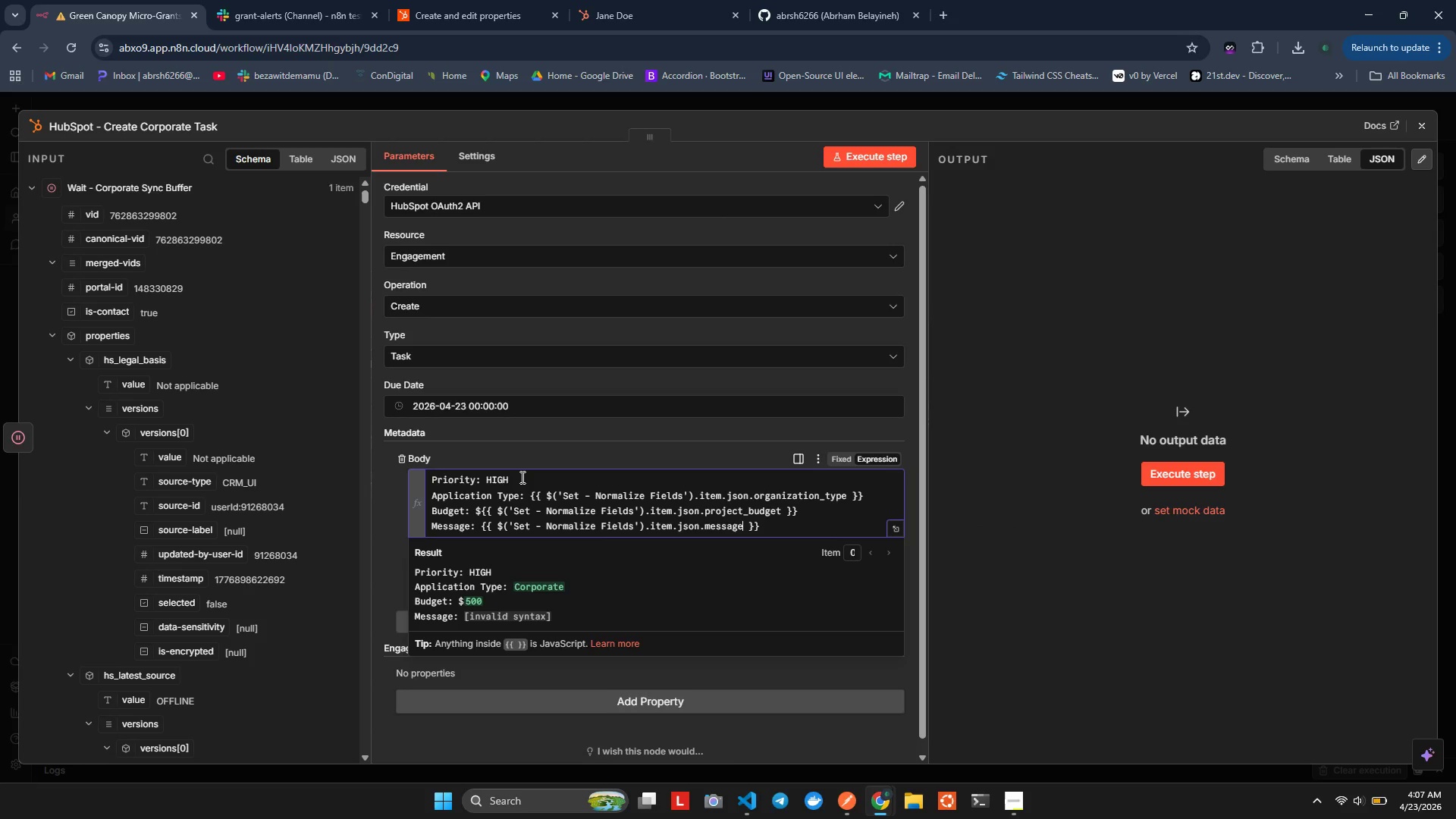 
key(Shift+Enter)
 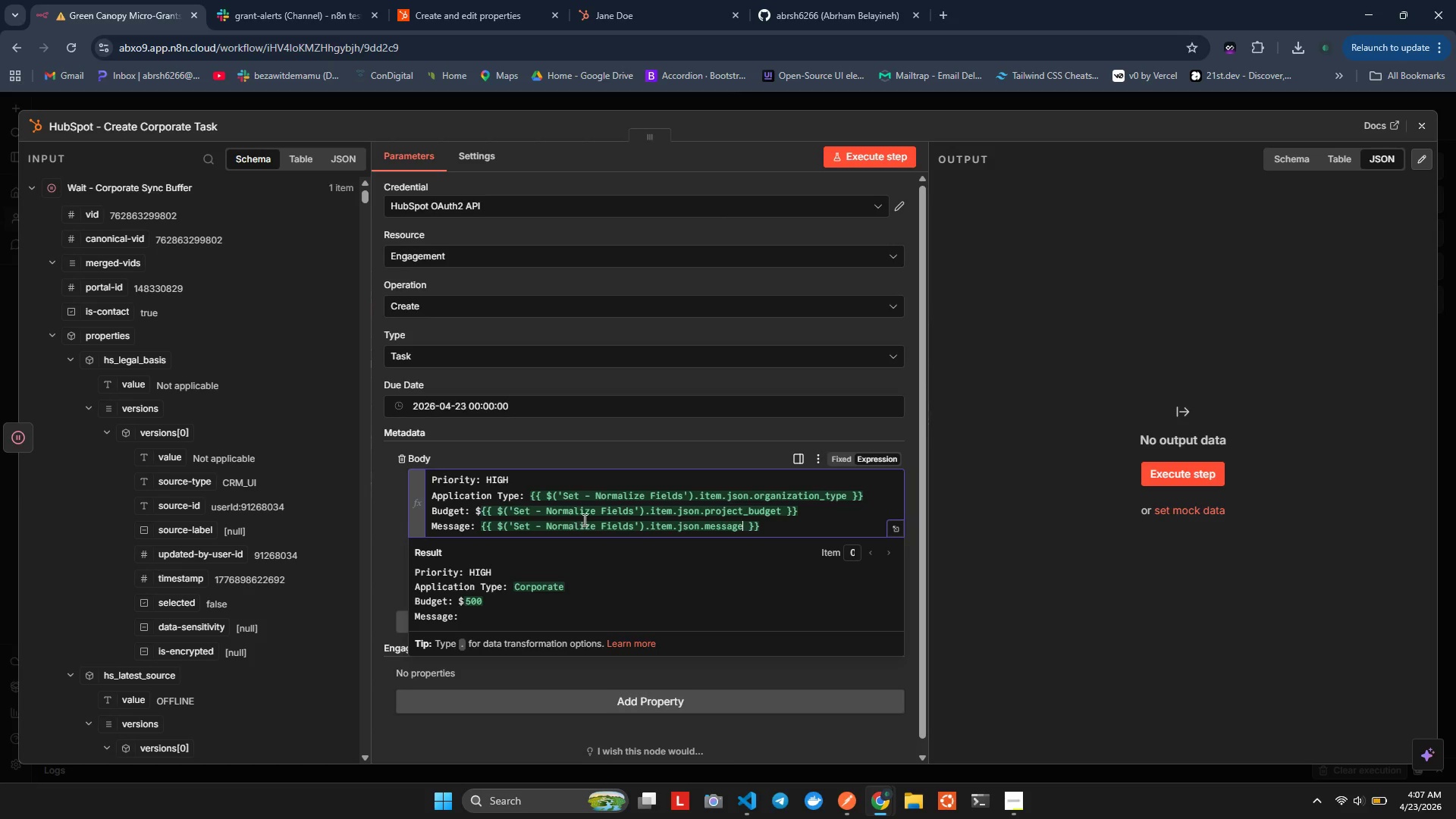 
wait(6.59)
 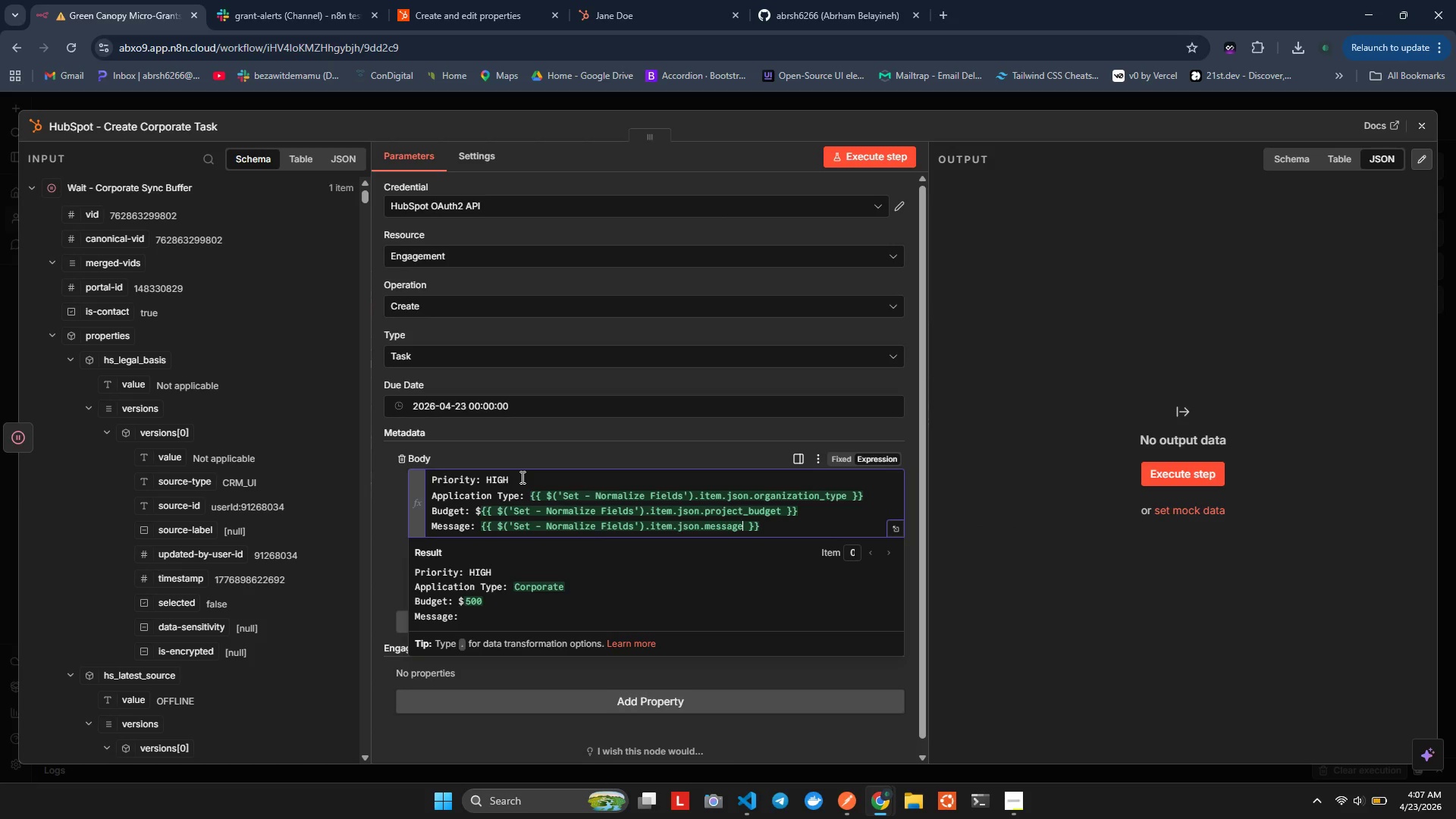 
left_click([530, 435])
 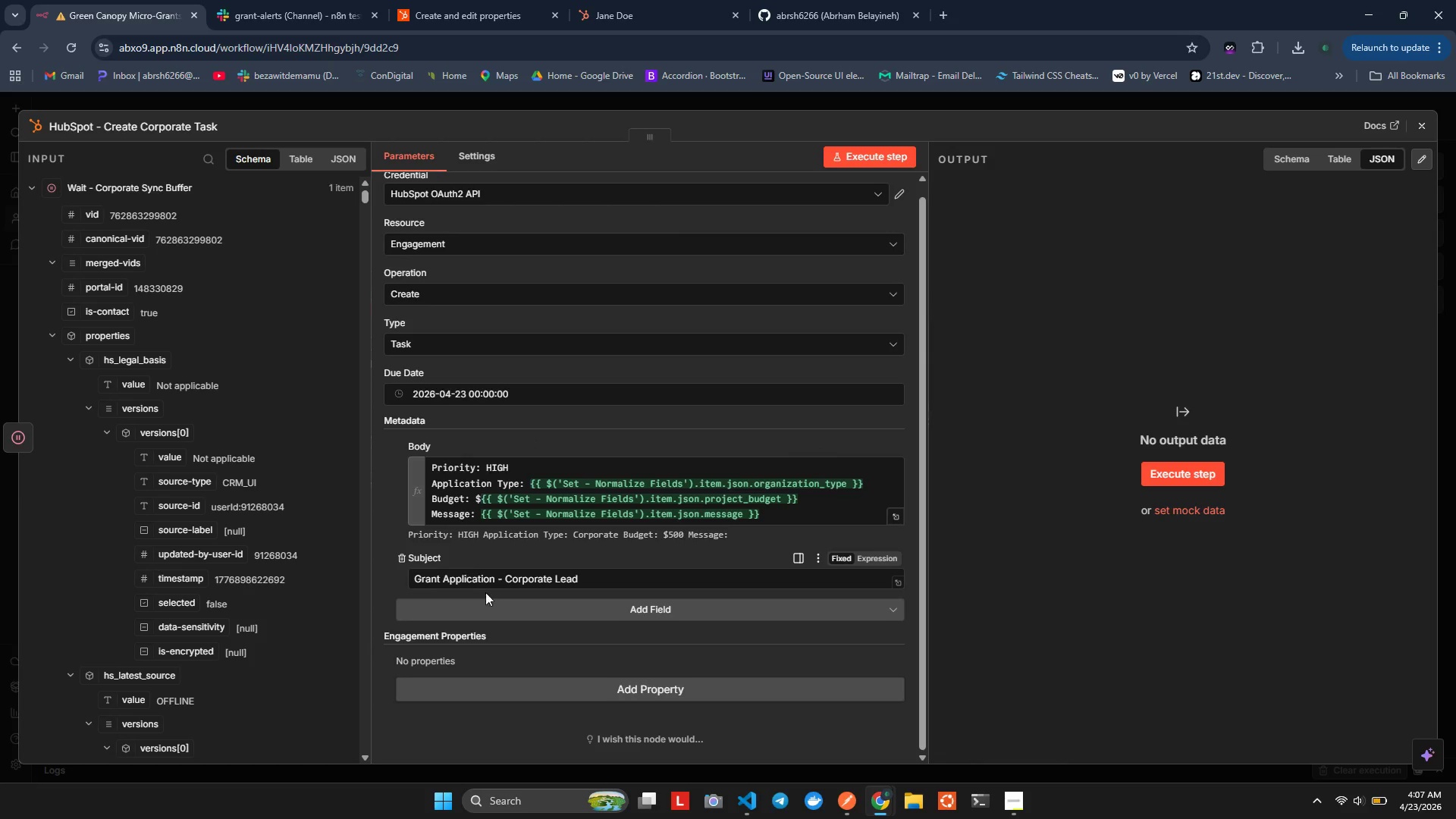 
left_click([499, 604])
 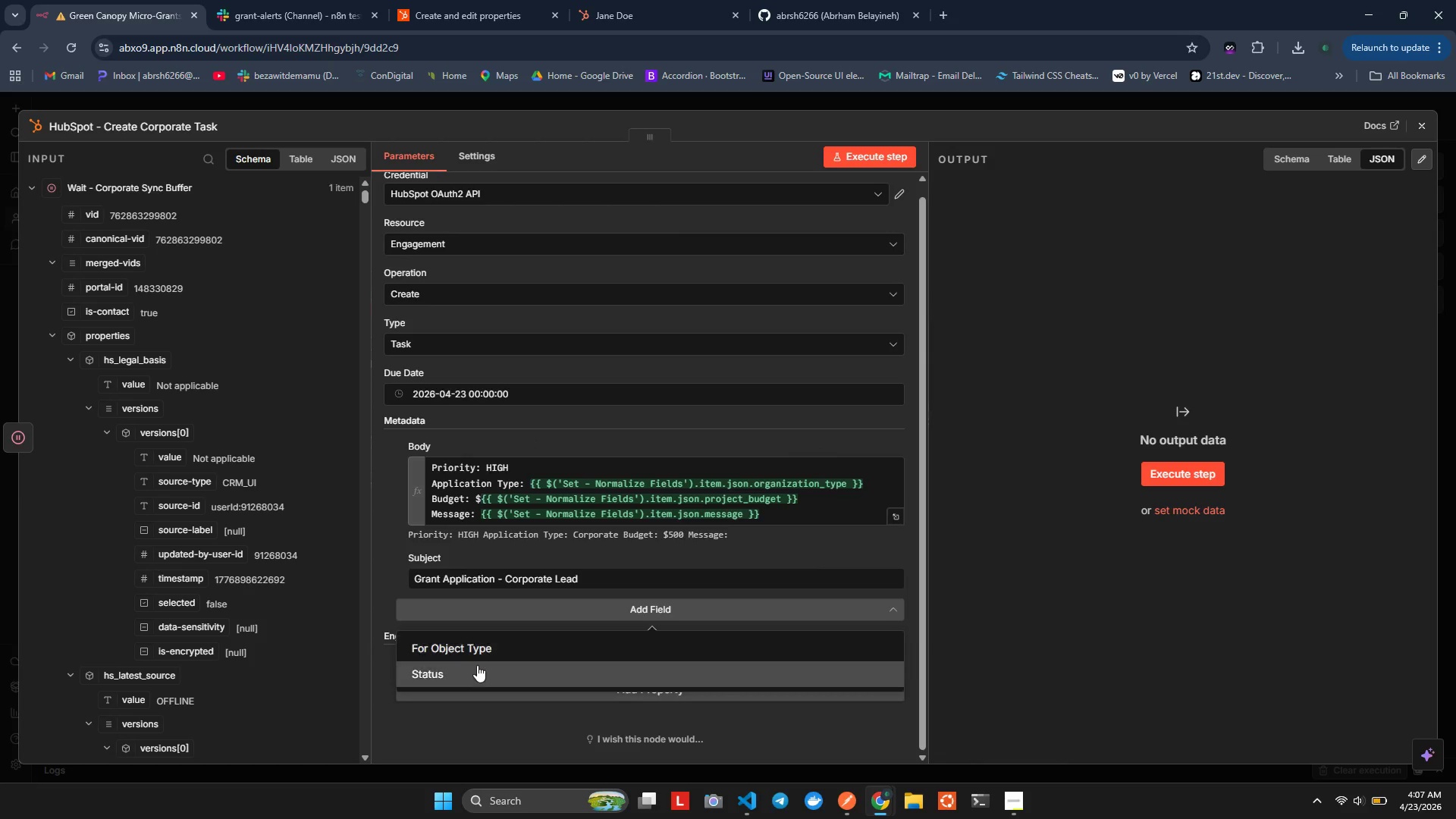 
left_click([475, 667])
 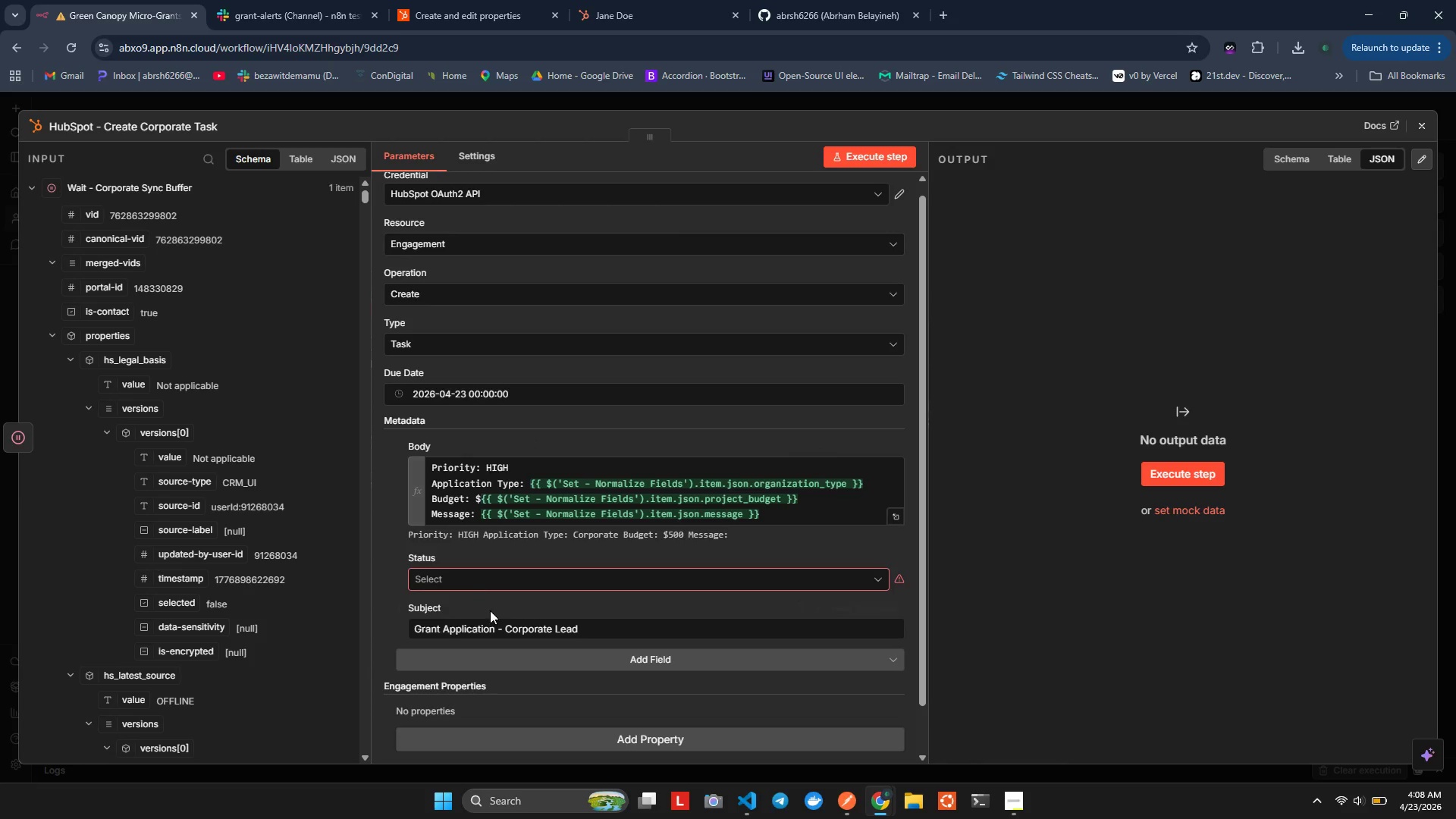 
left_click([490, 620])
 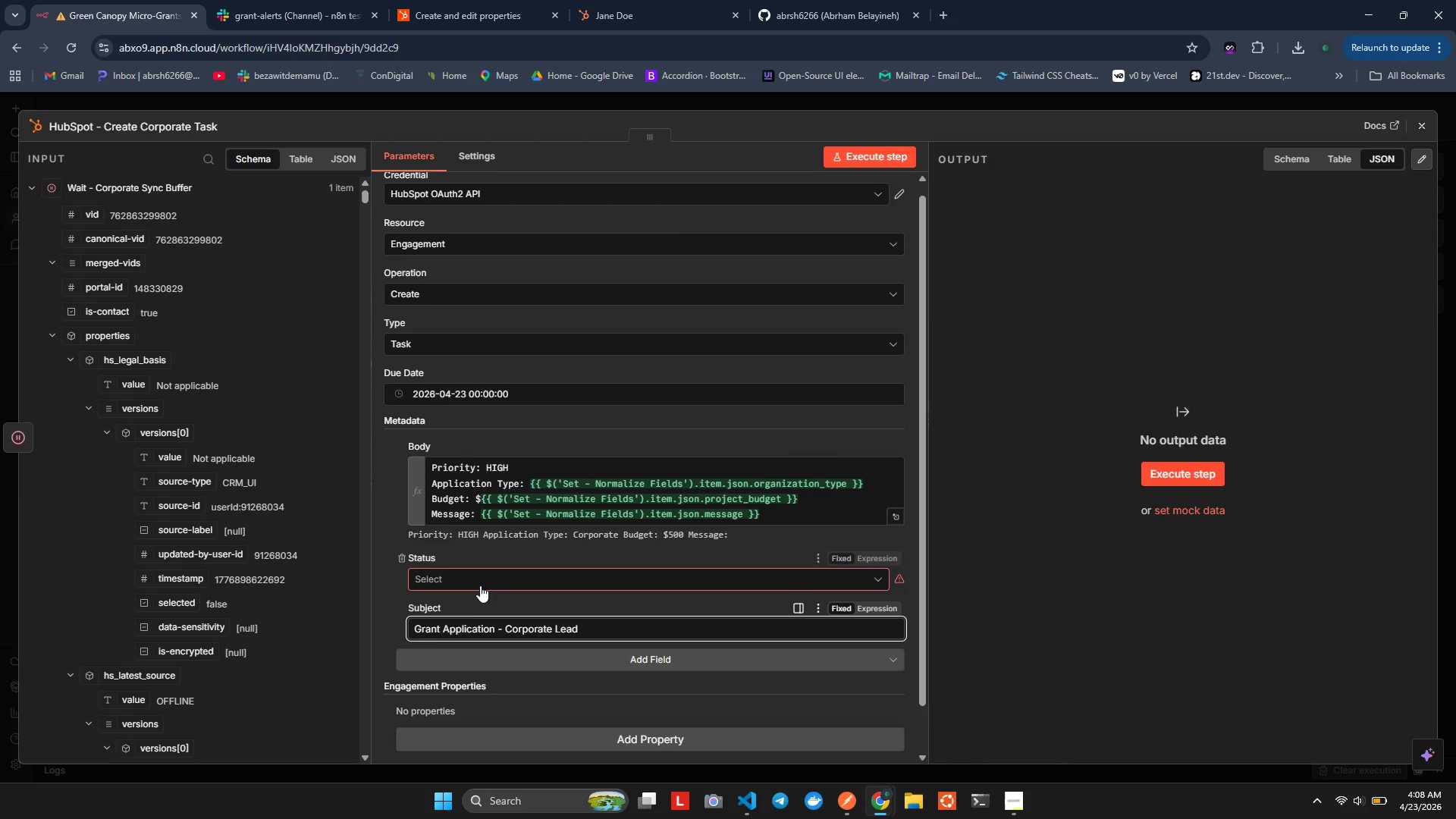 
left_click([480, 584])
 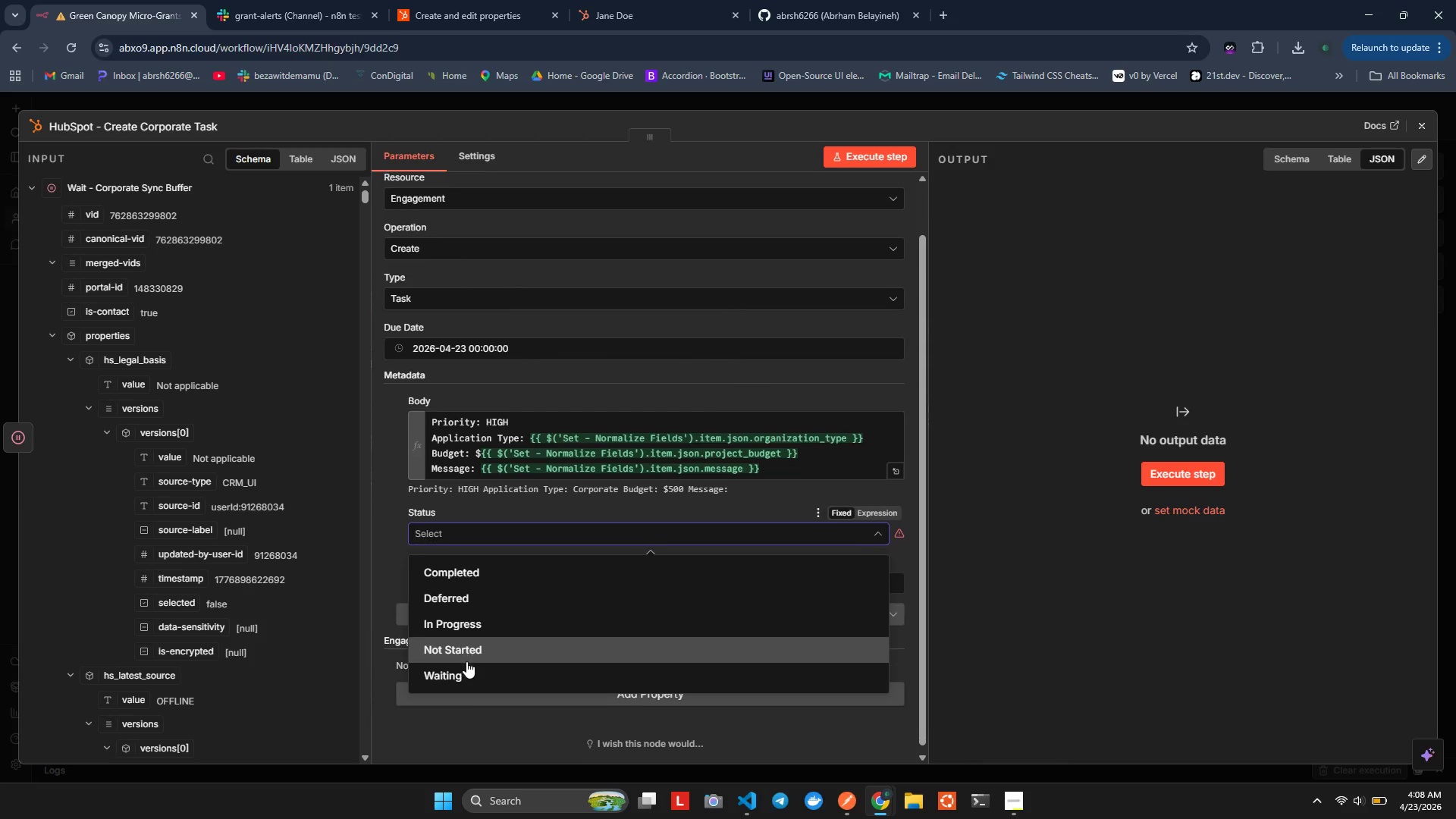 
left_click([471, 656])
 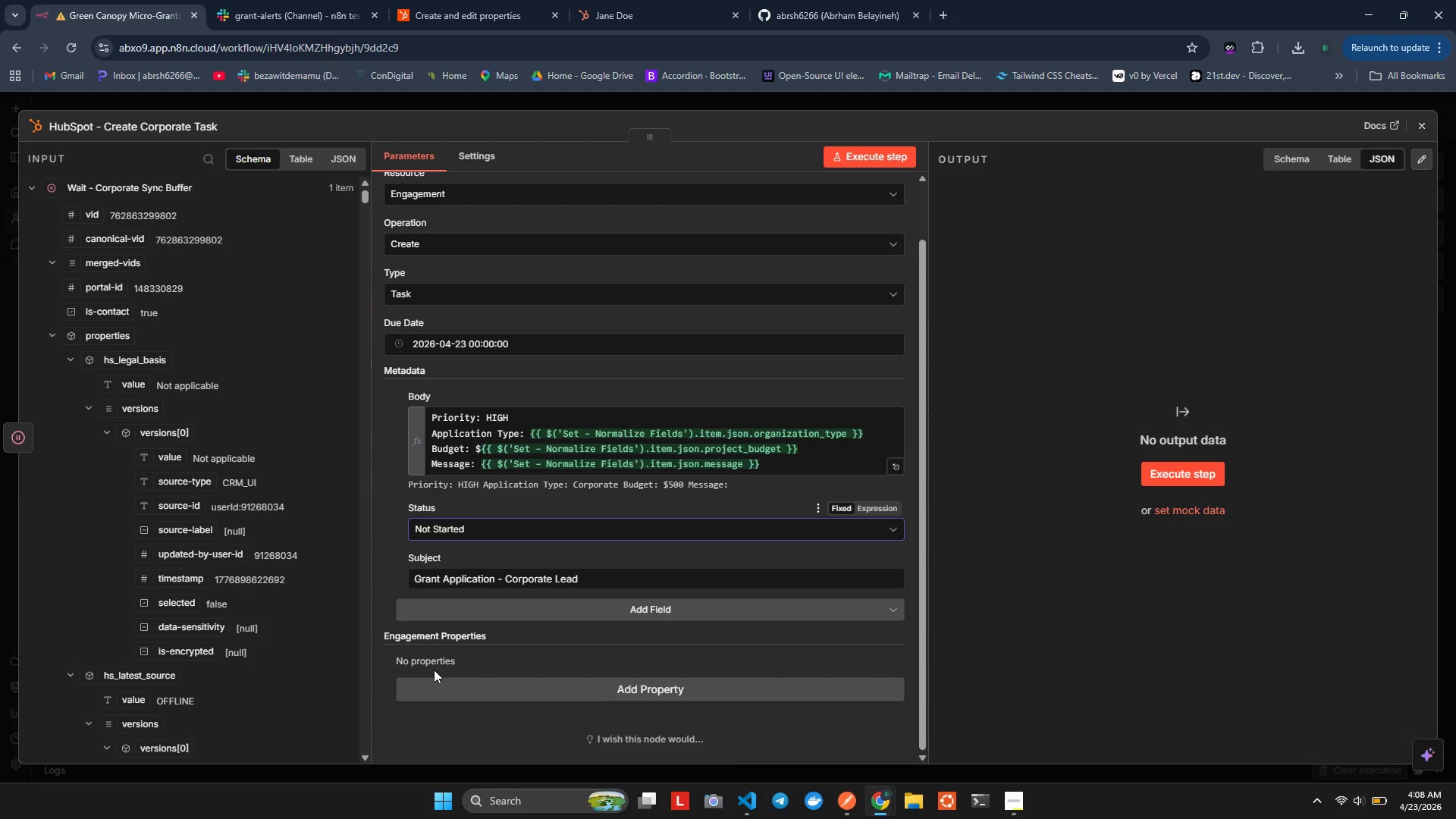 
wait(47.51)
 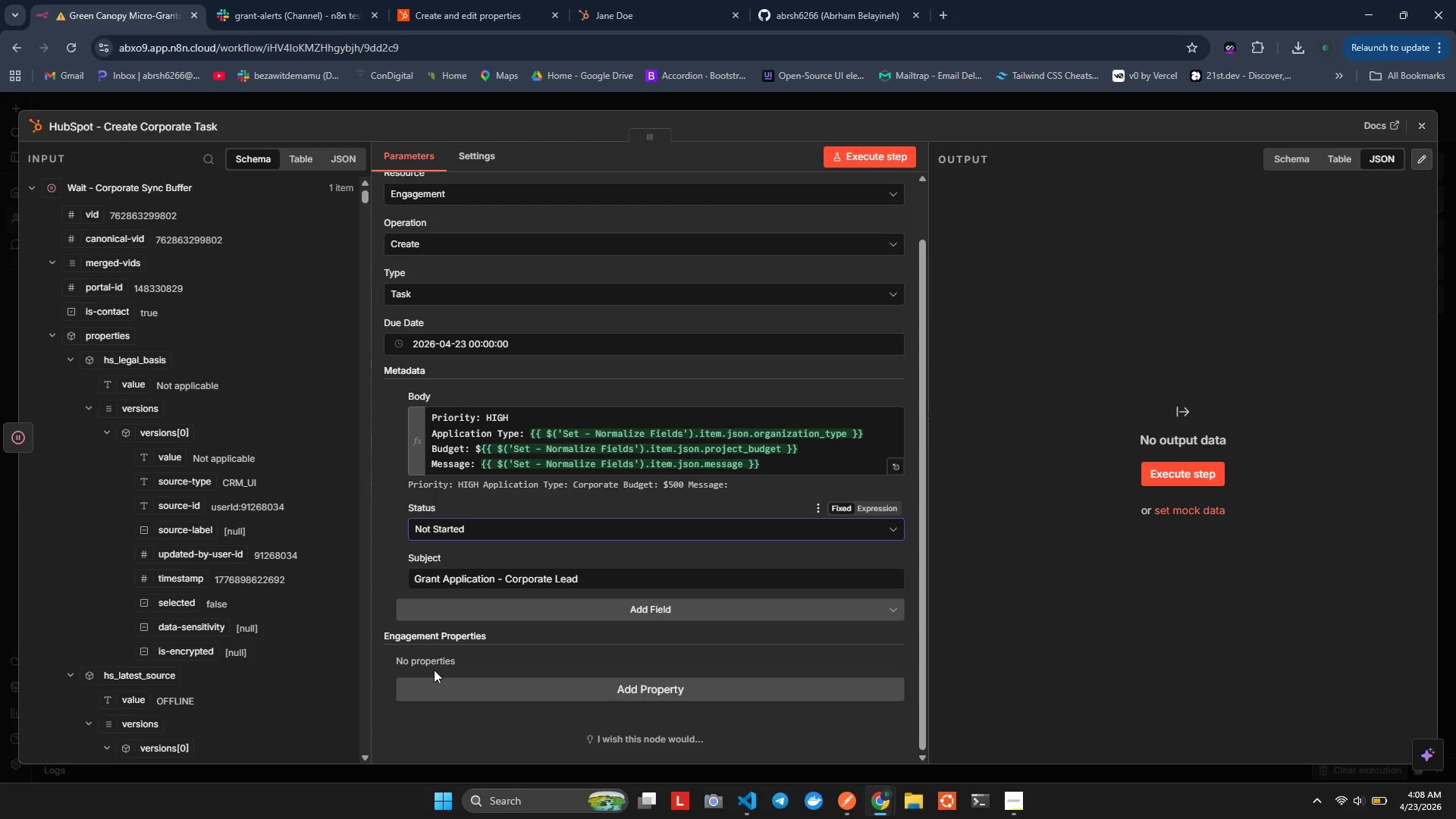 
left_click([461, 684])
 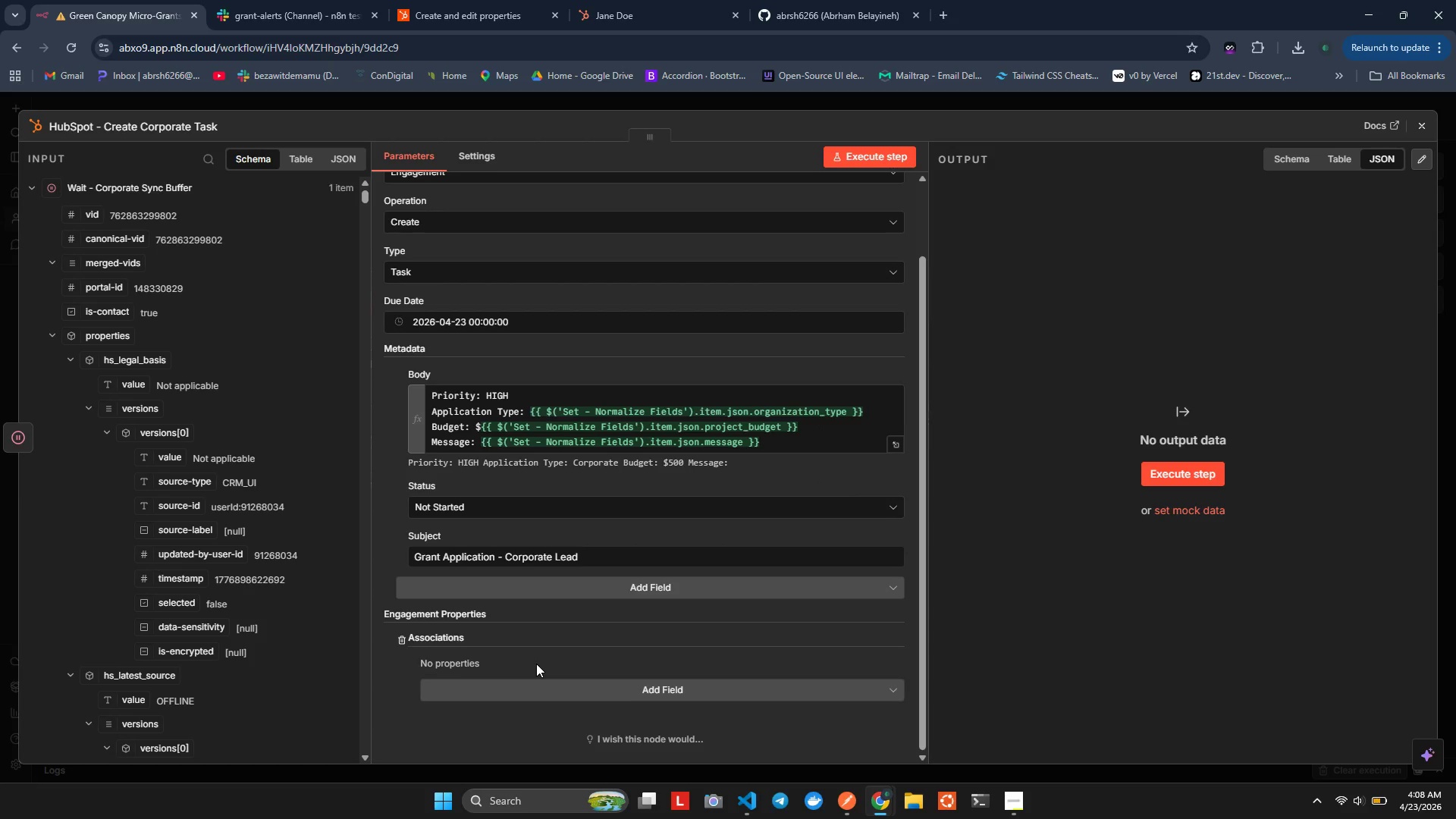 
left_click([549, 682])
 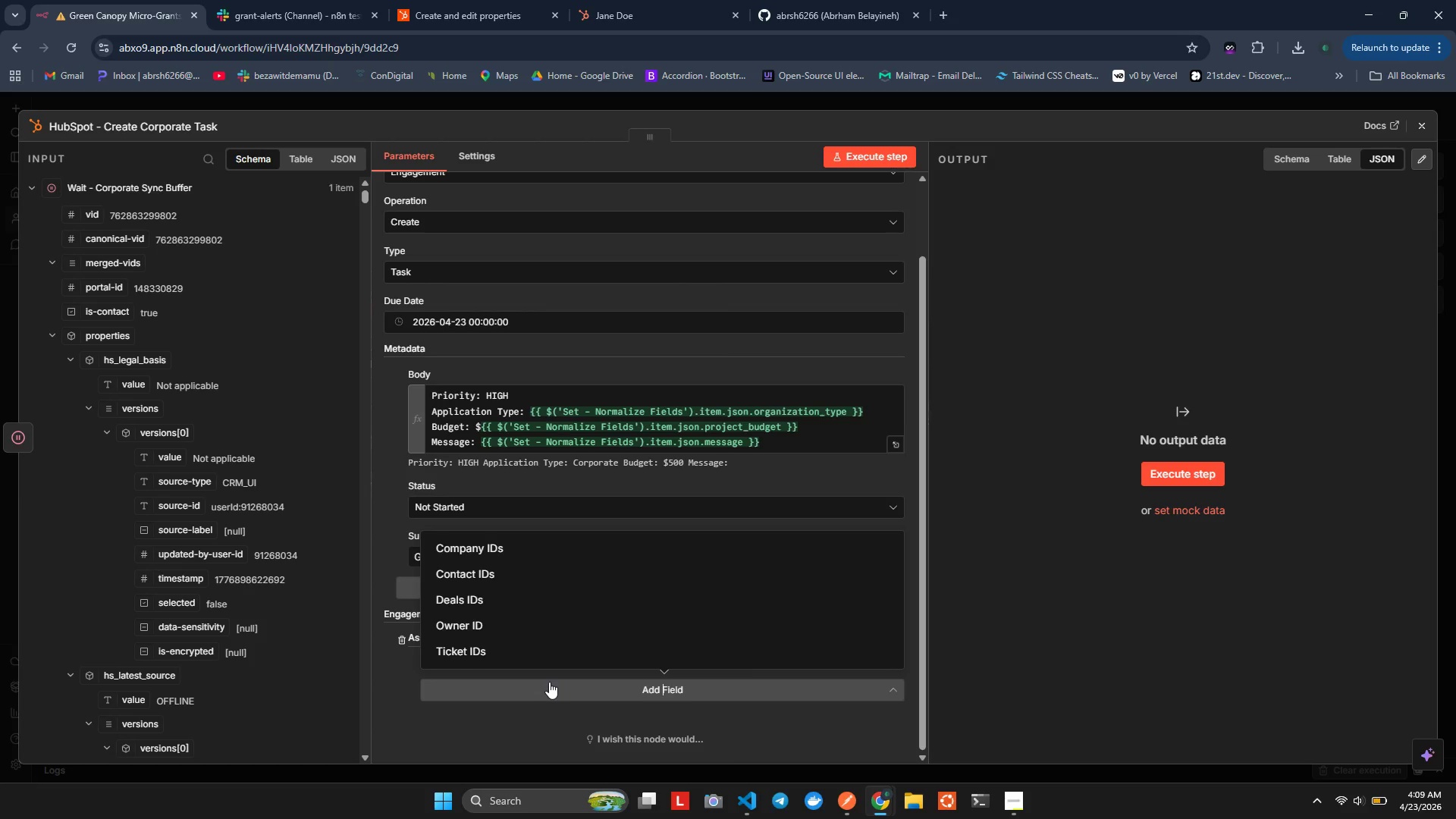 
wait(9.64)
 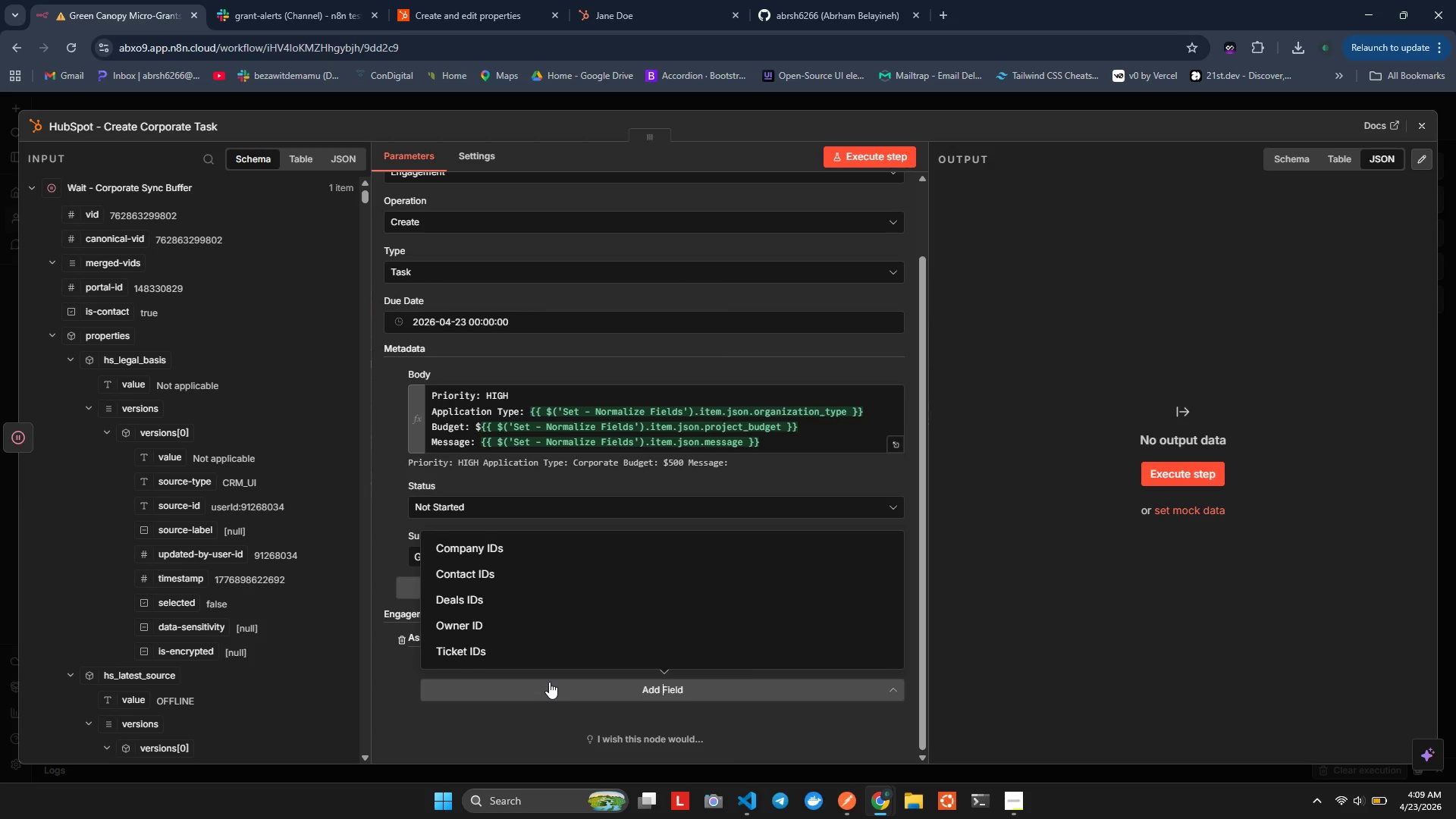 
left_click([381, 697])
 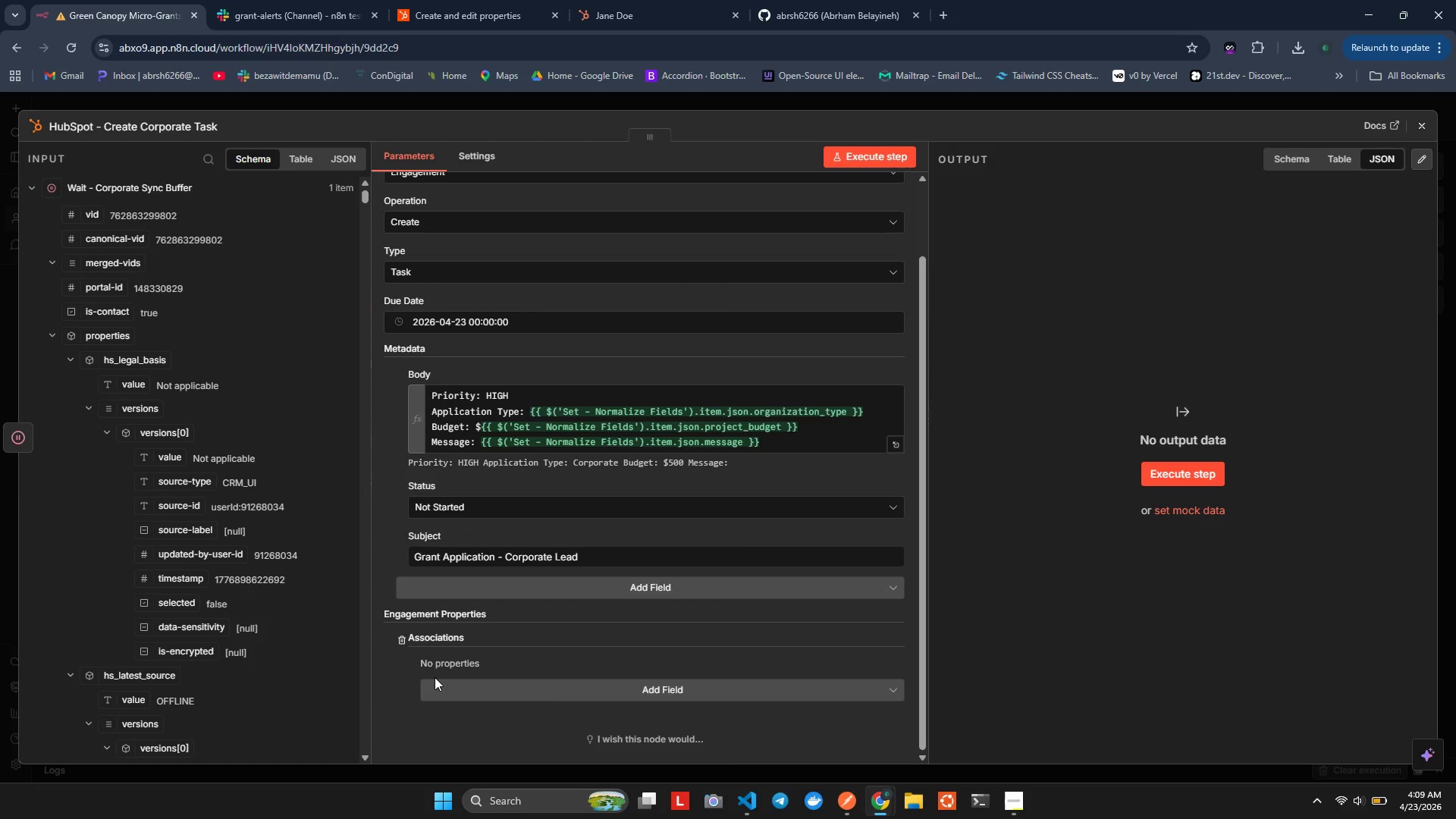 
left_click([438, 670])
 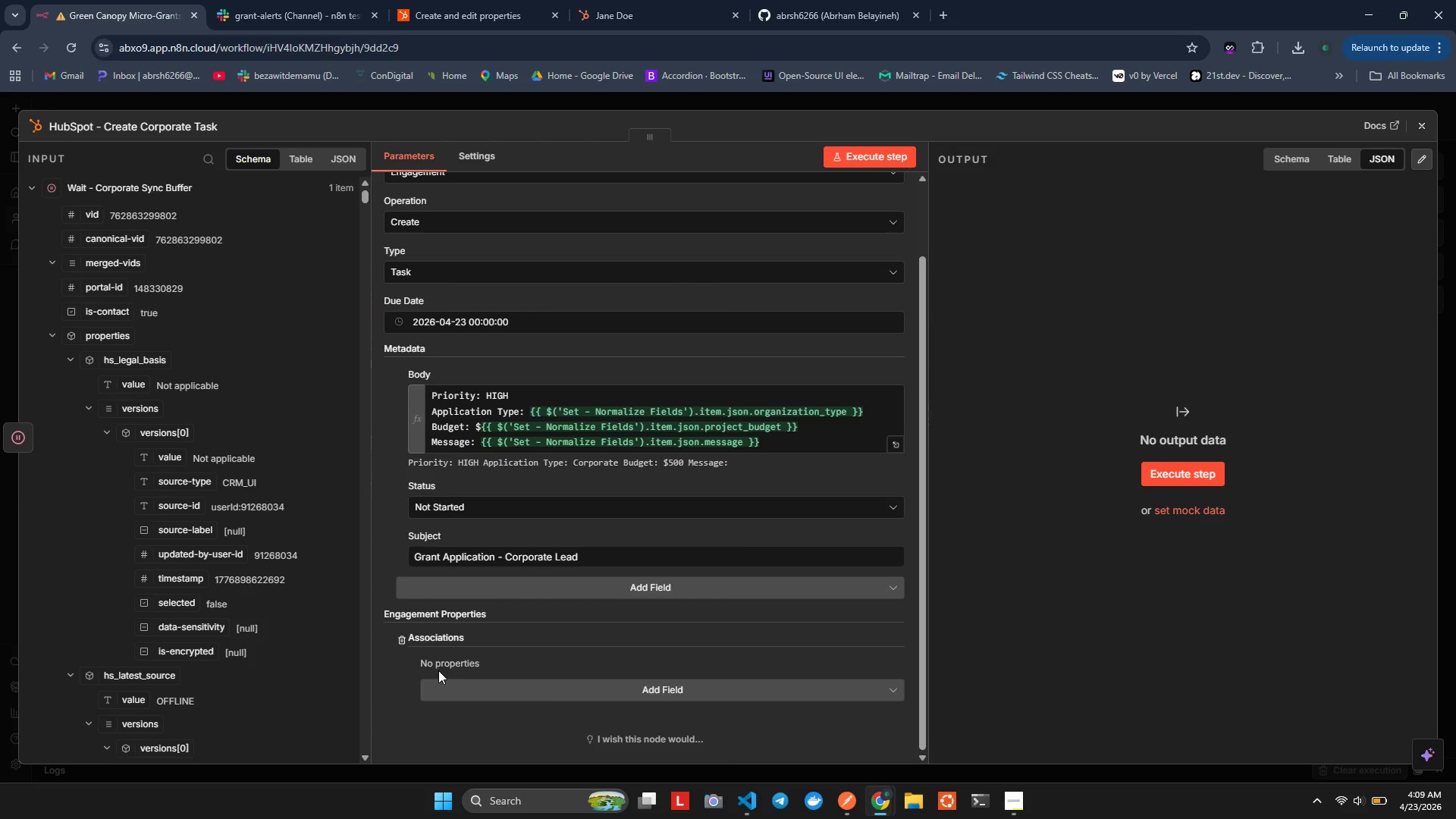 
wait(8.72)
 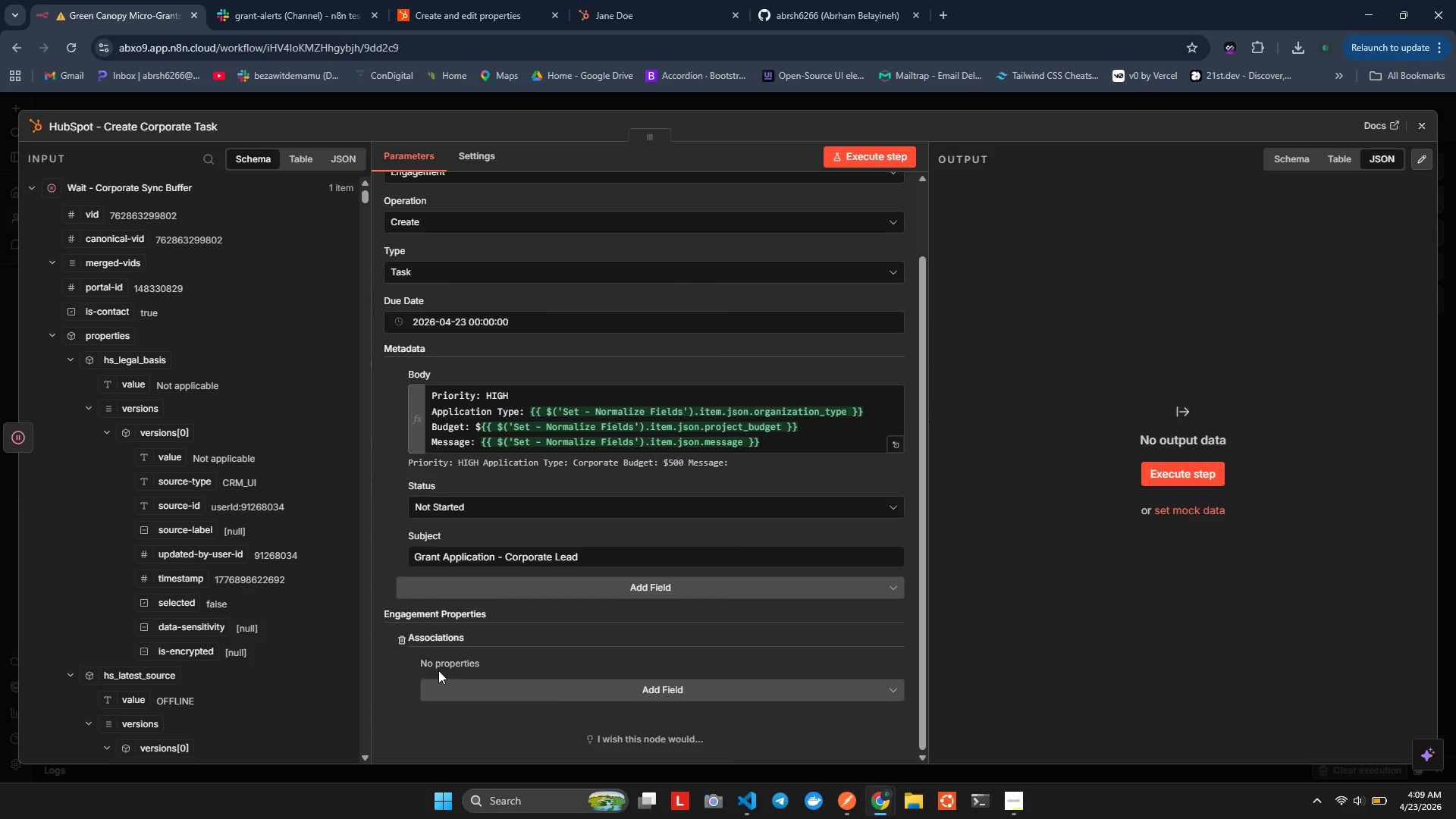 
left_click([457, 678])
 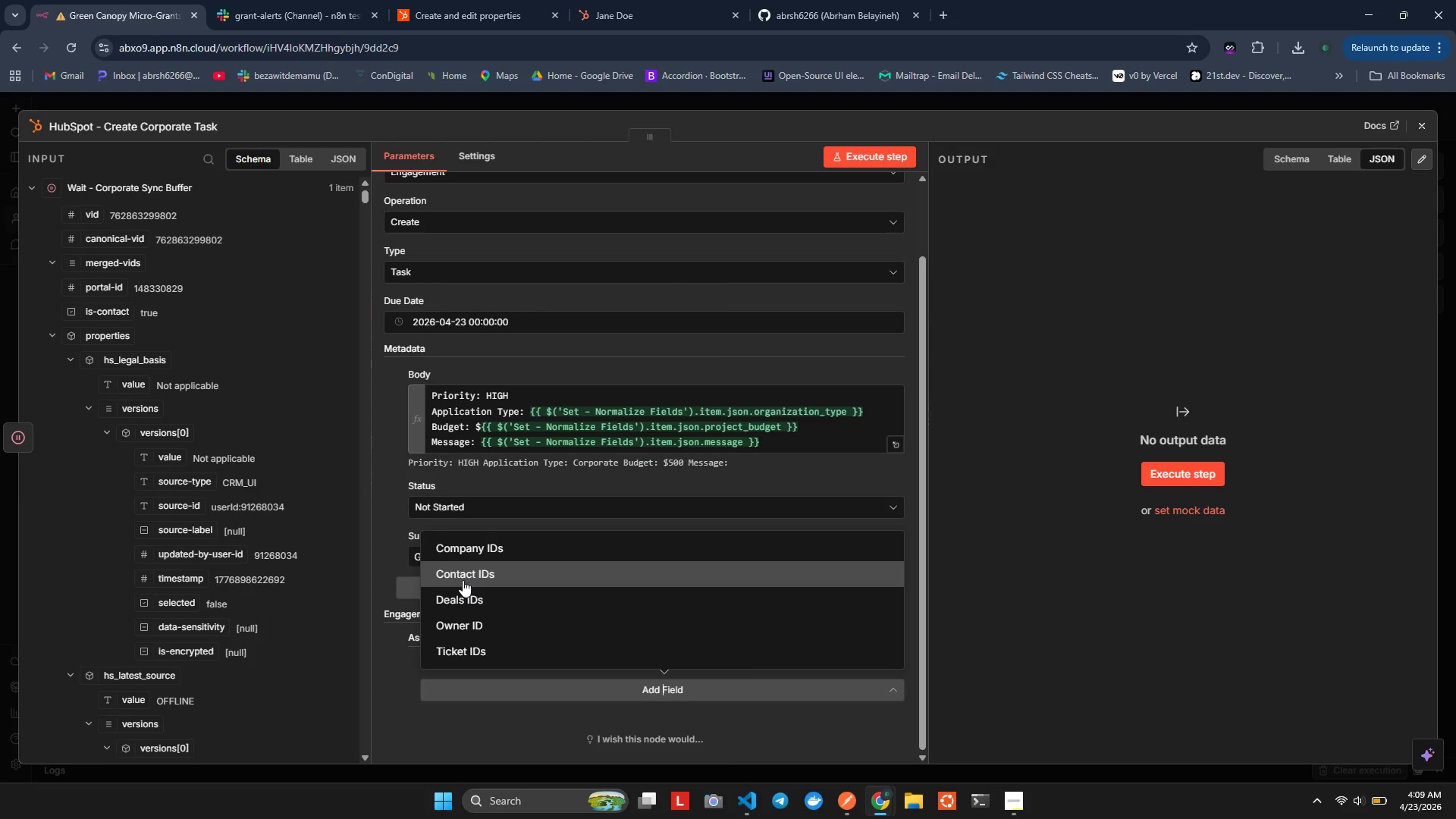 
wait(13.67)
 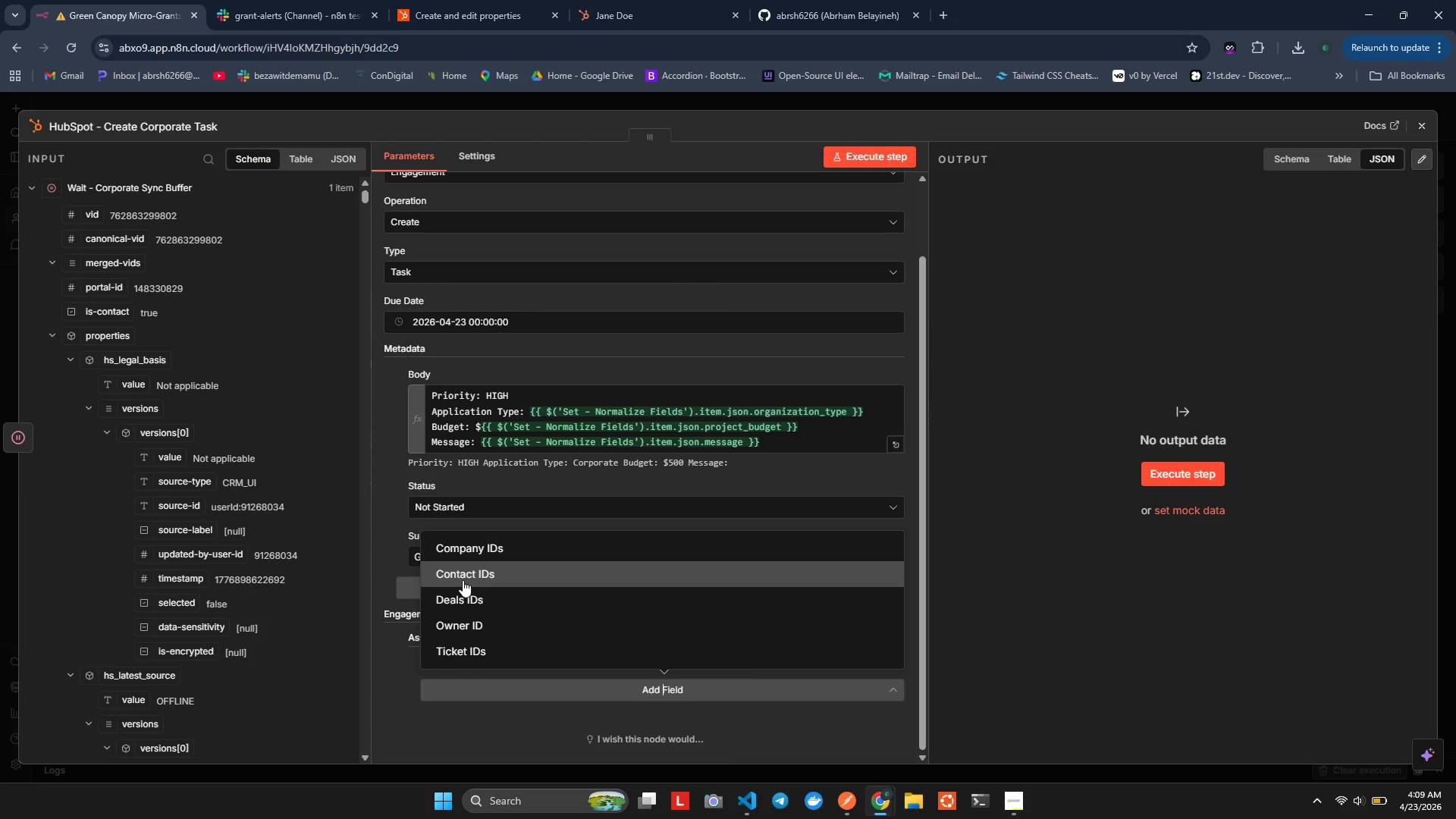 
left_click([463, 580])
 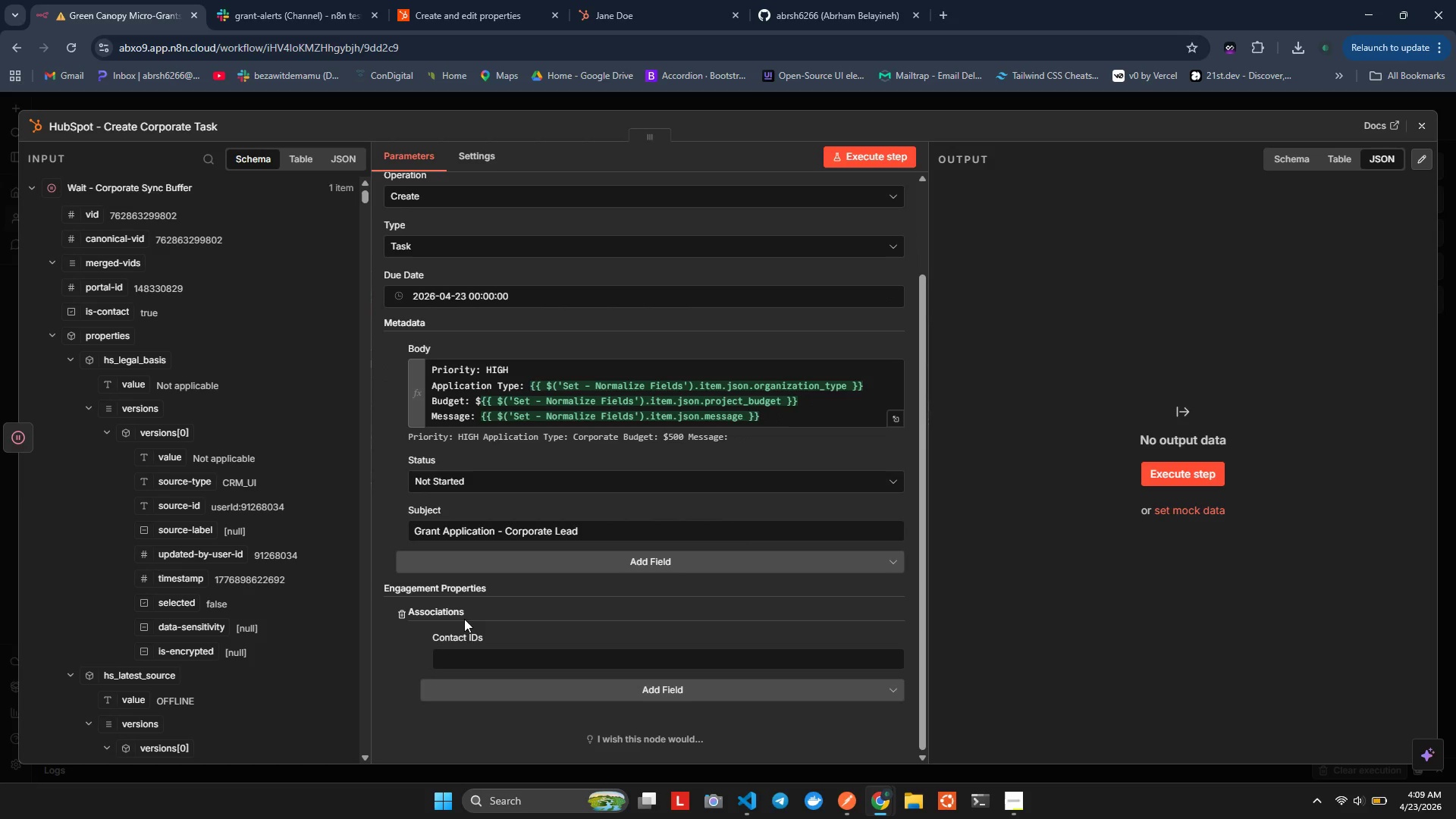 
left_click([471, 649])
 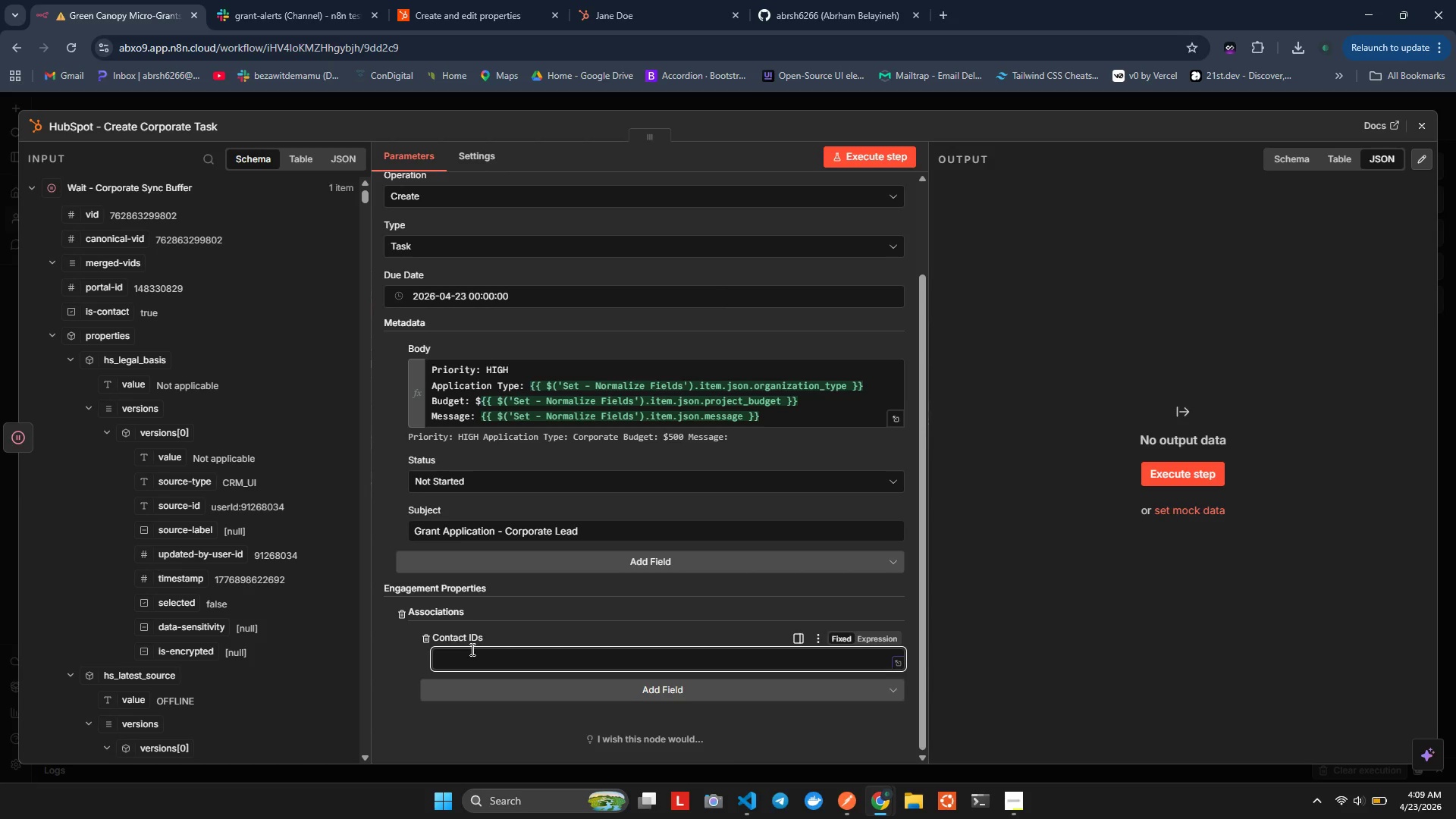 
wait(15.22)
 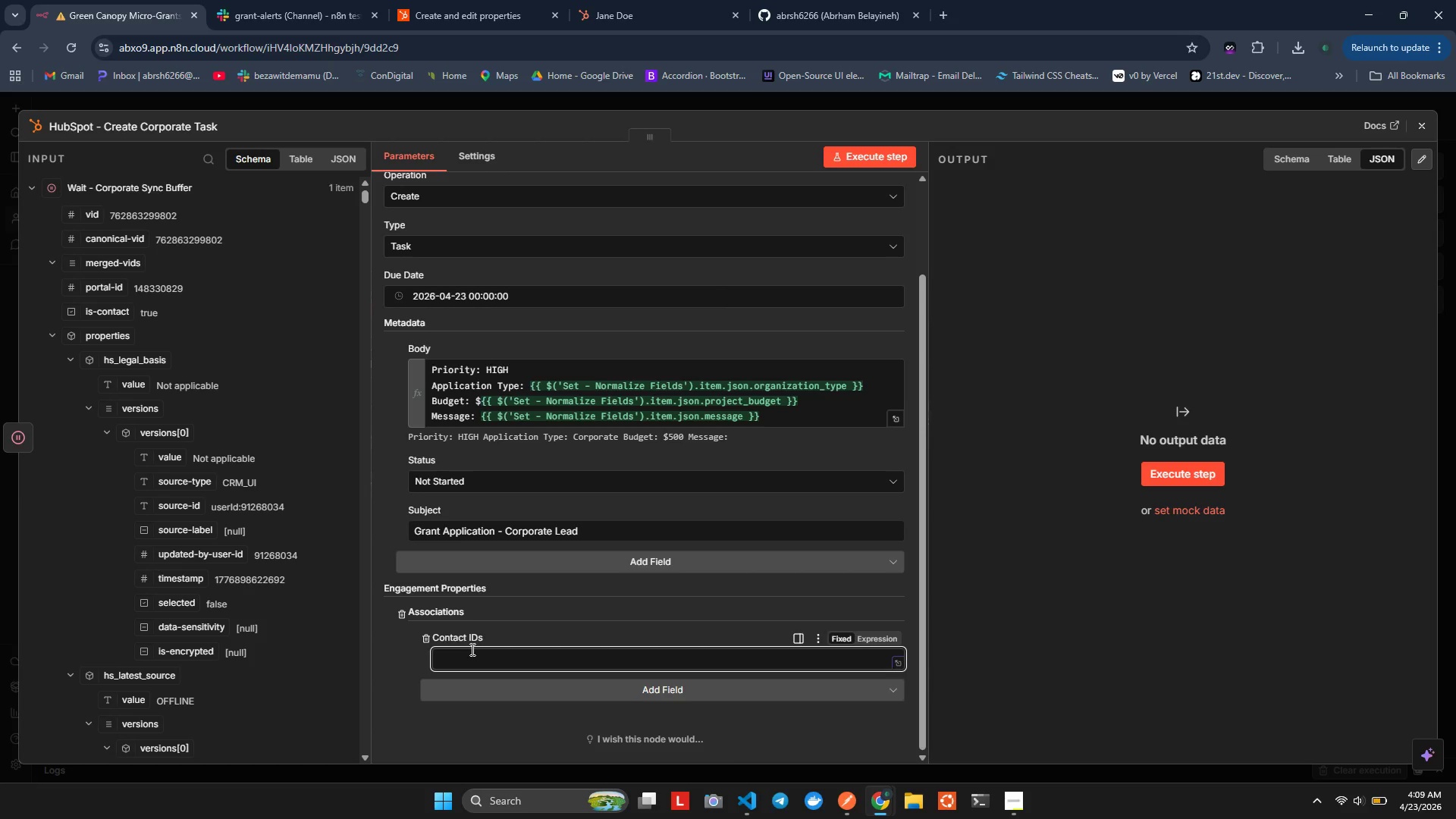 
key(Equal)
 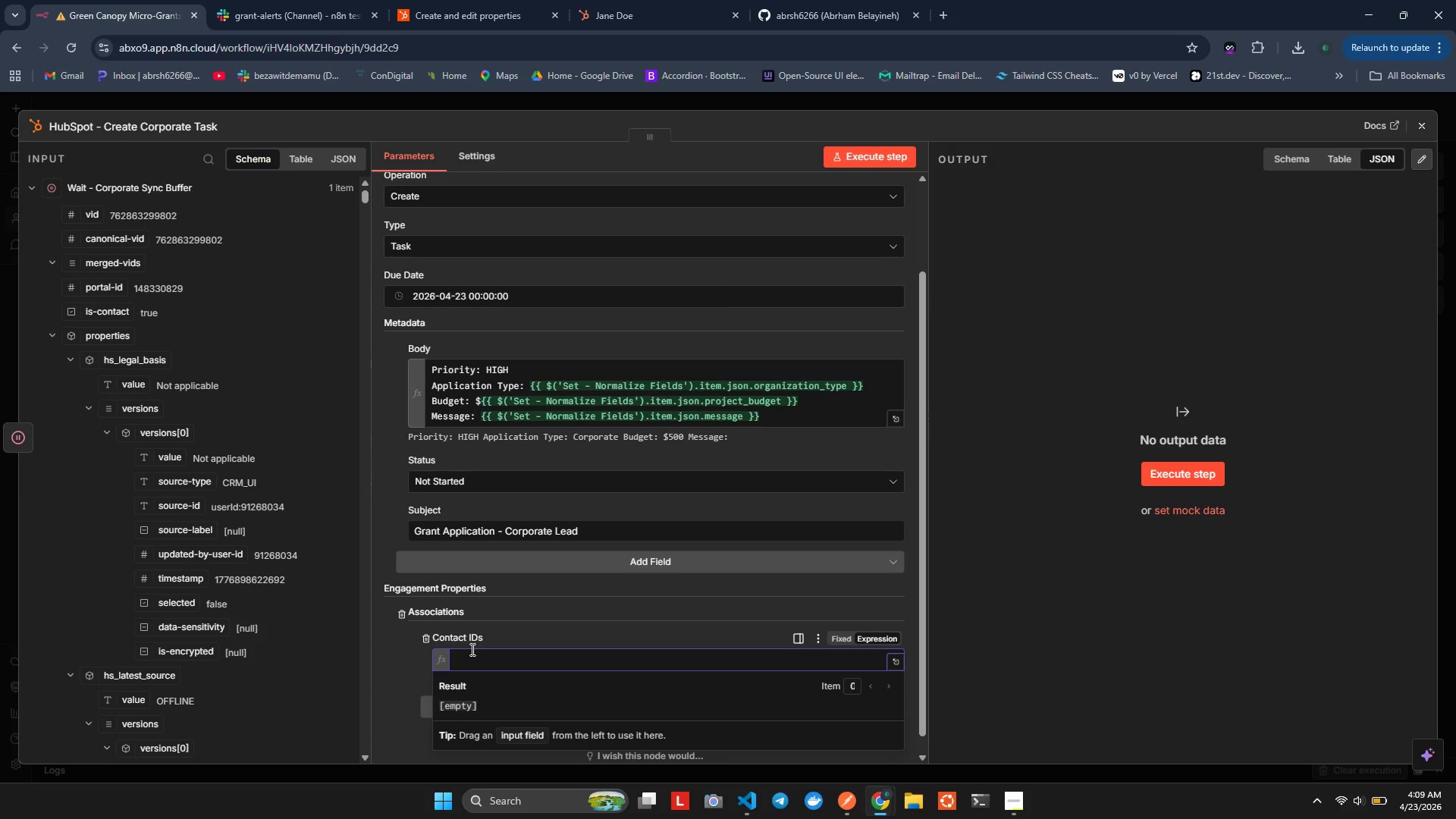 
key(Shift+BracketLeft)
 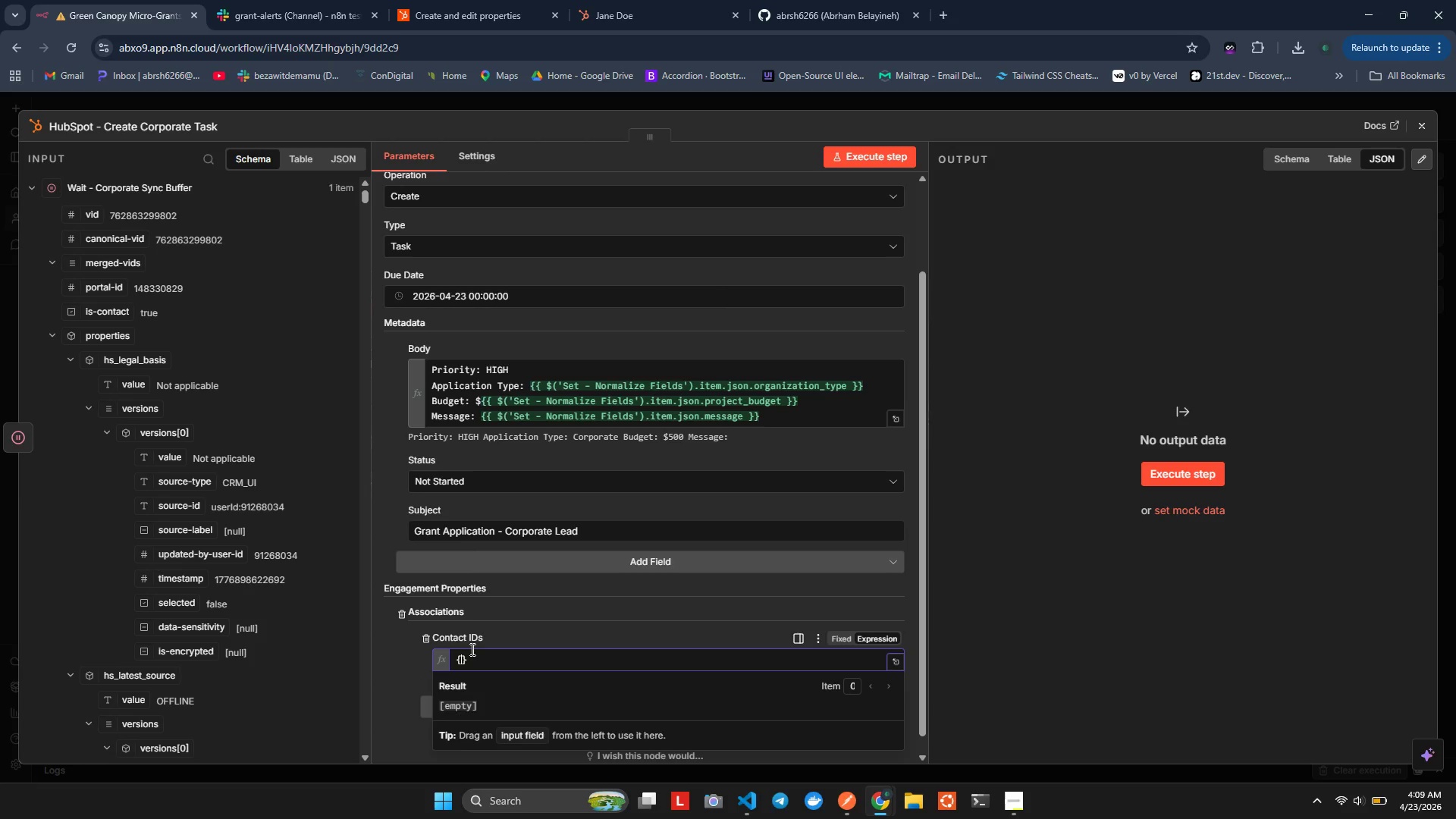 
key(Shift+BracketLeft)
 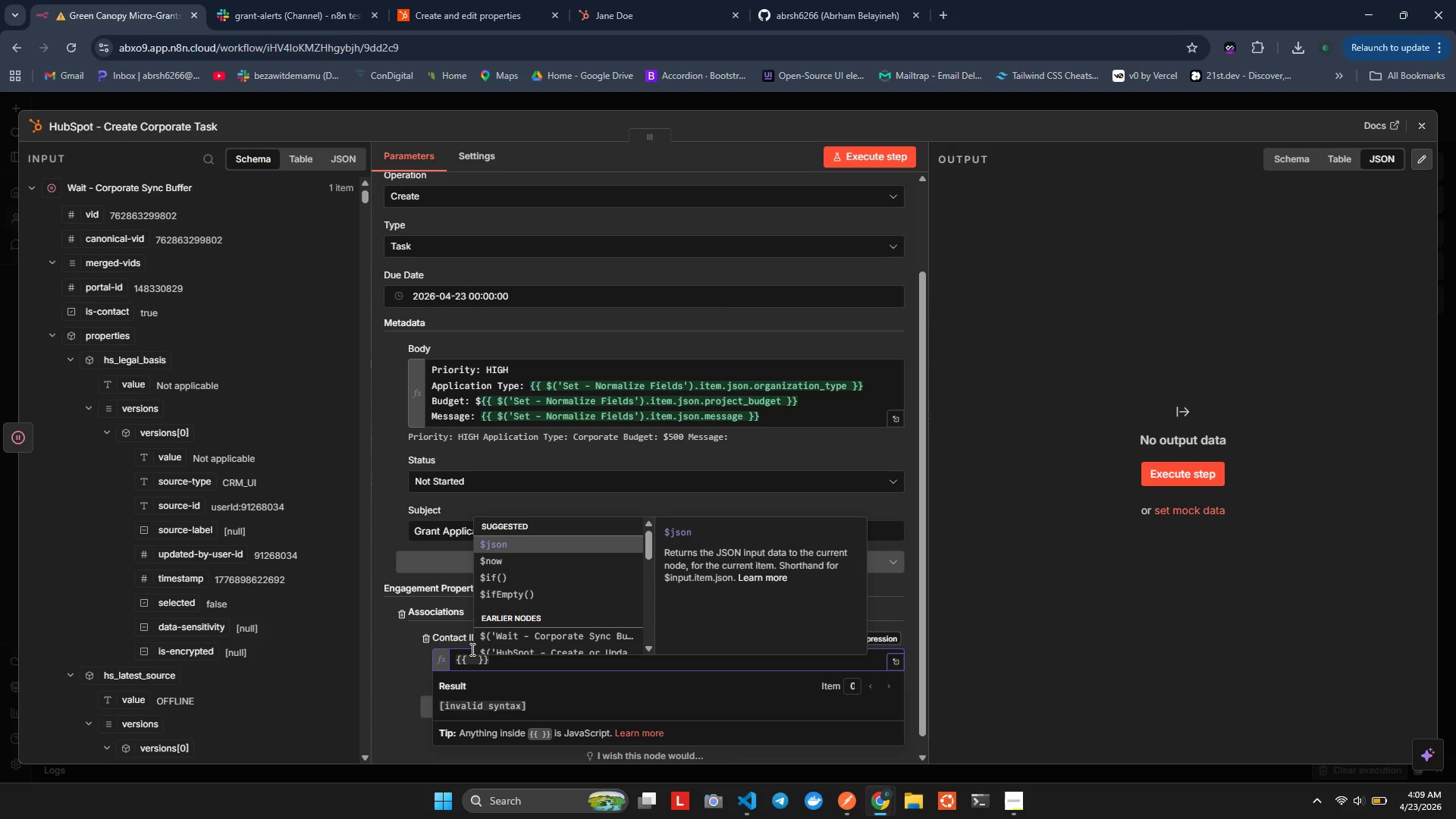 
type($sn)
 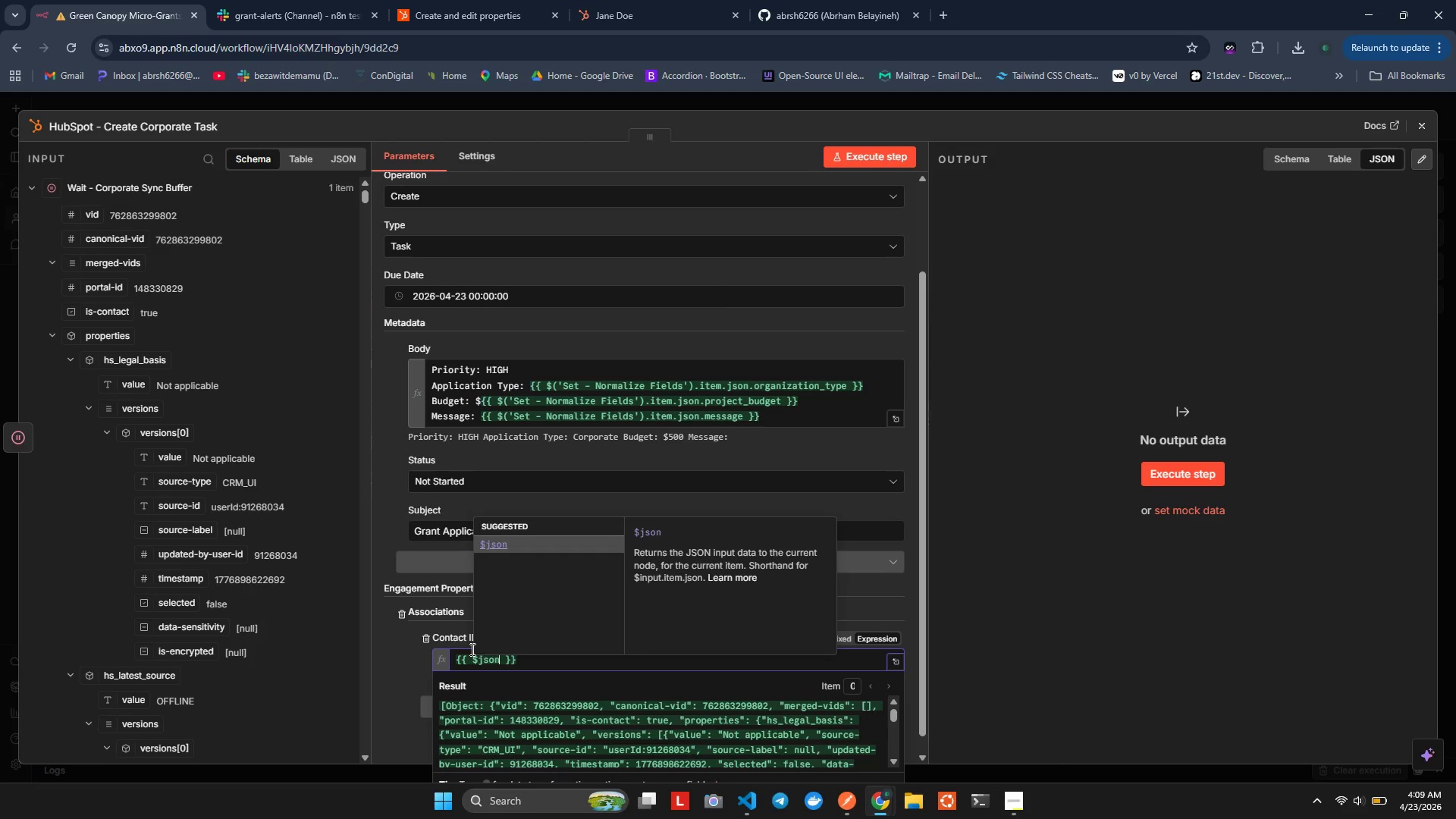 
hold_key(key=J, duration=0.39)
 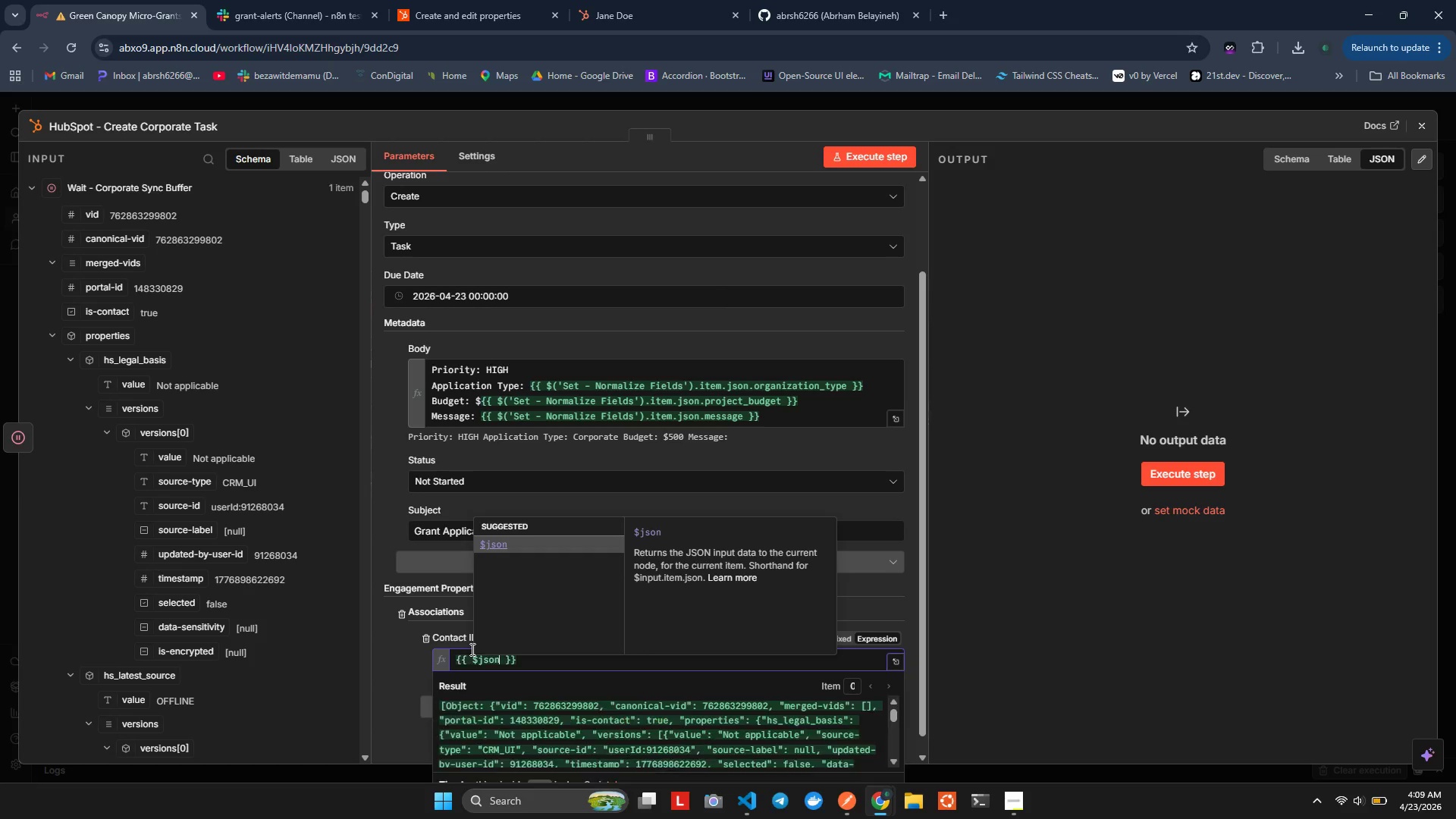 
hold_key(key=O, duration=0.36)
 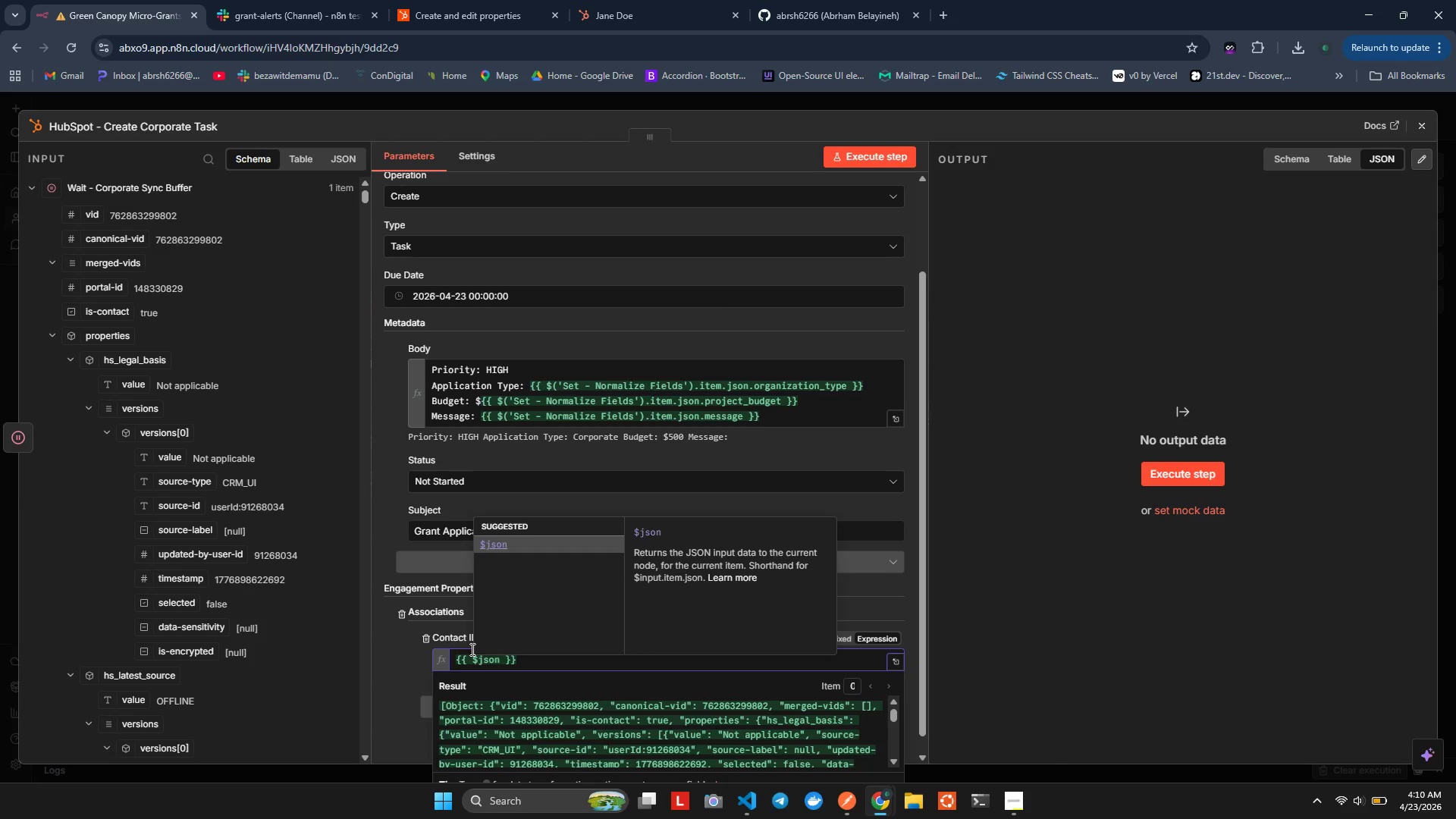 
wait(5.53)
 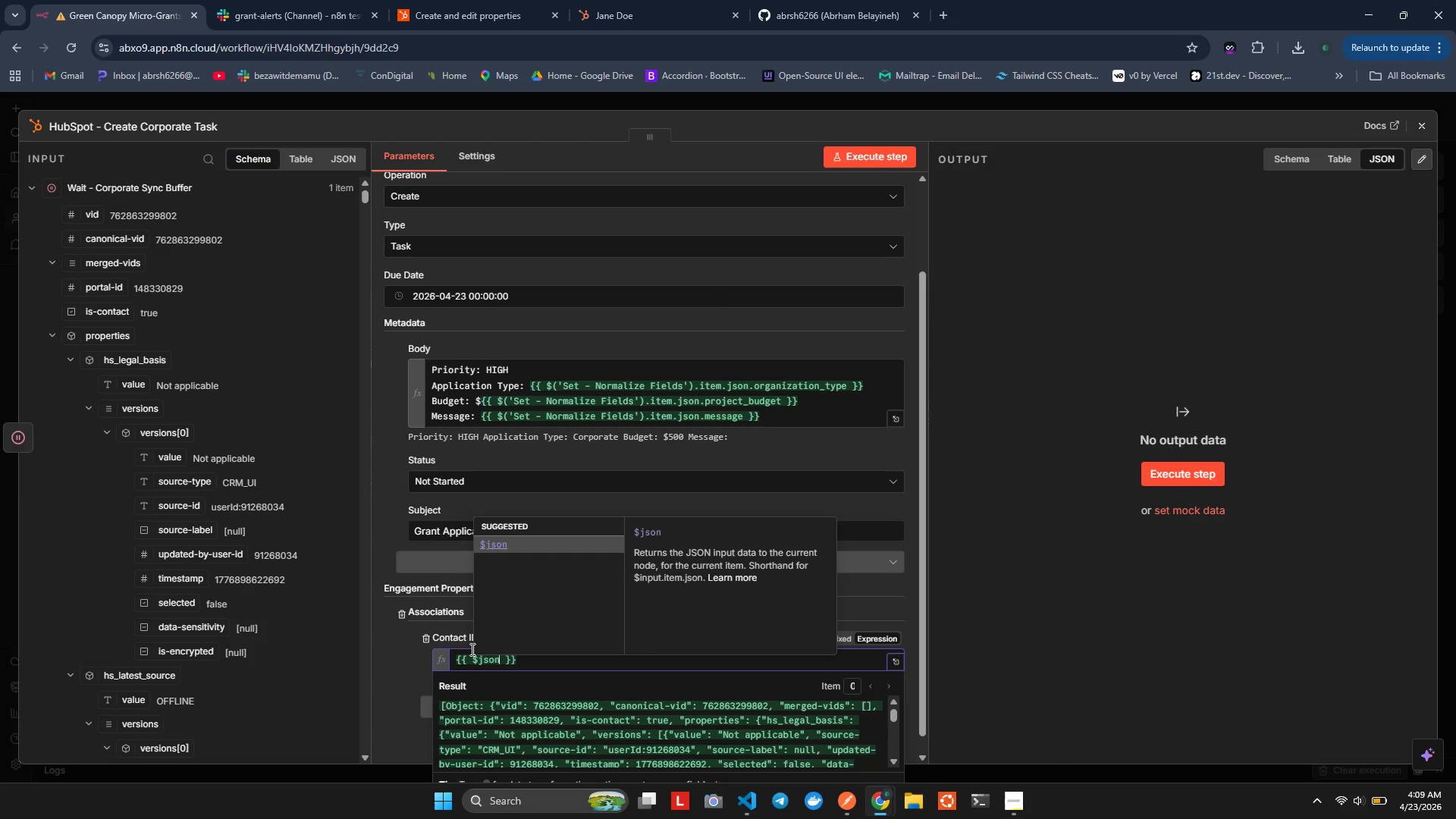 
key(BracketLeft)
 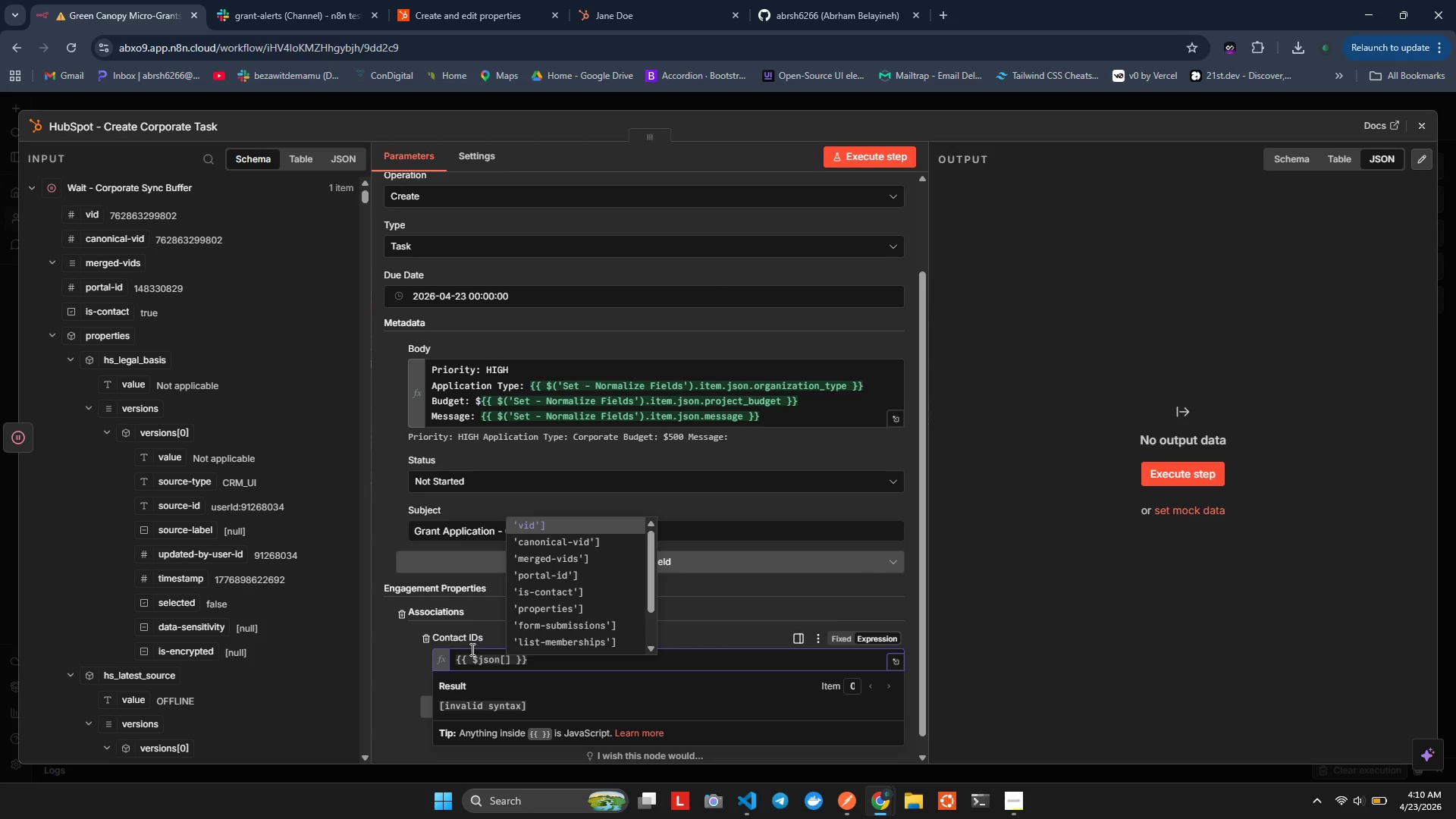 
wait(5.86)
 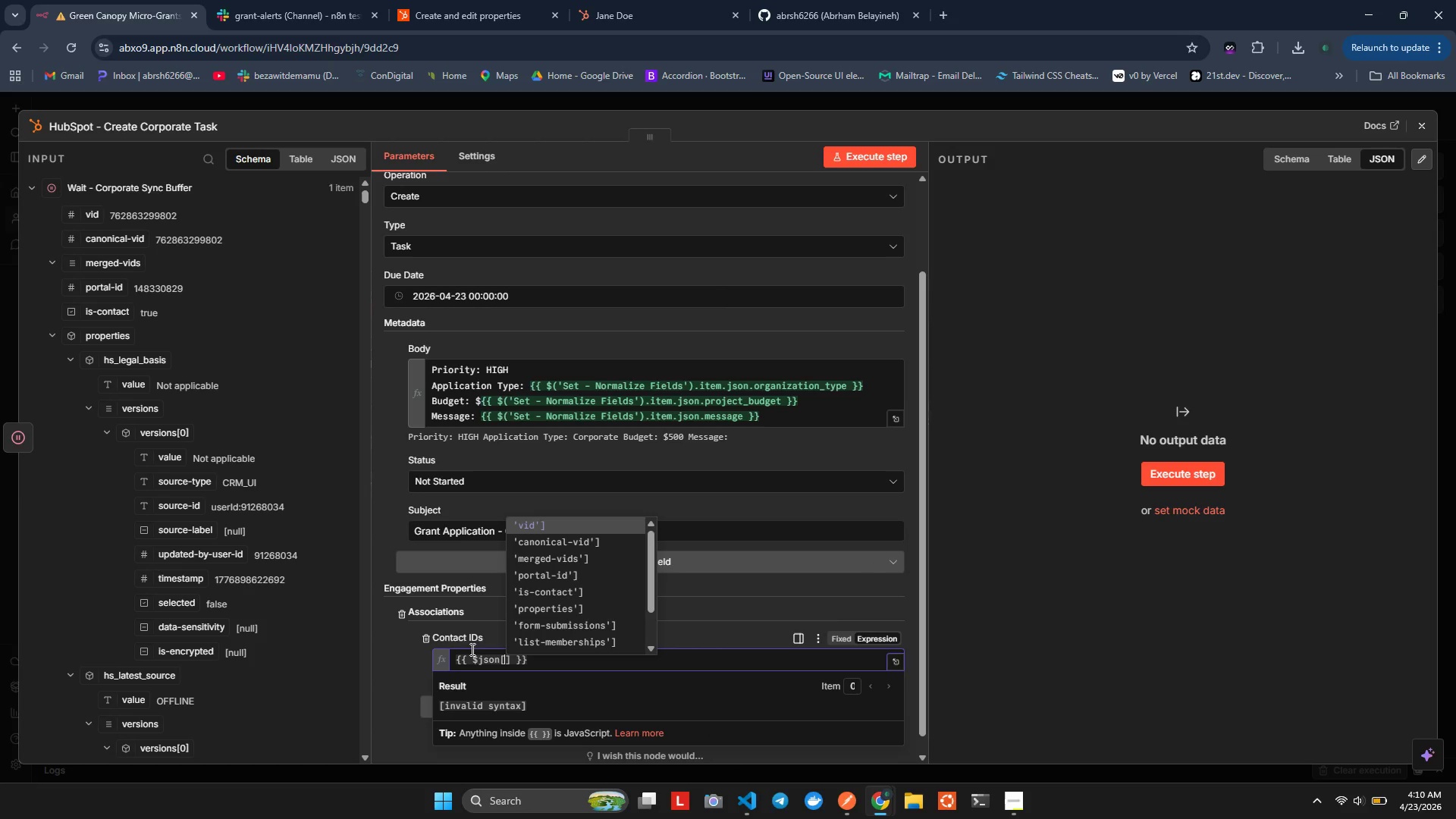 
key(I)
 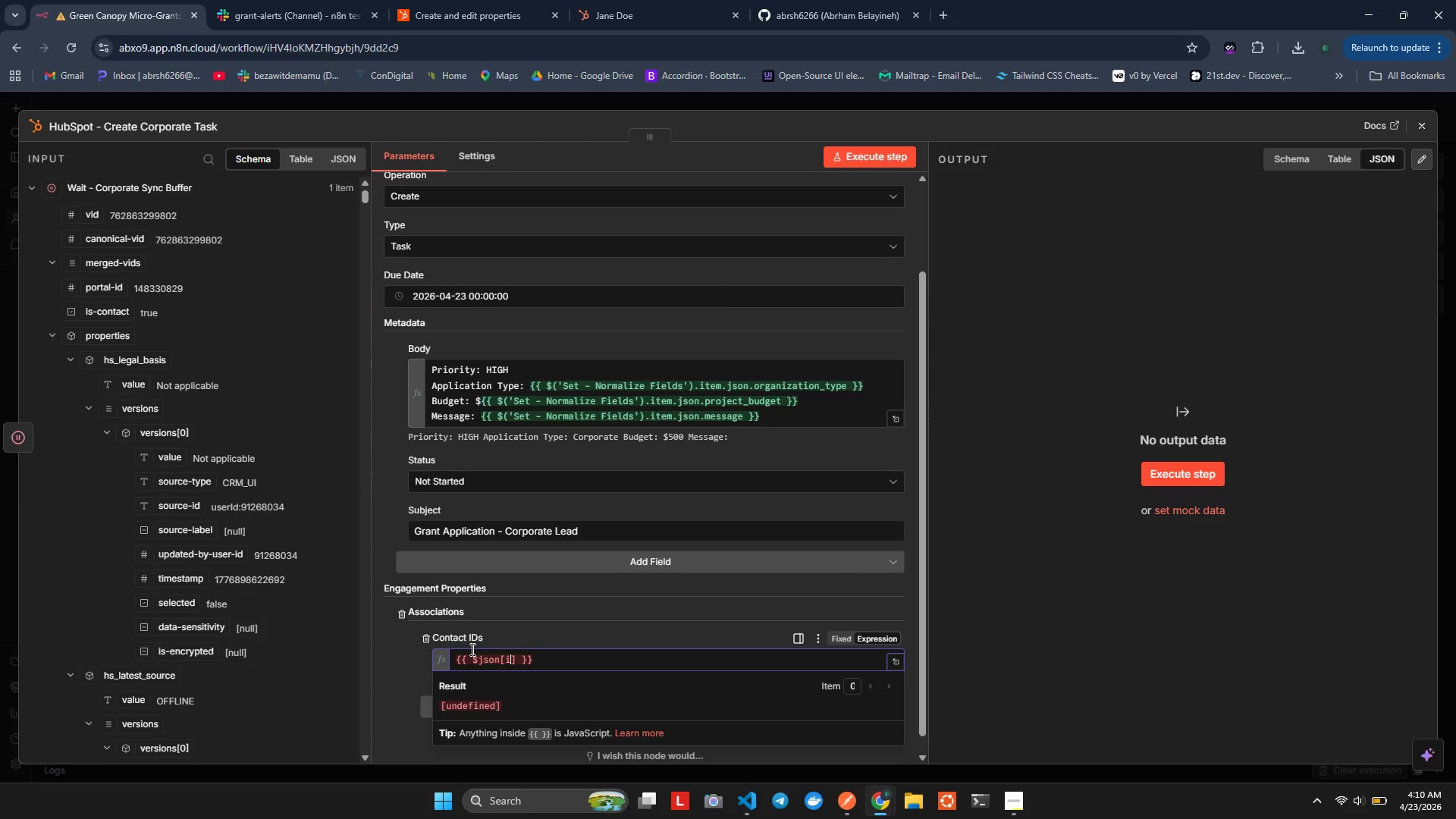 
key(Backspace)
 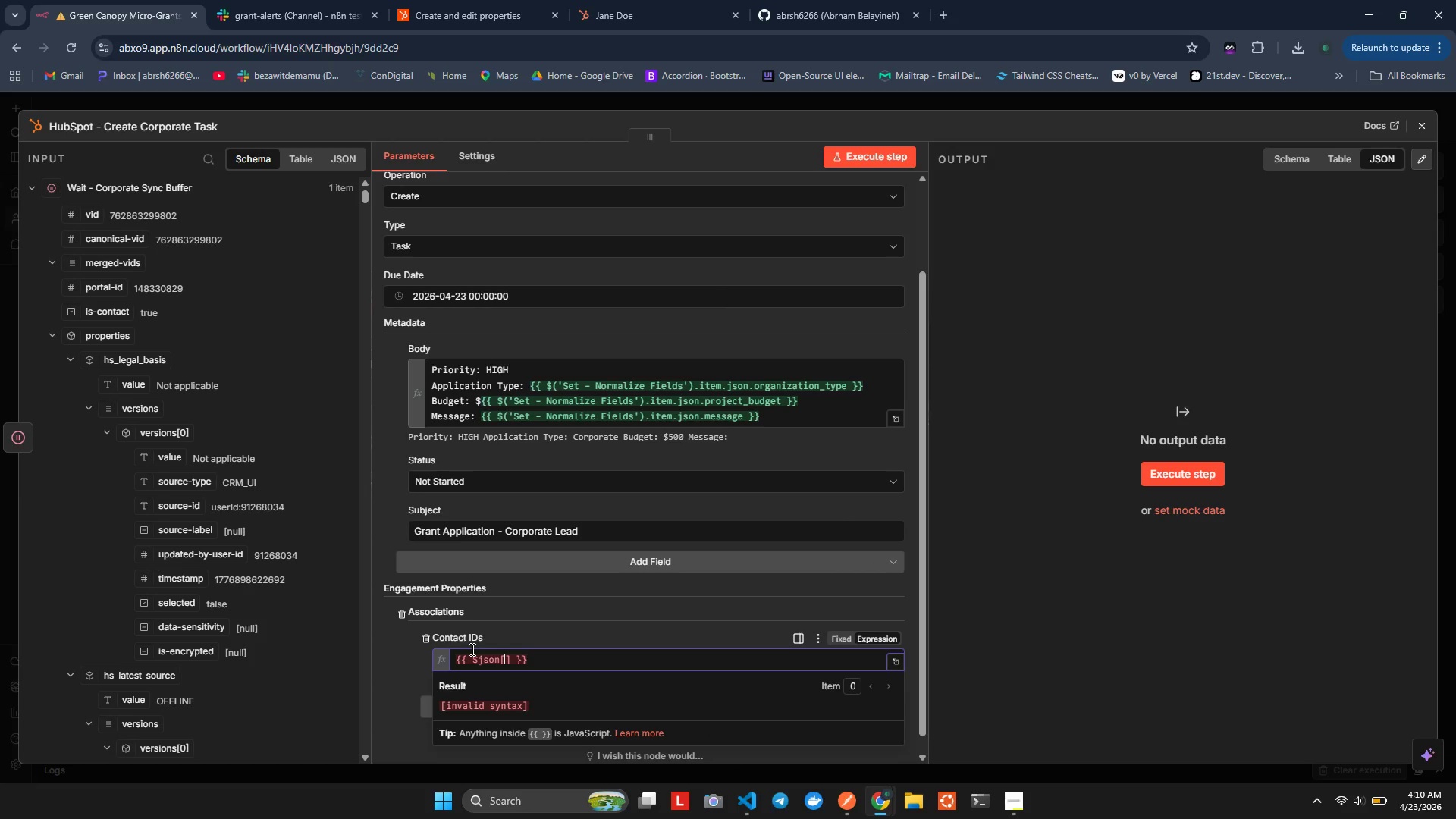 
key(Control+Space)
 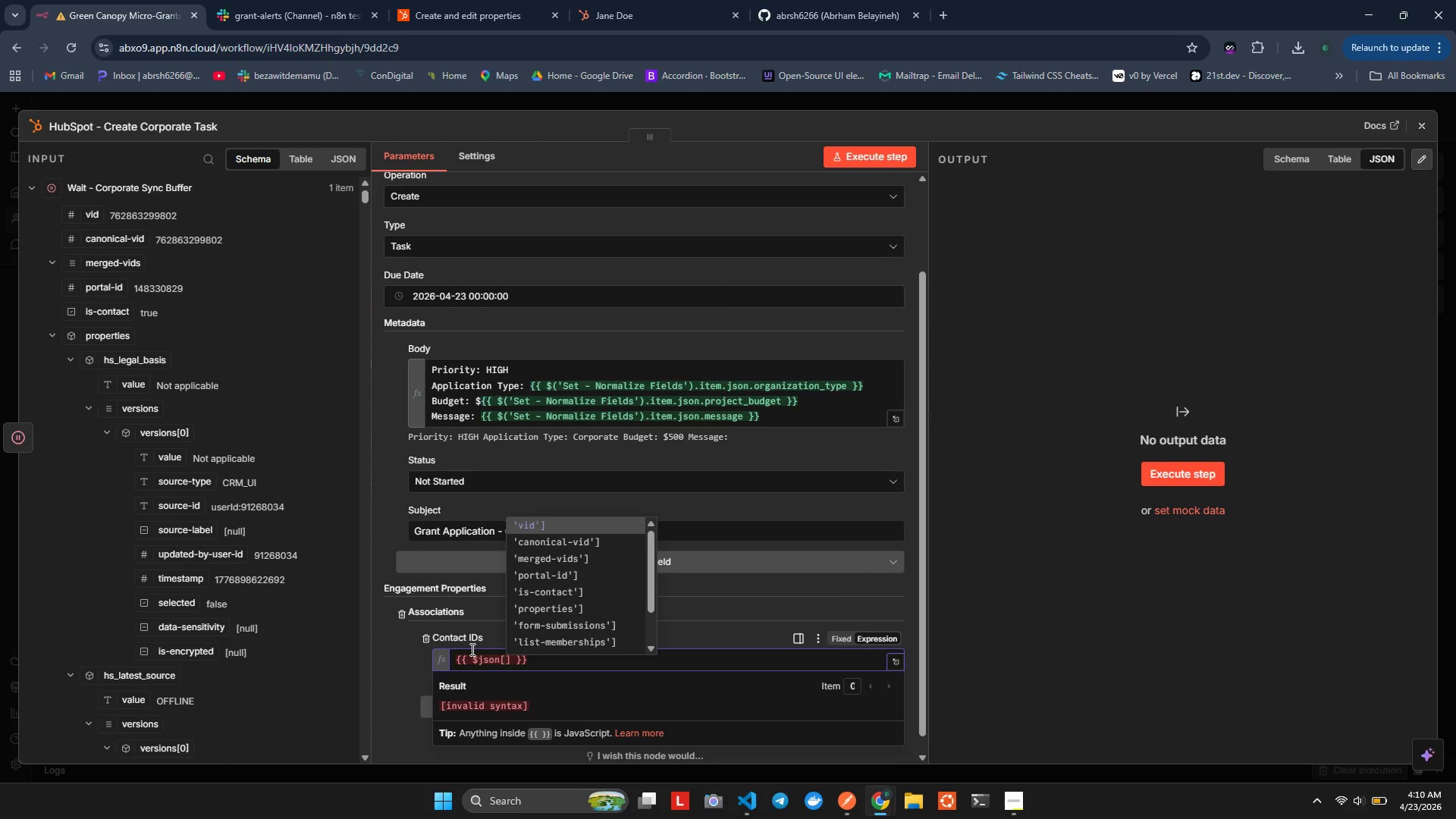 
key(ArrowUp)
 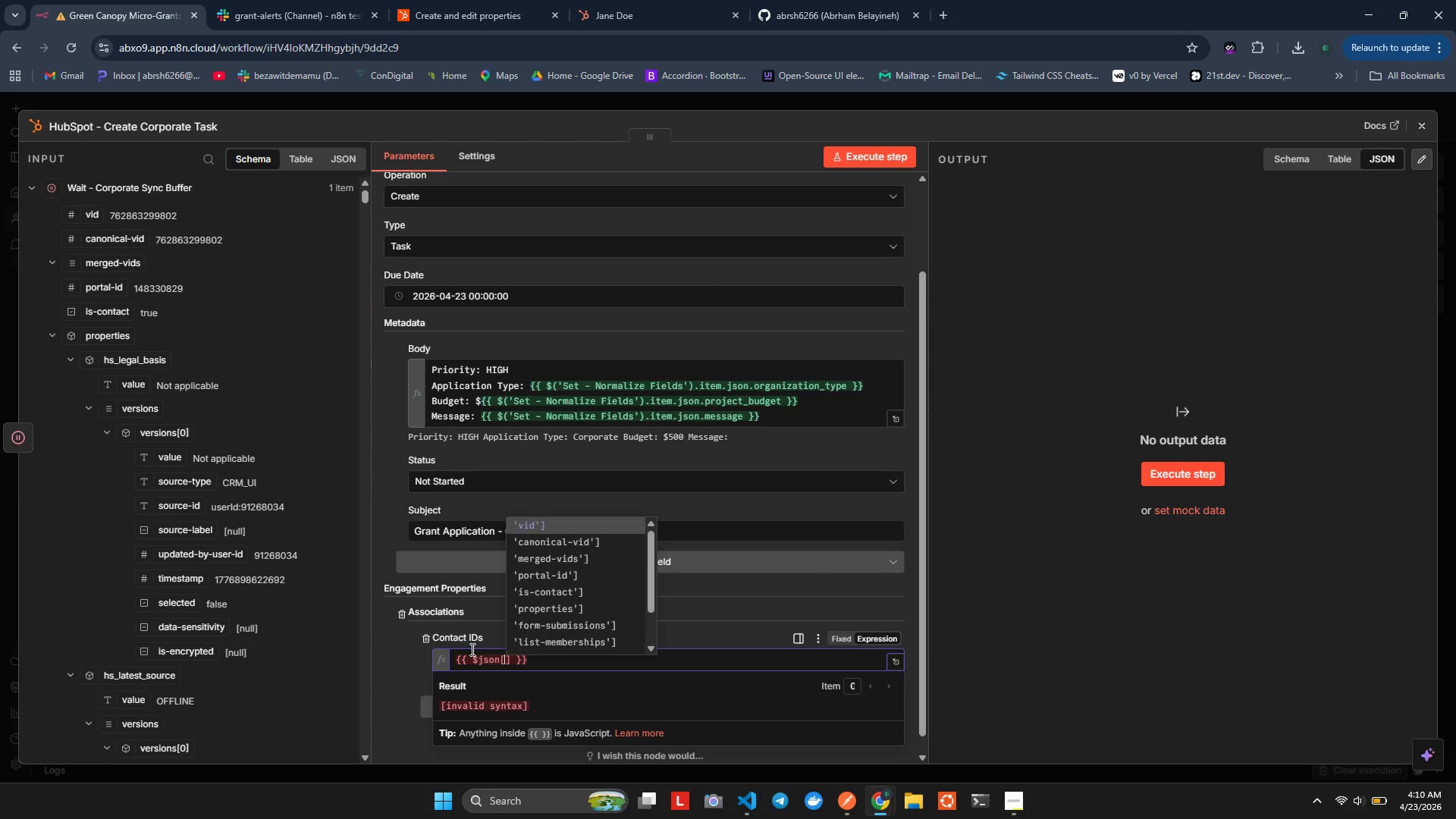 
key(ArrowDown)
 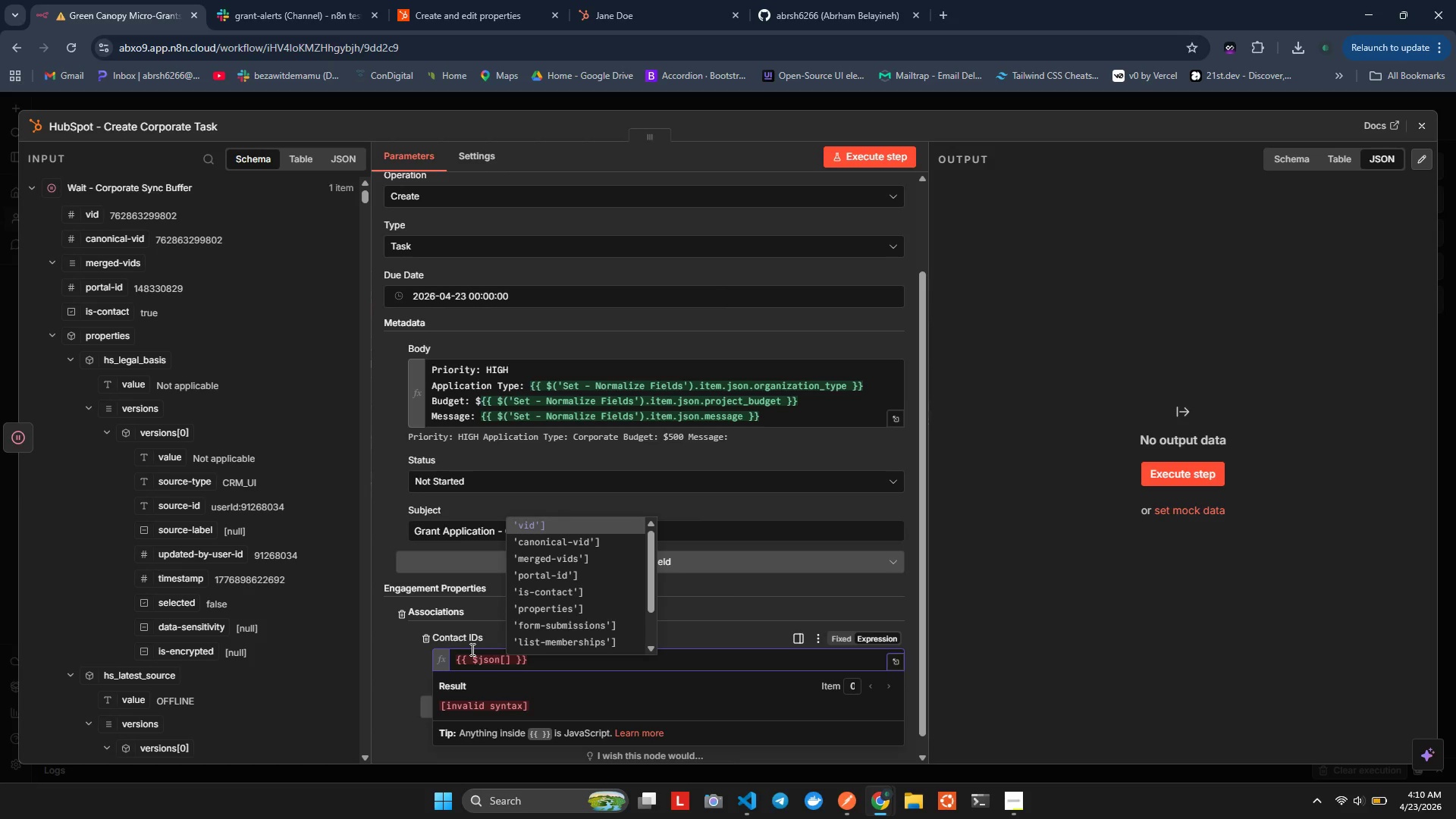 
type('if)
key(Backspace)
type(d)
 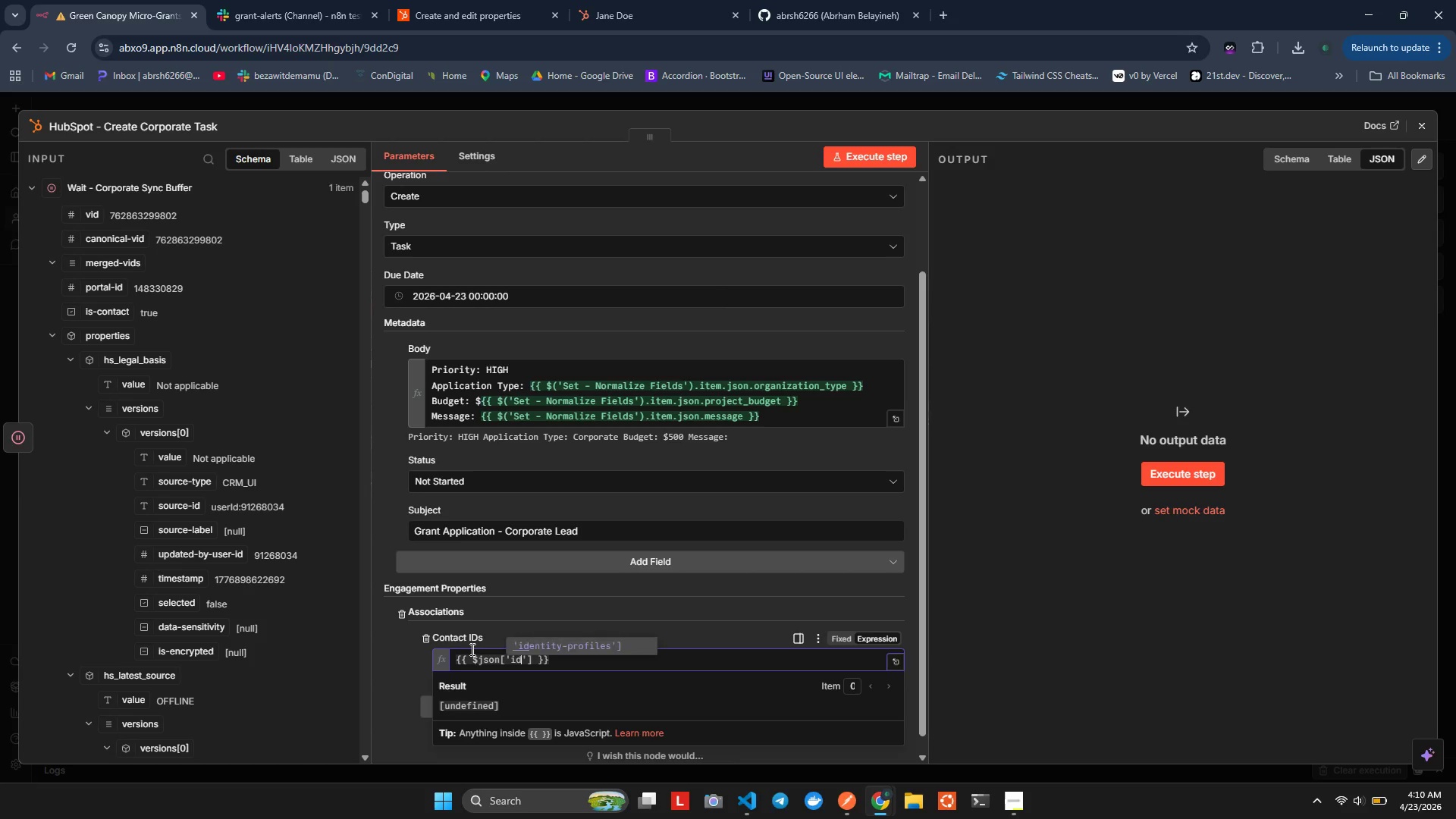 
key(ArrowRight)
 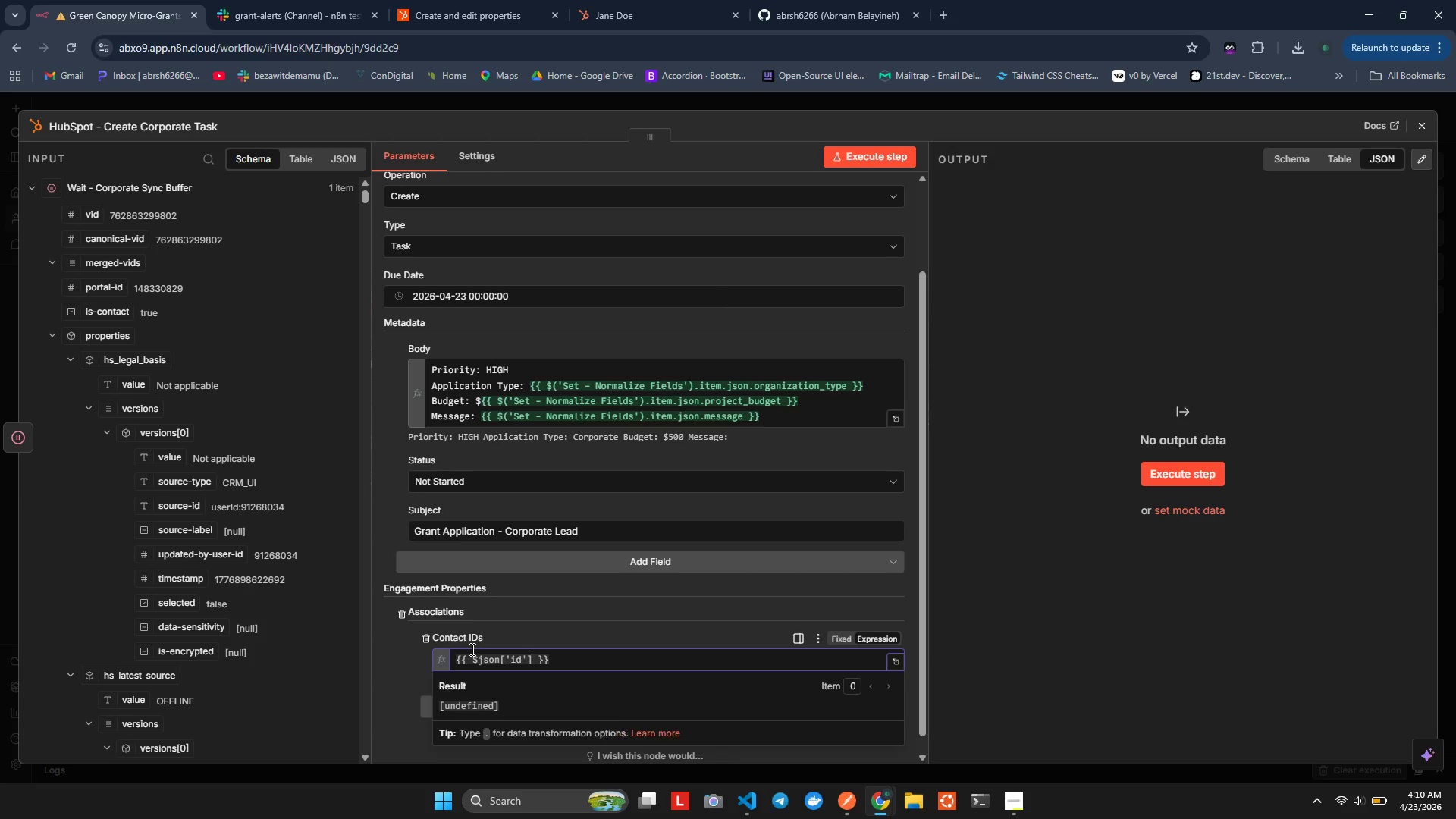 
key(ArrowRight)
 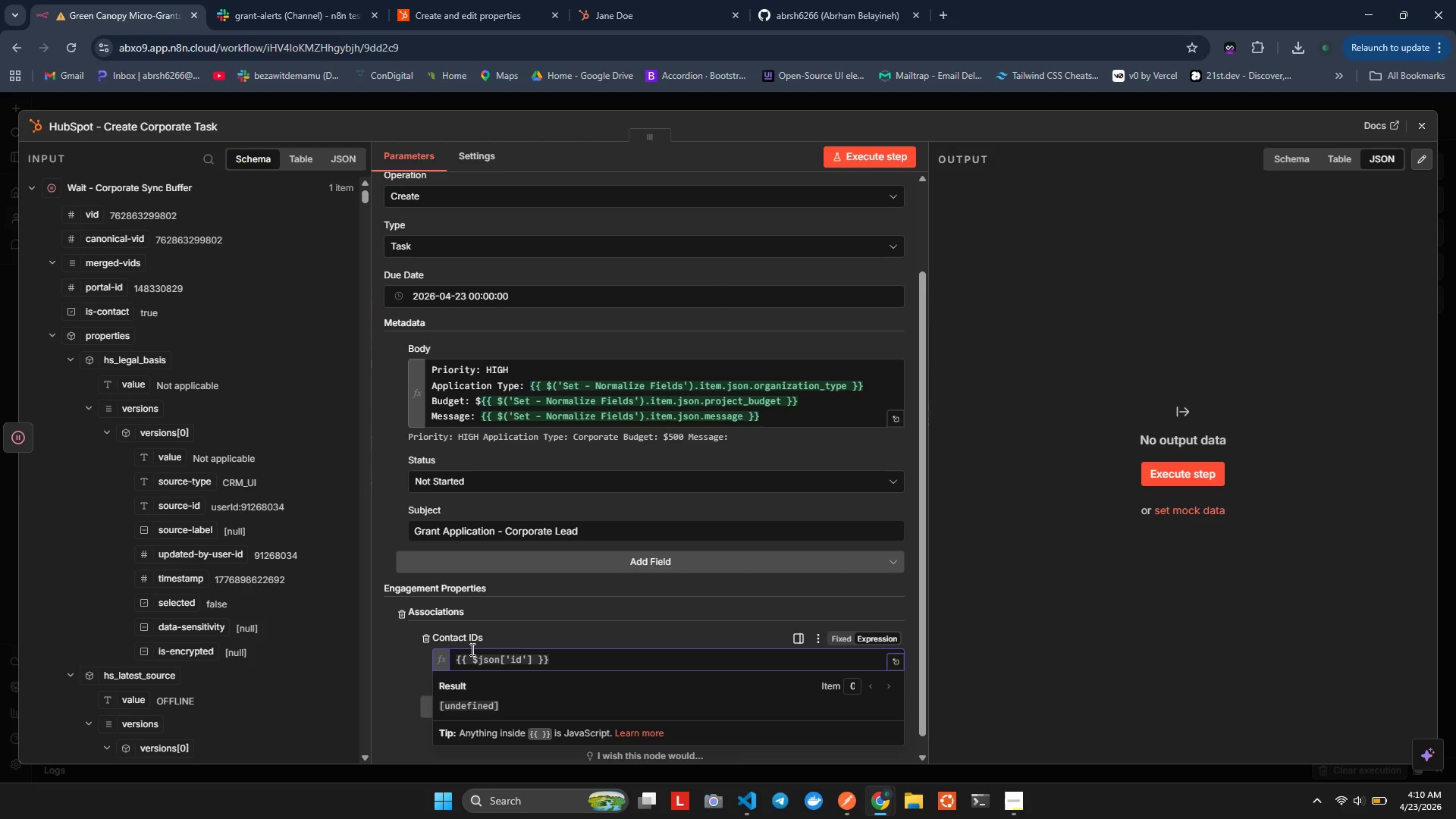 
type( || ')
key(Backspace)
type($json)
 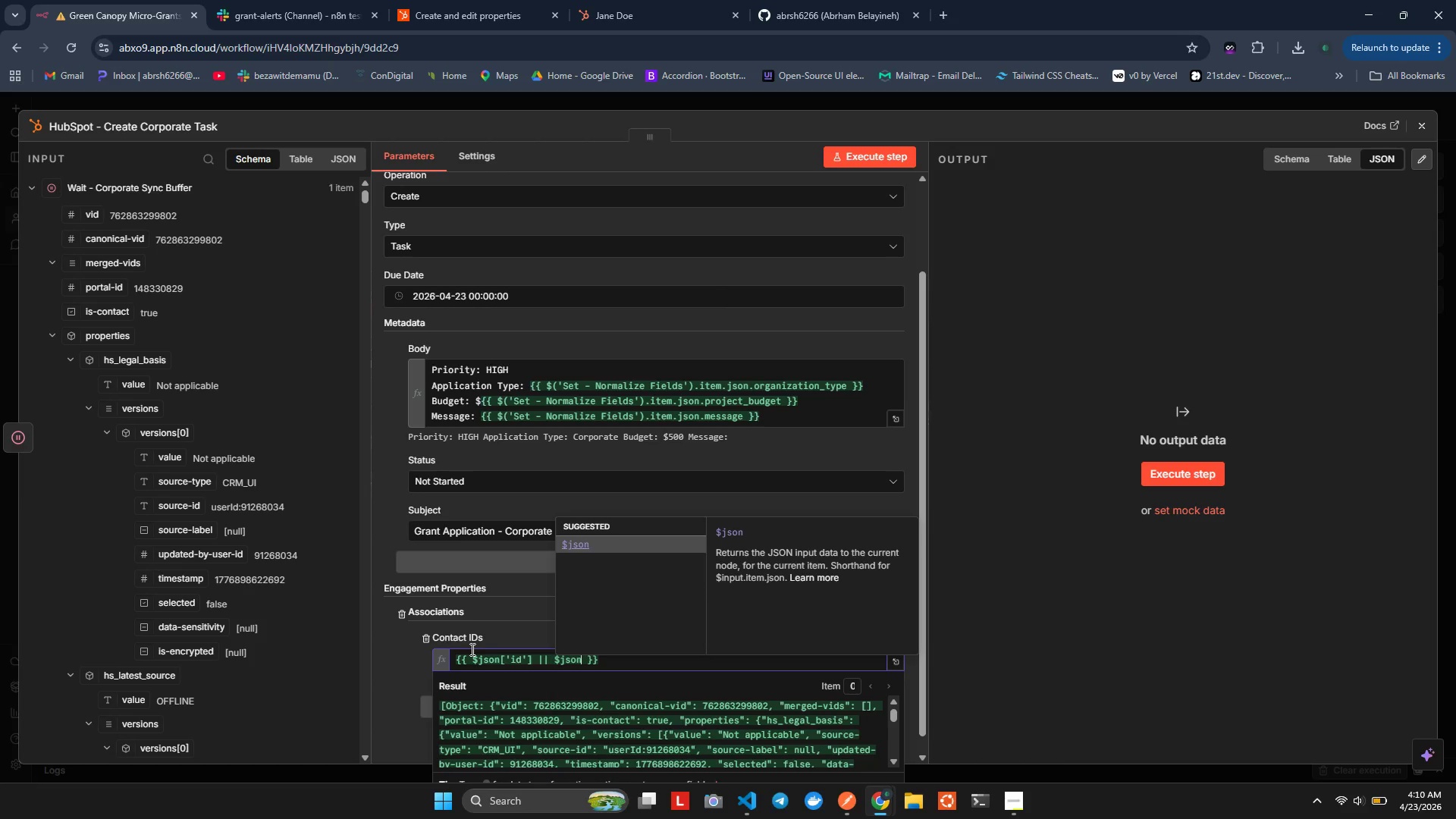 
key(Enter)
 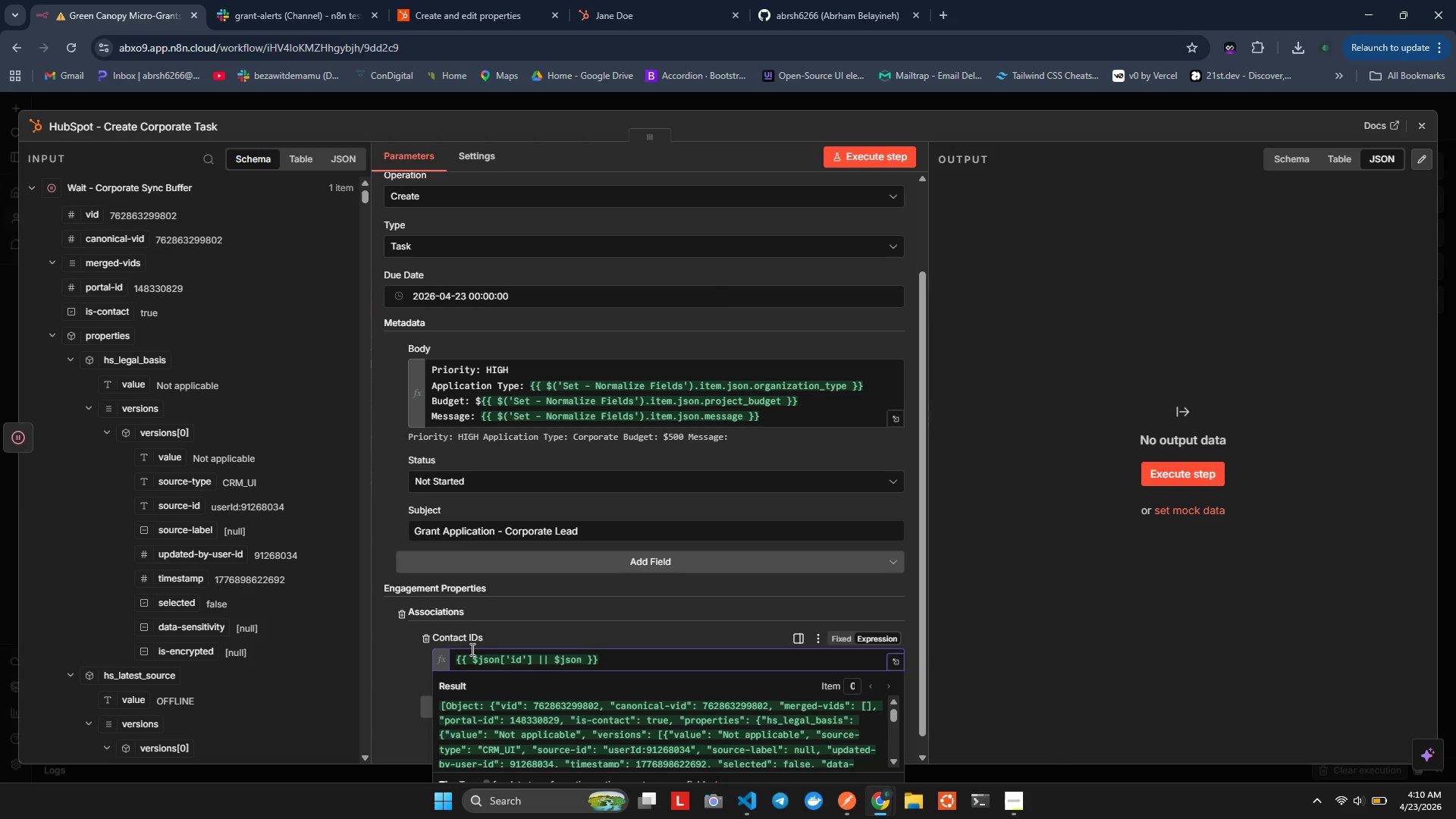 
key(BracketLeft)
 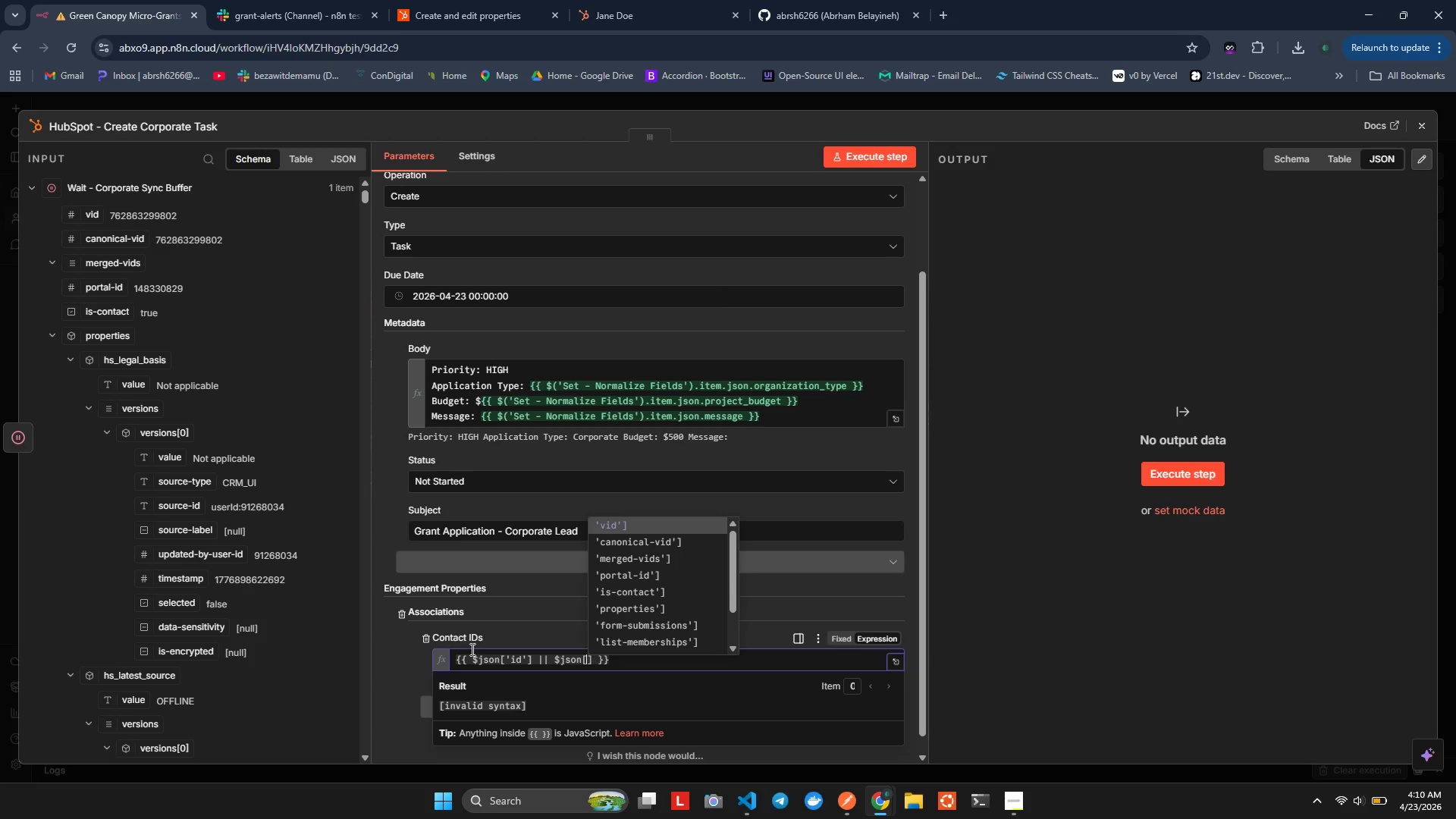 
wait(7.84)
 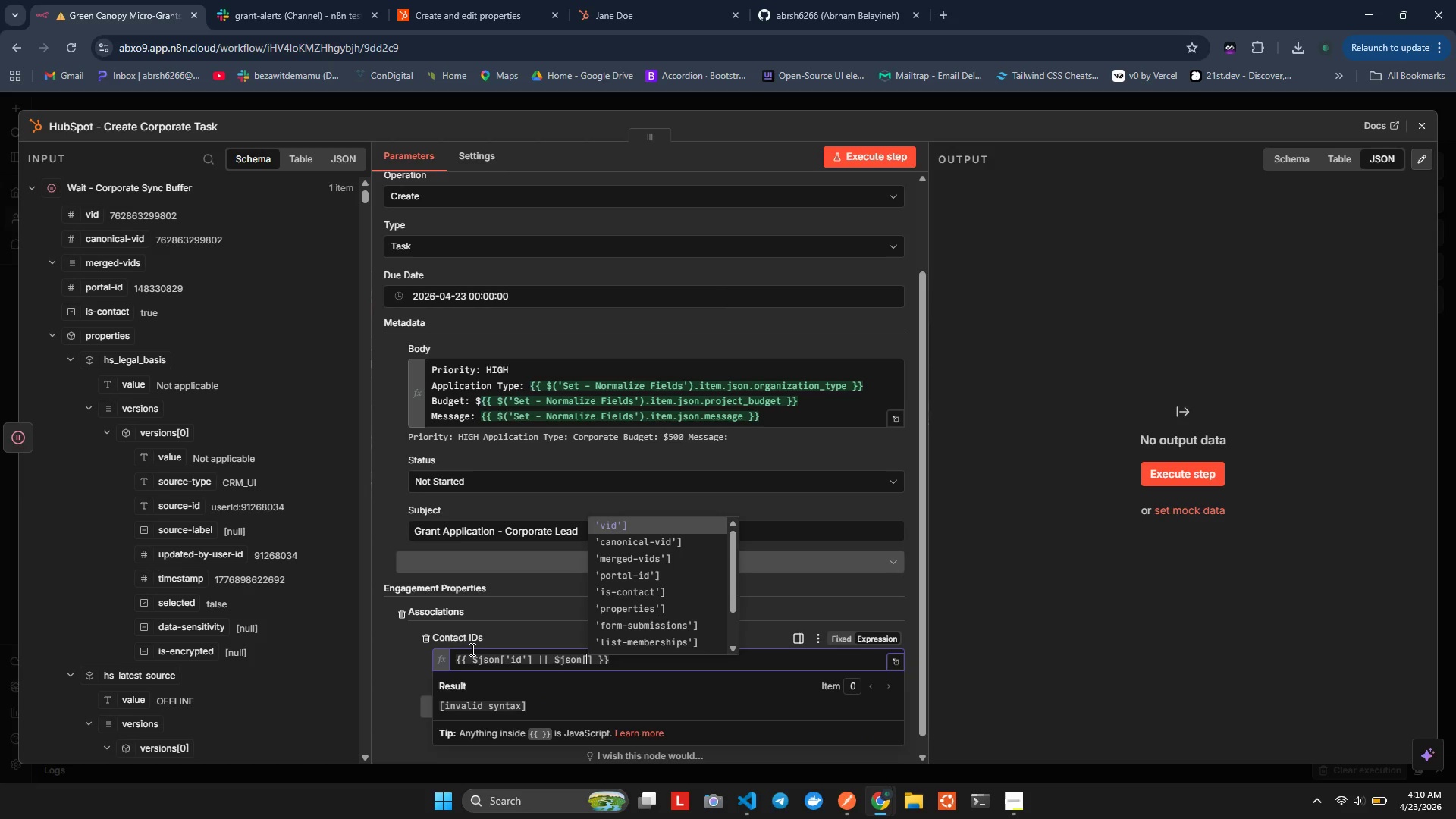 
key(Enter)
 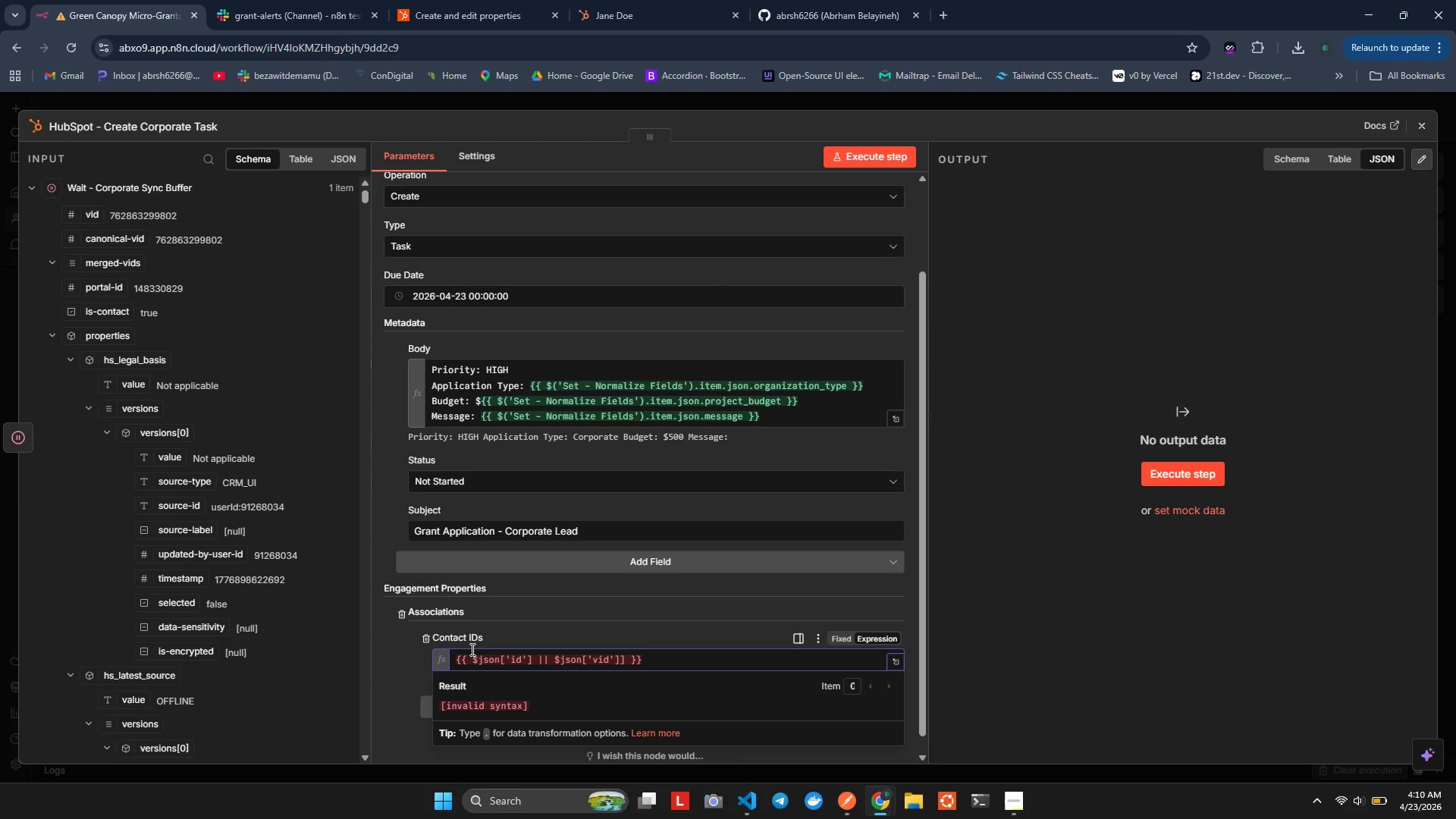 
wait(6.67)
 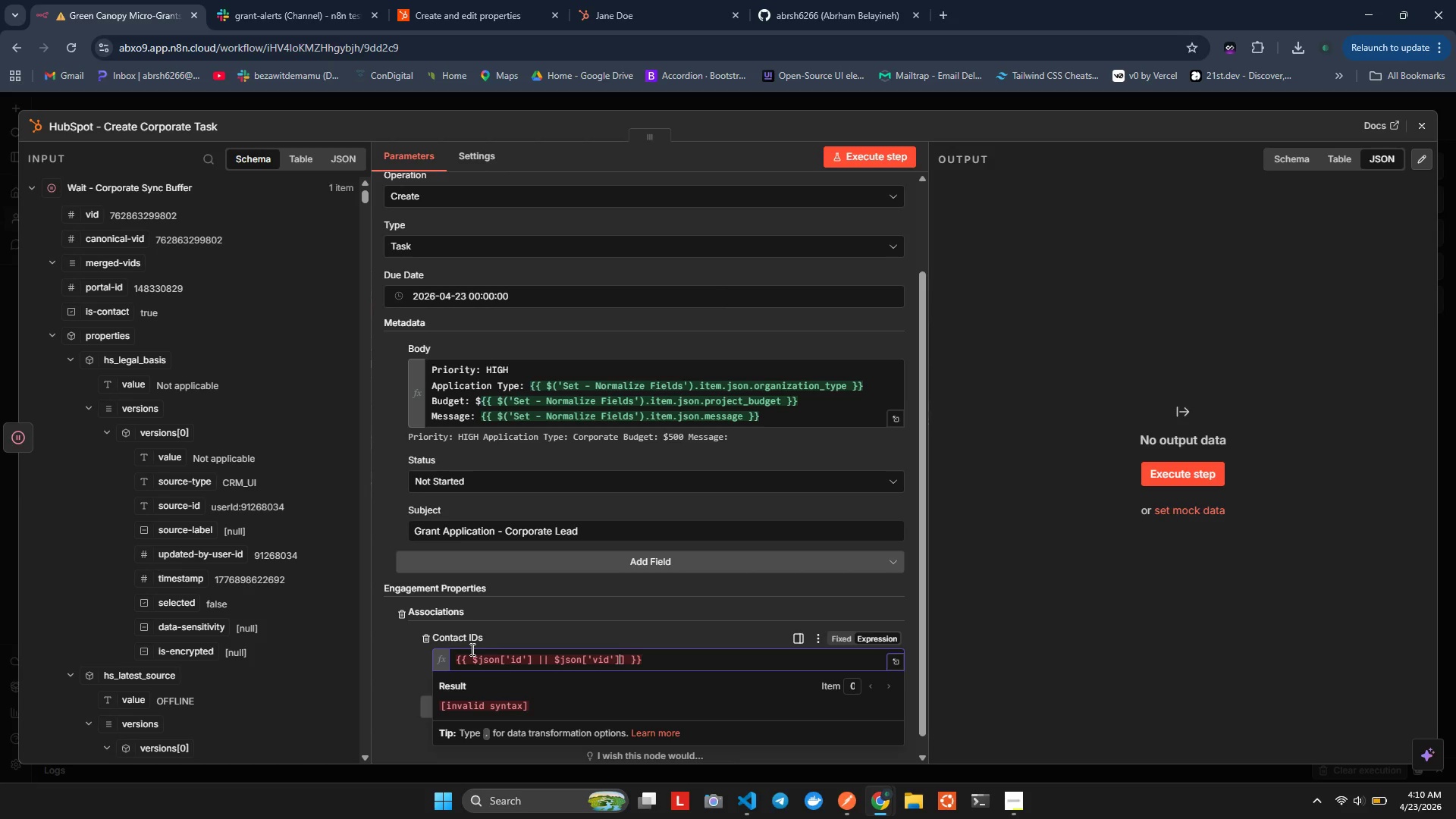 
key(Backspace)
 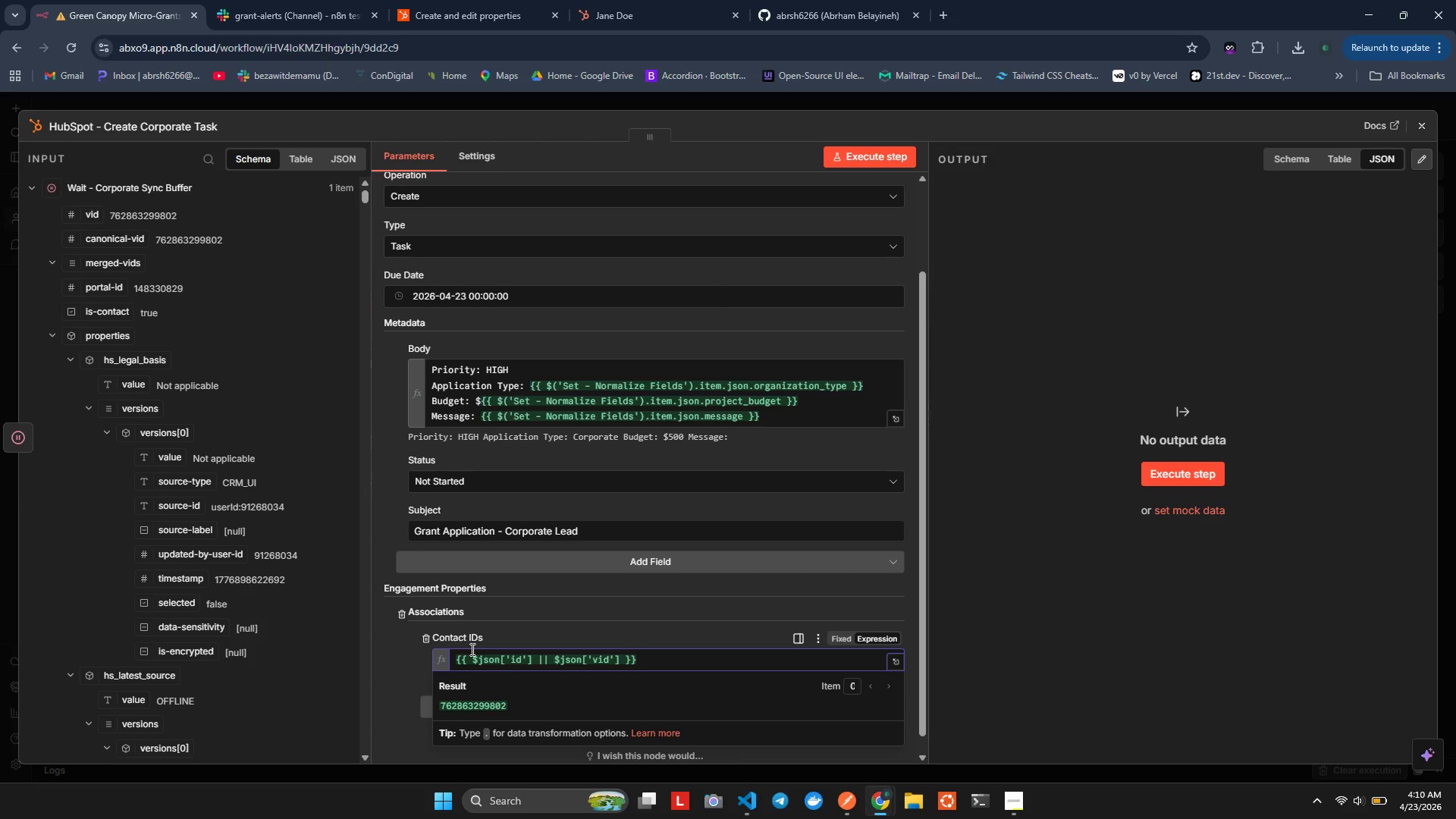 
key(ArrowRight)
 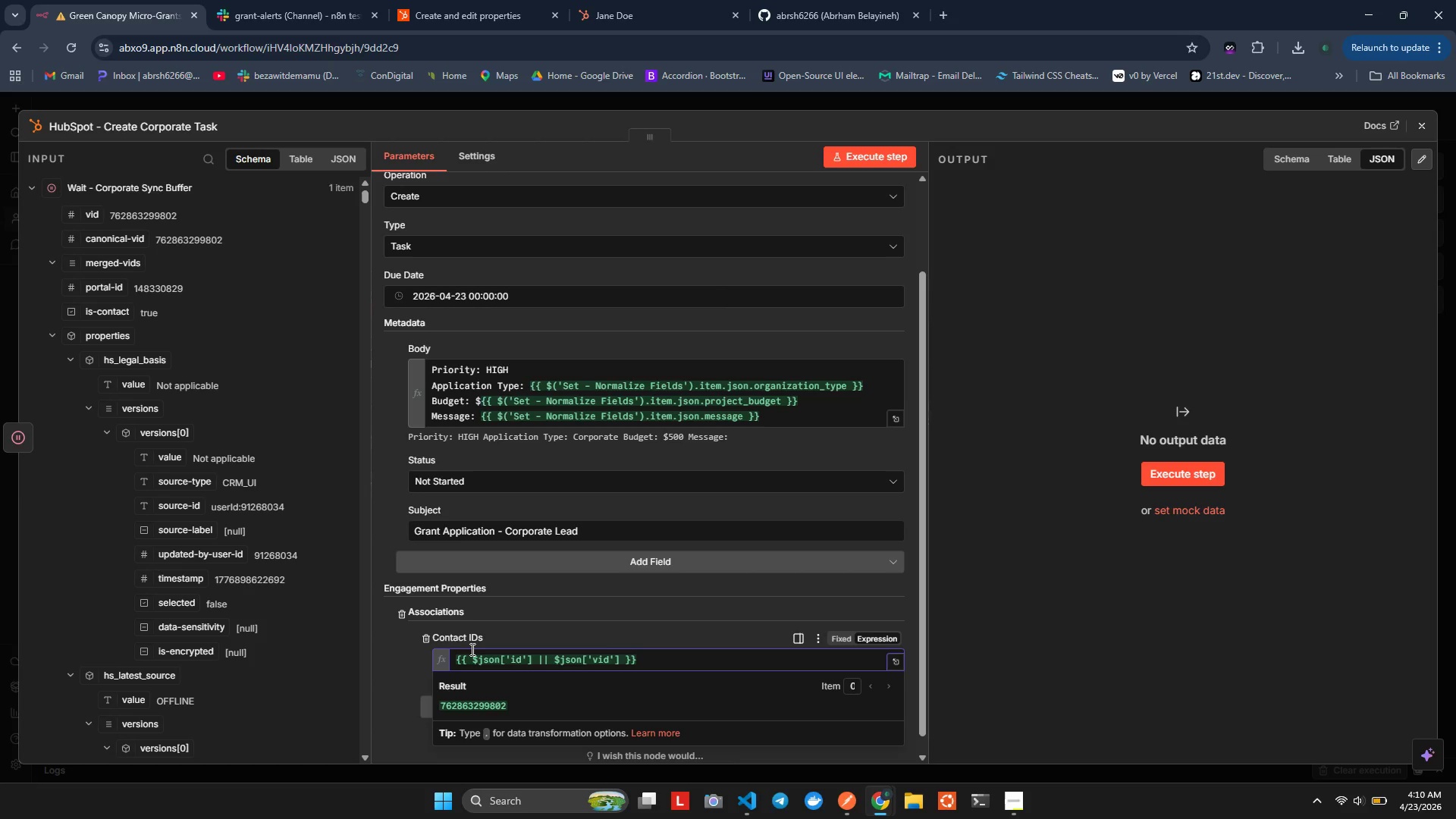 
type( || $json[')
key(Backspace)
 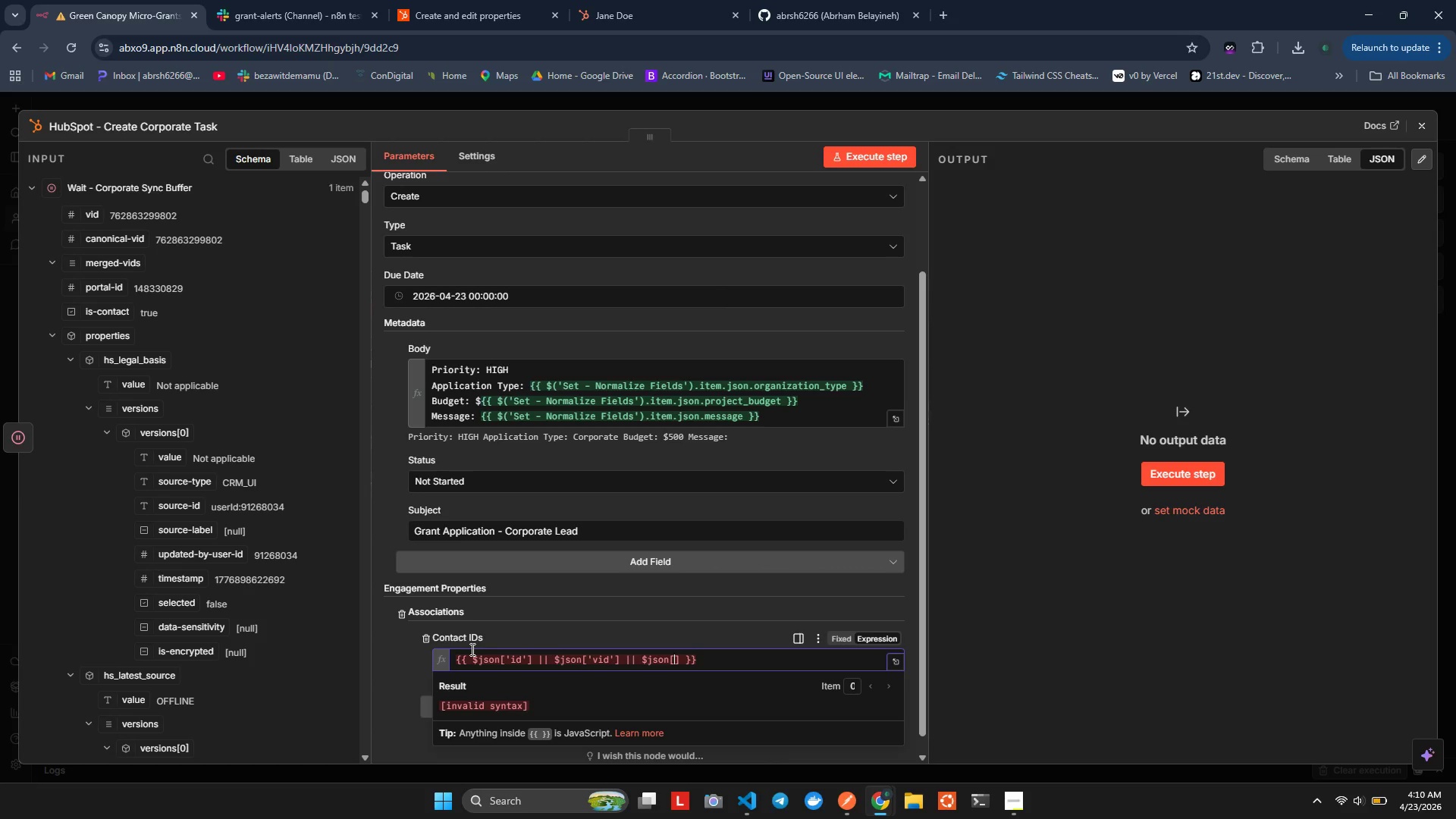 
wait(9.31)
 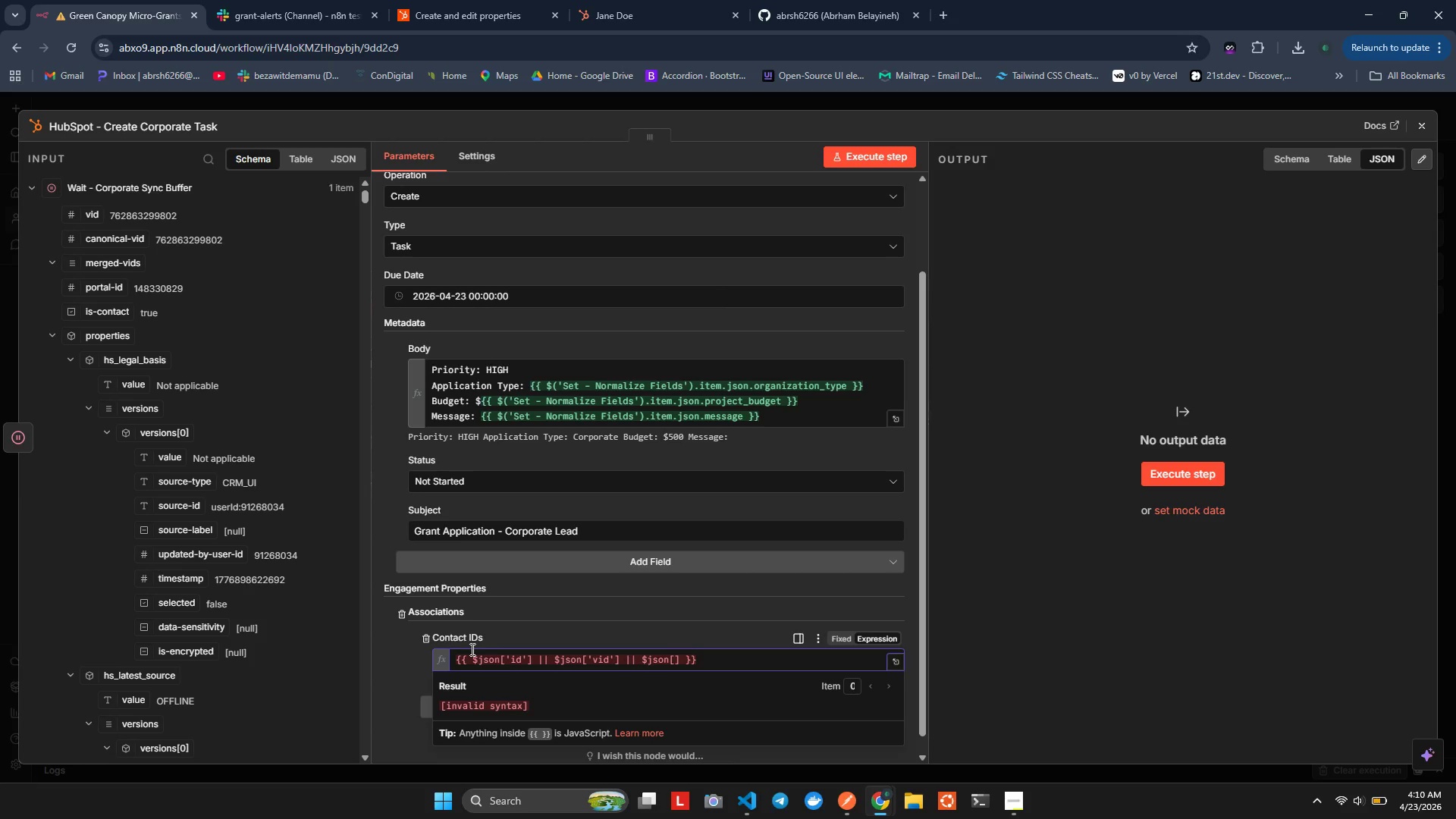 
key(Quote)
 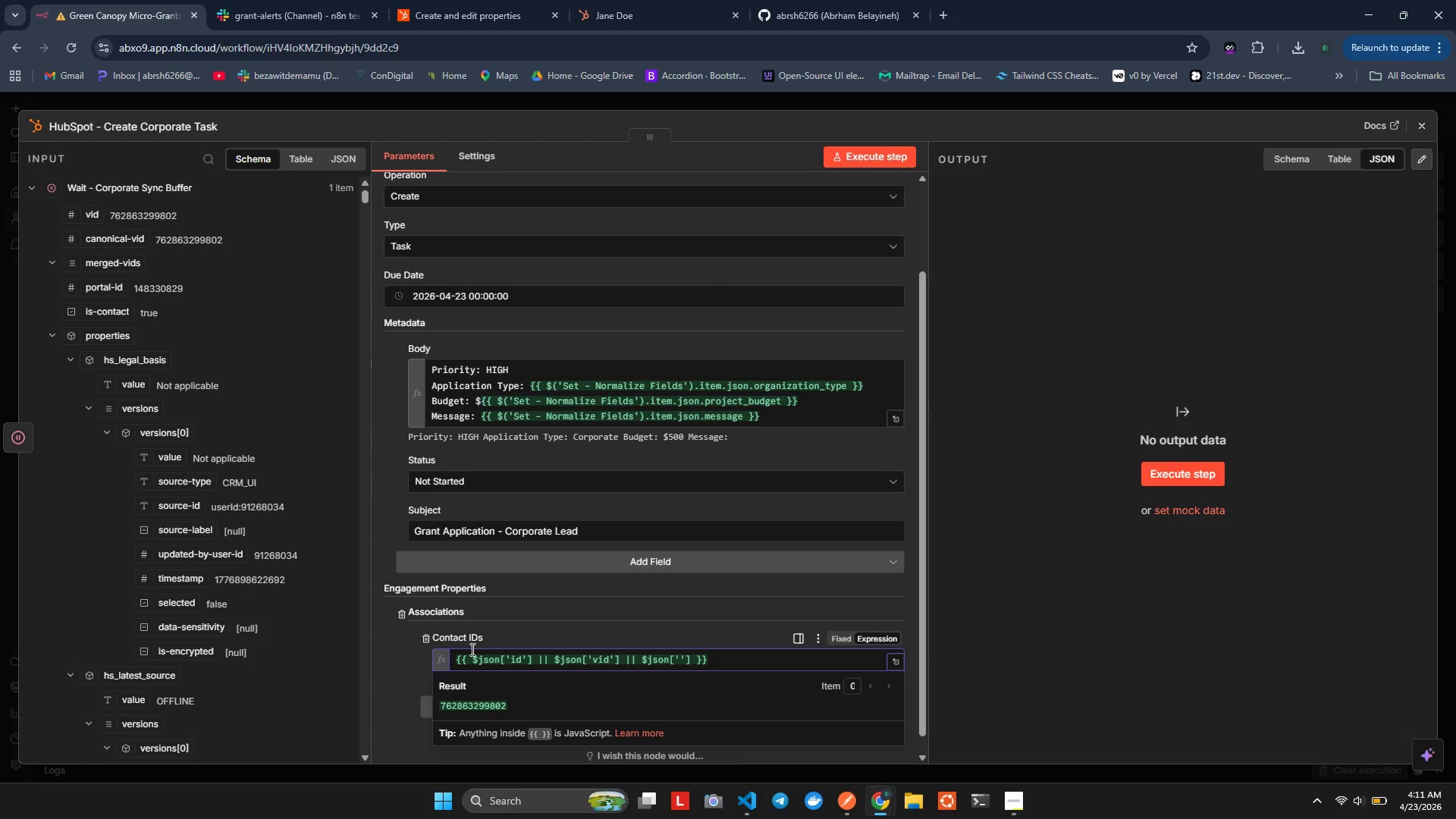 
hold_key(key=C, duration=0.31)
 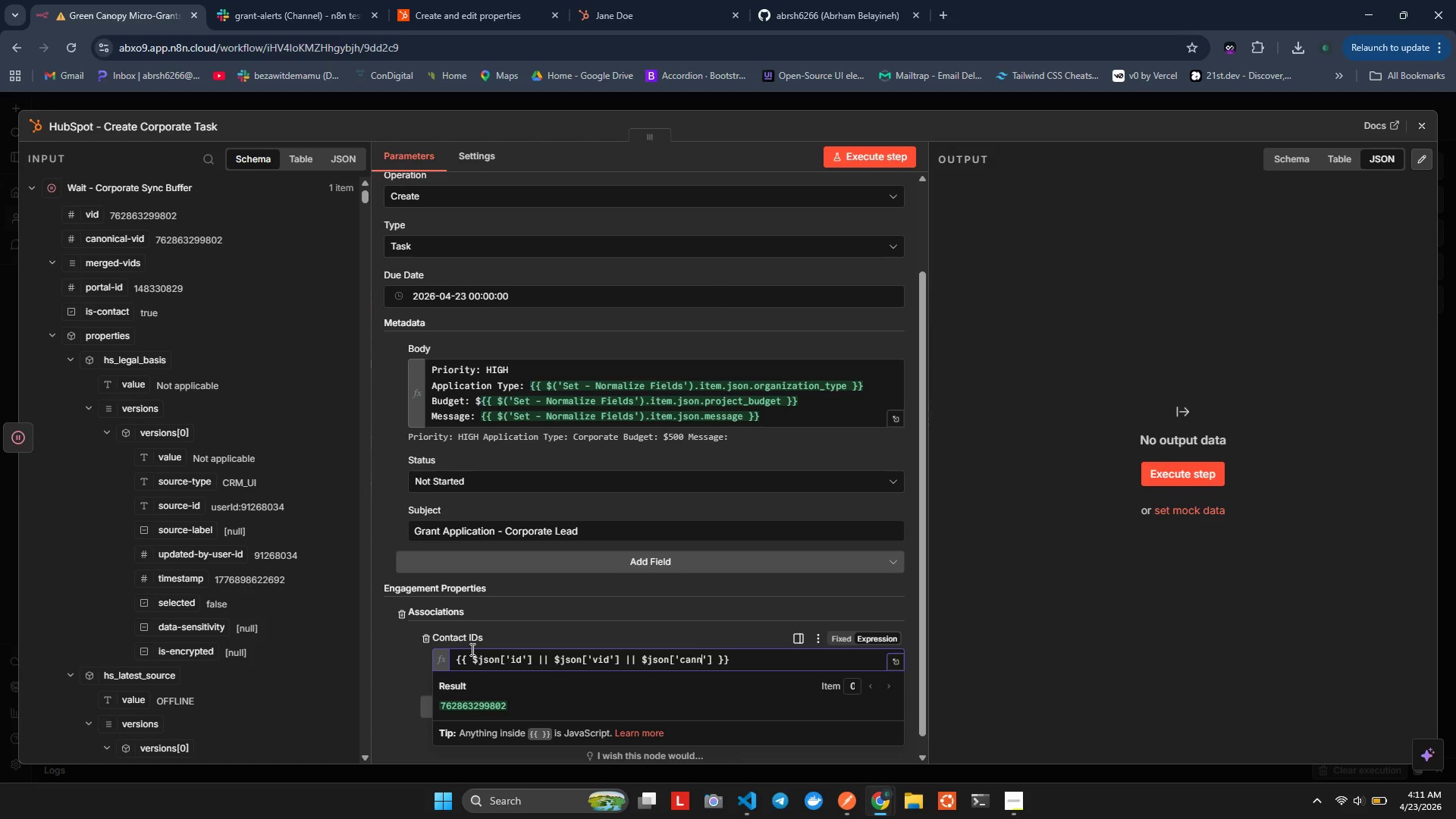 
type(ann)
key(Backspace)
type(onical-c)
key(Backspace)
type(vid)
 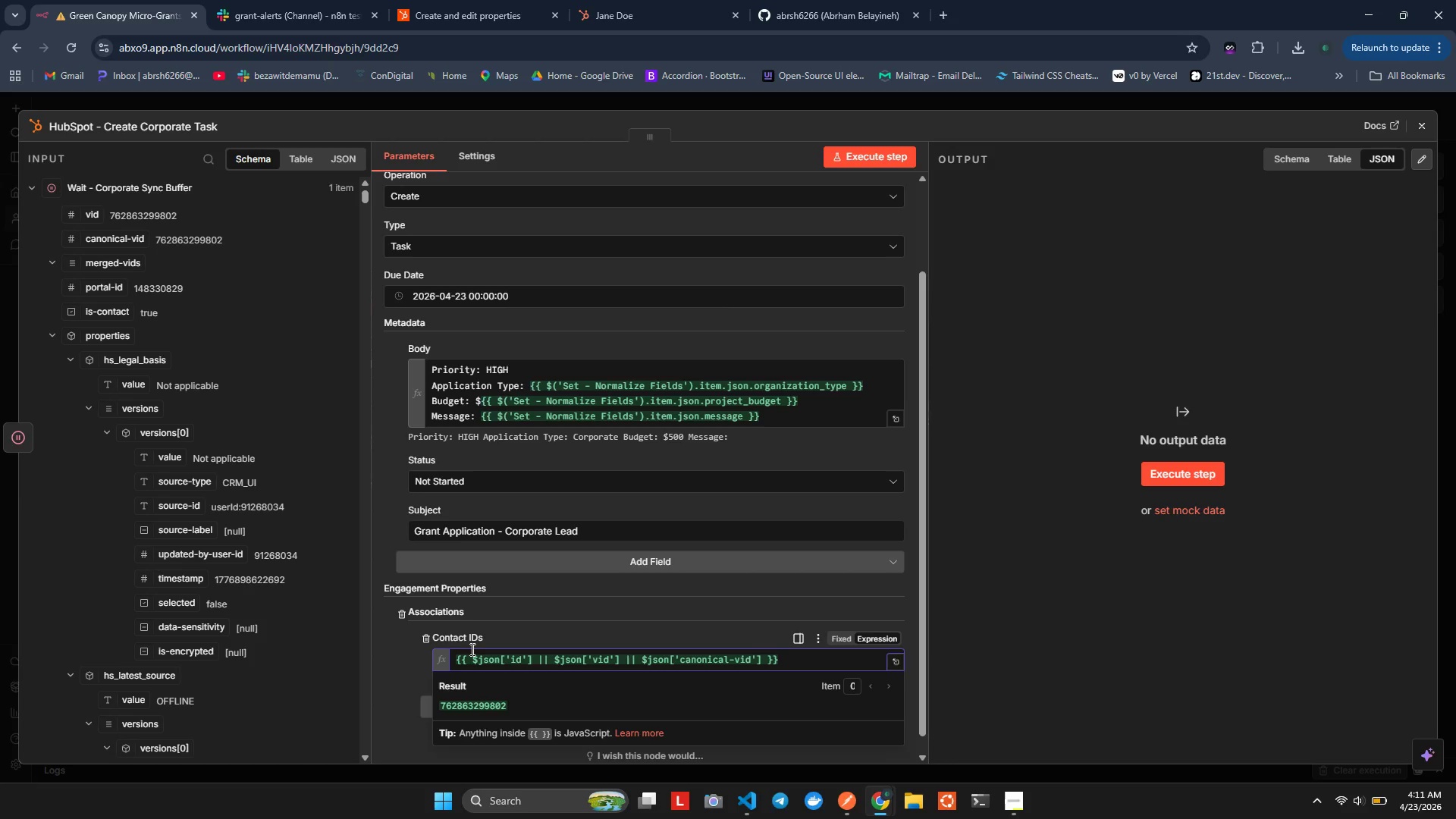 
key(ArrowRight)
 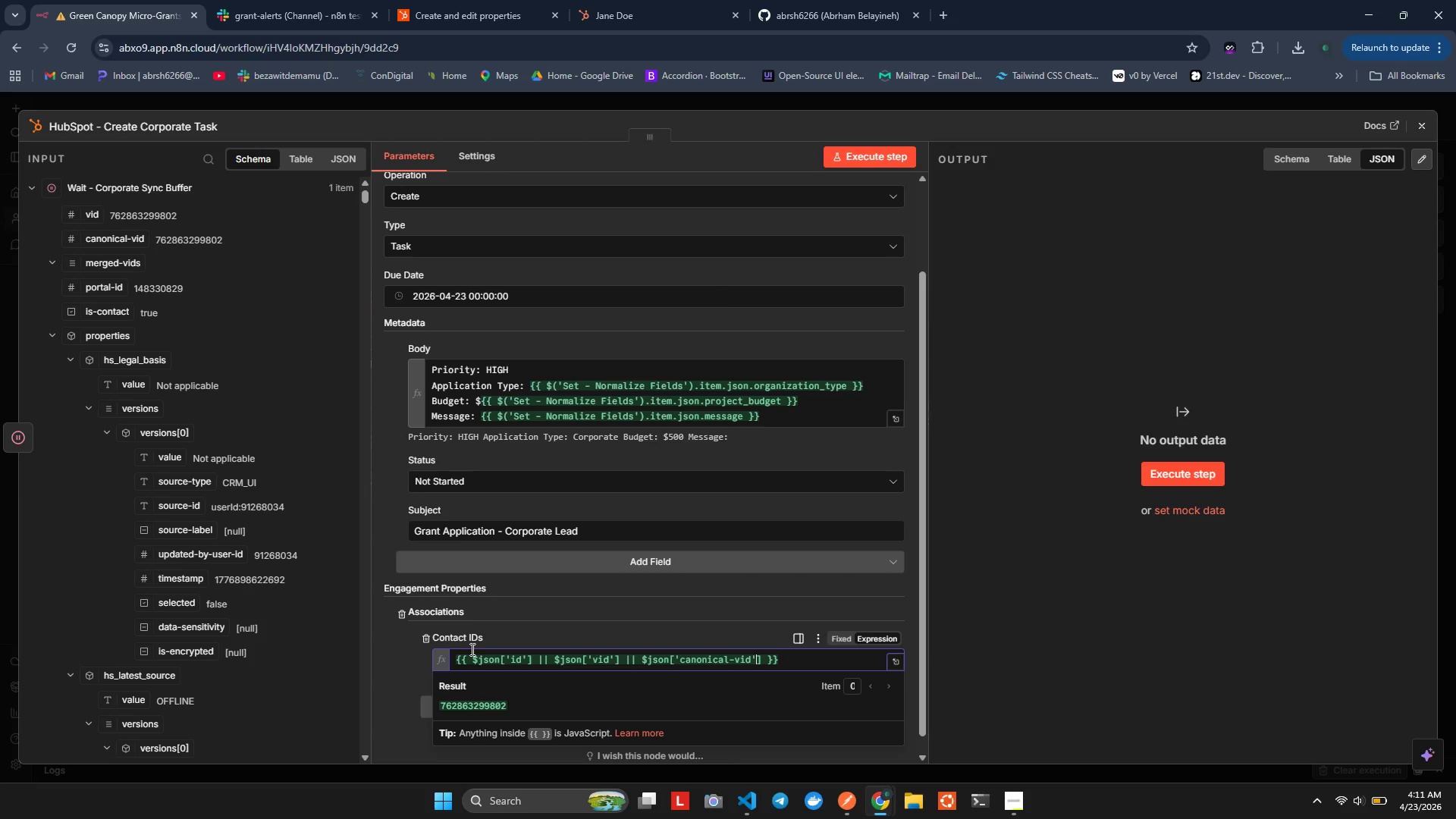 
key(ArrowRight)
 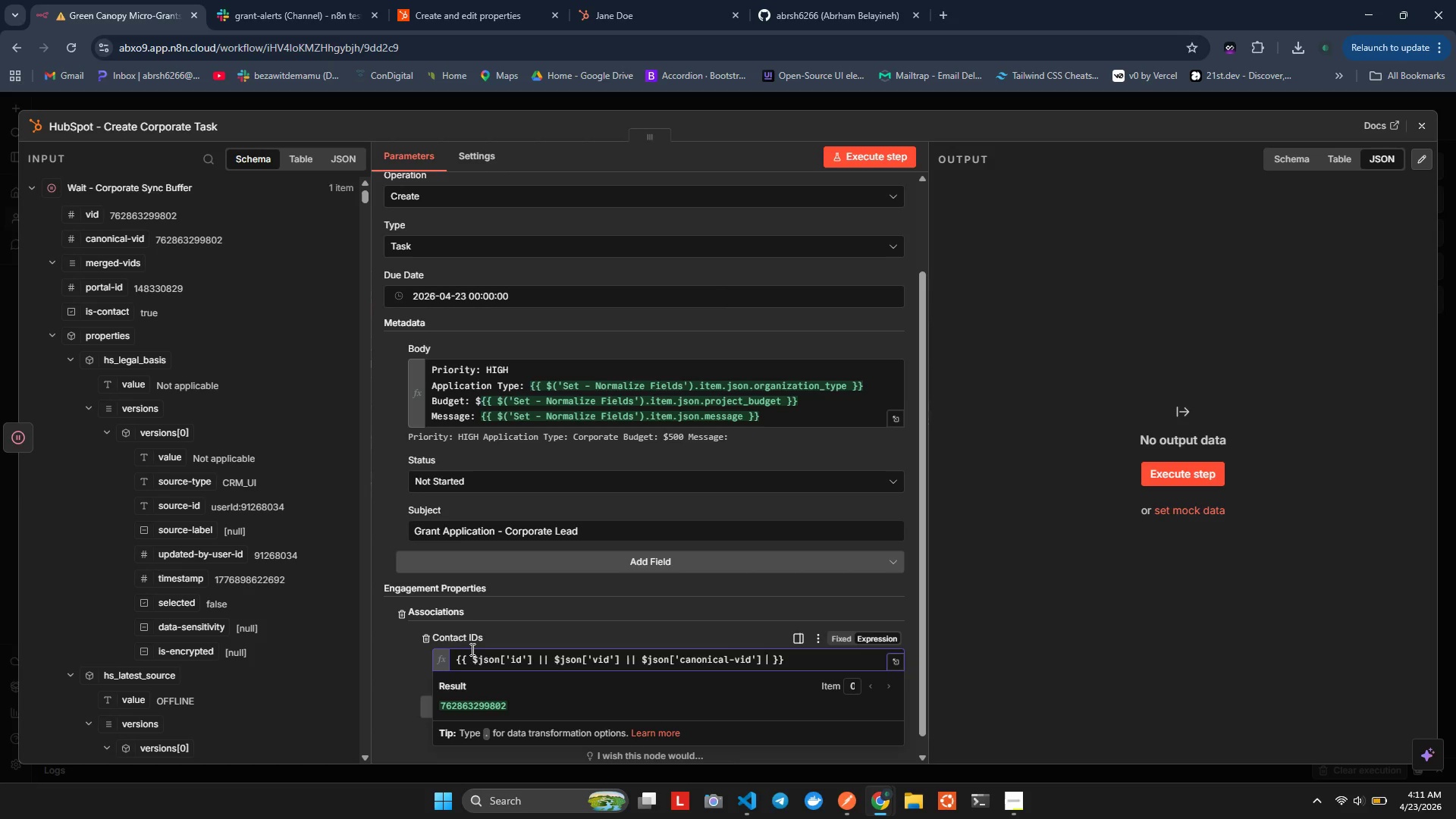 
type( || $json[')
 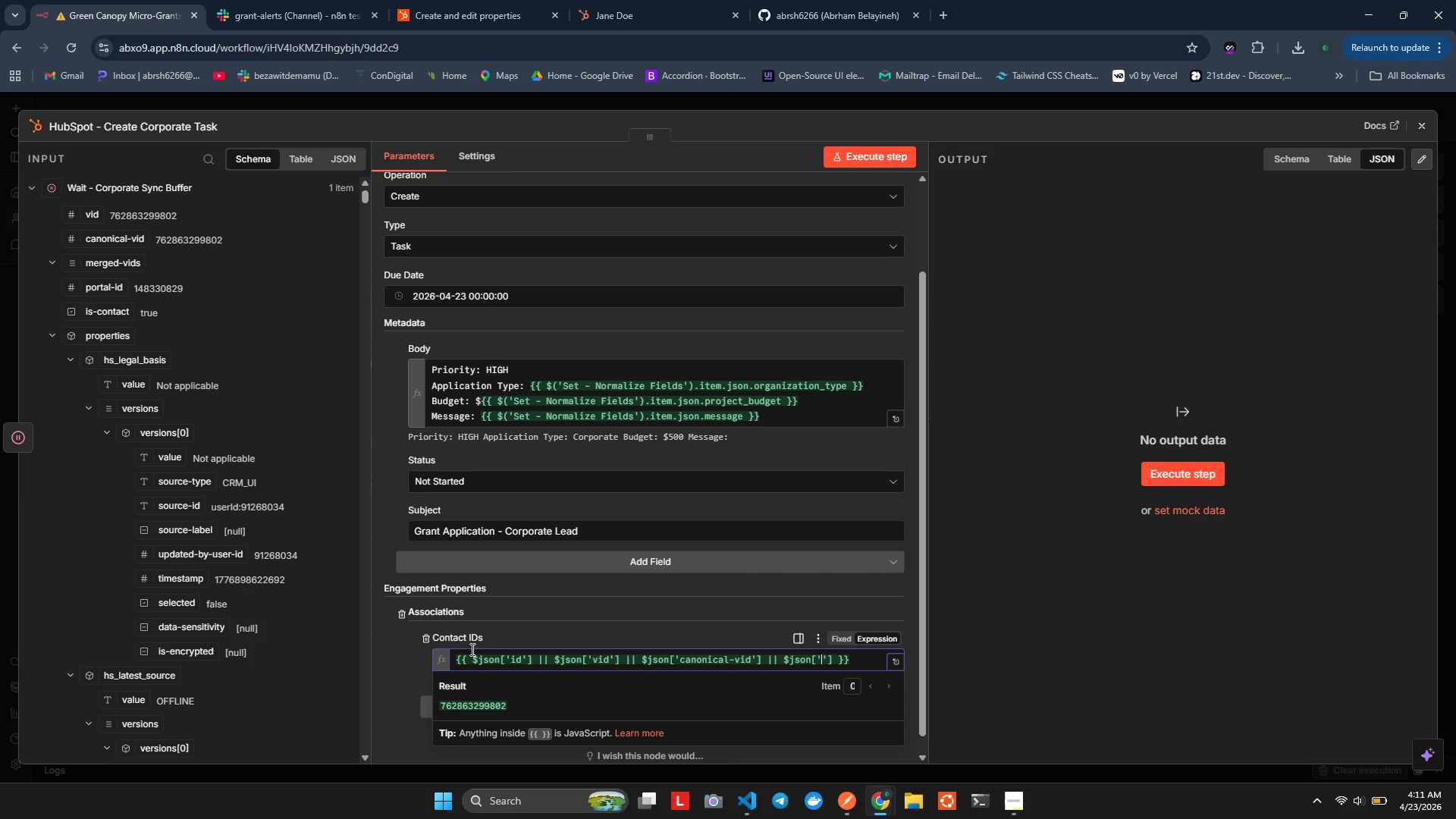 
wait(5.41)
 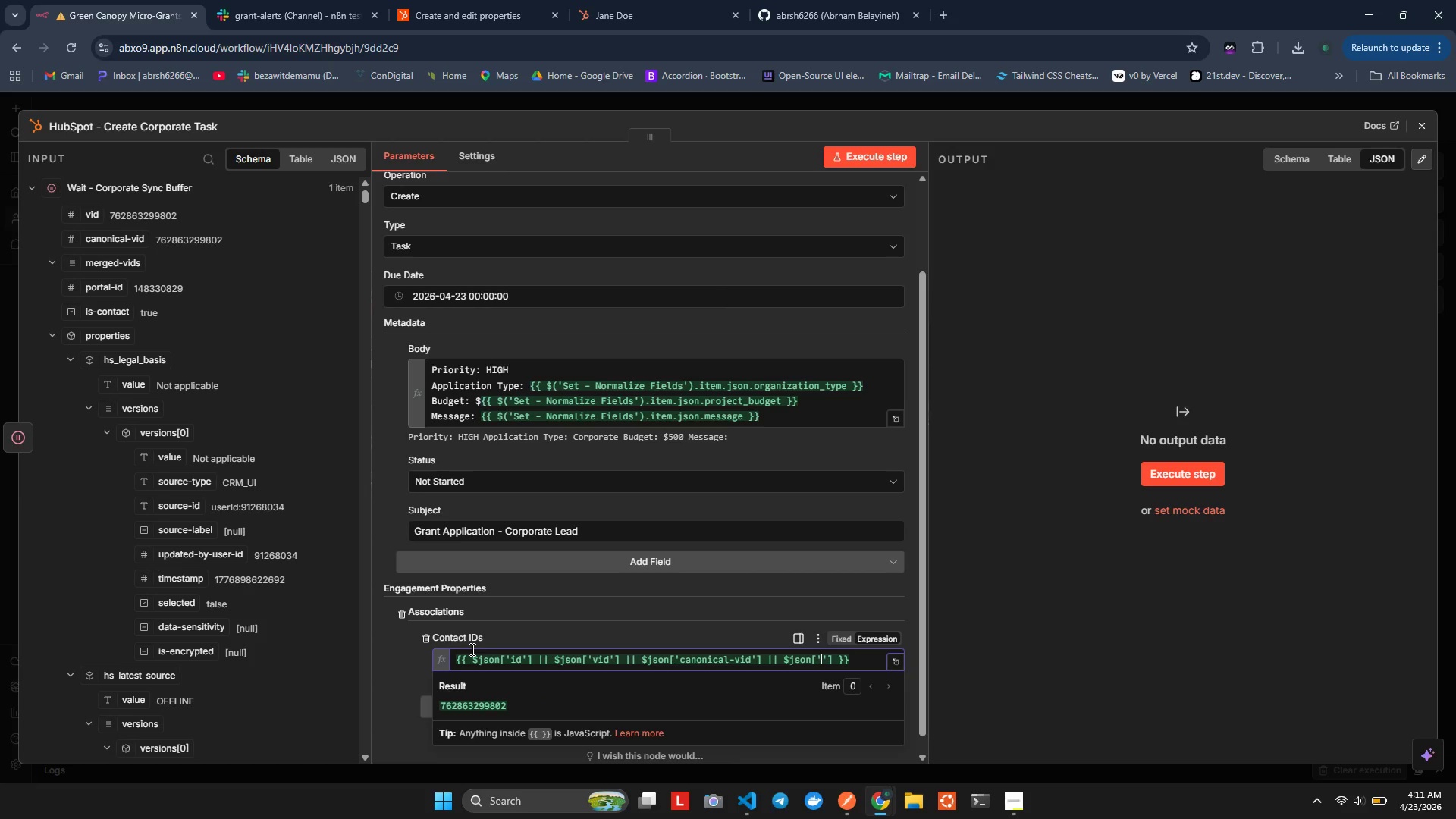 
type(contactId)
 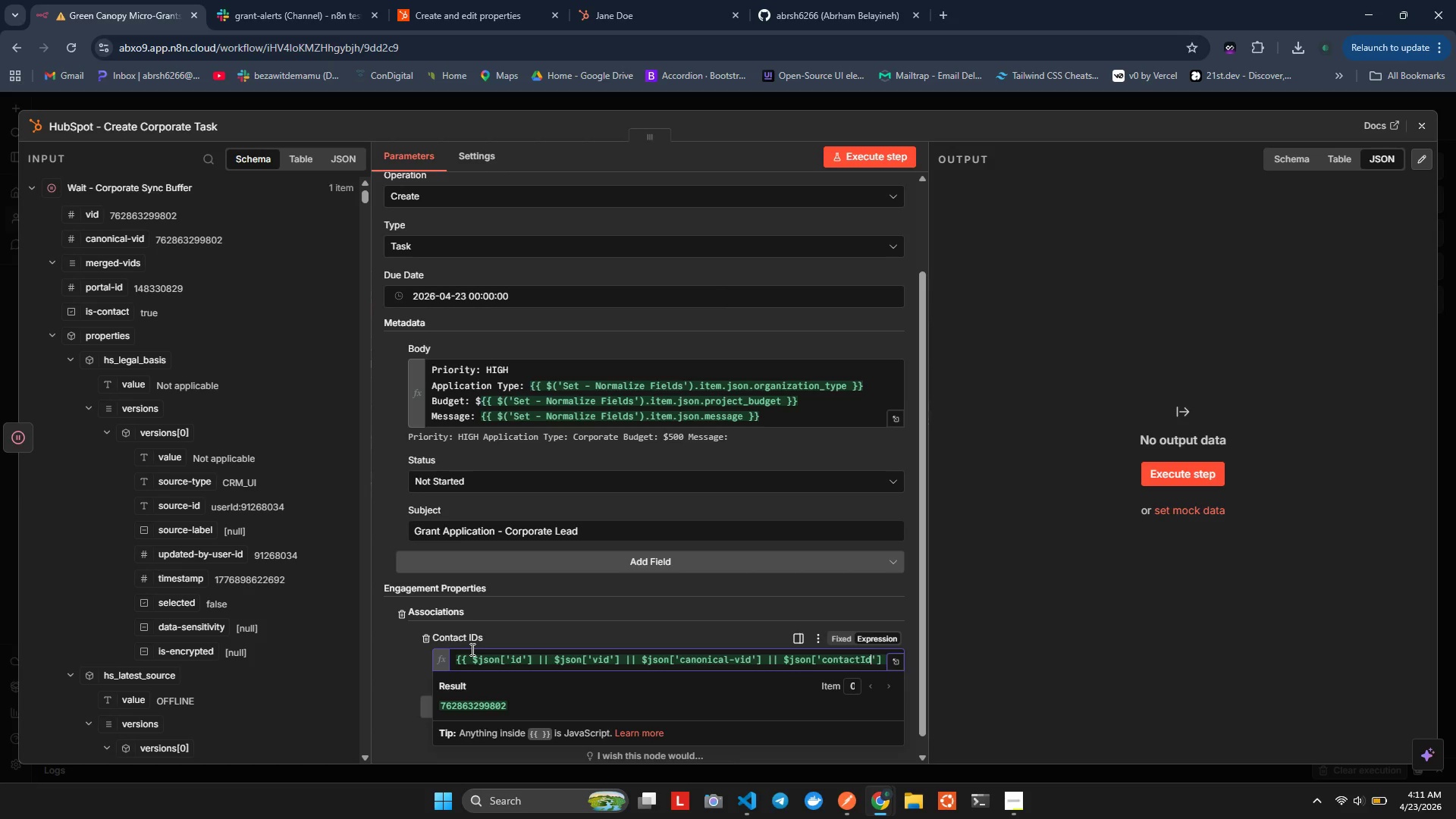 
left_click([394, 690])
 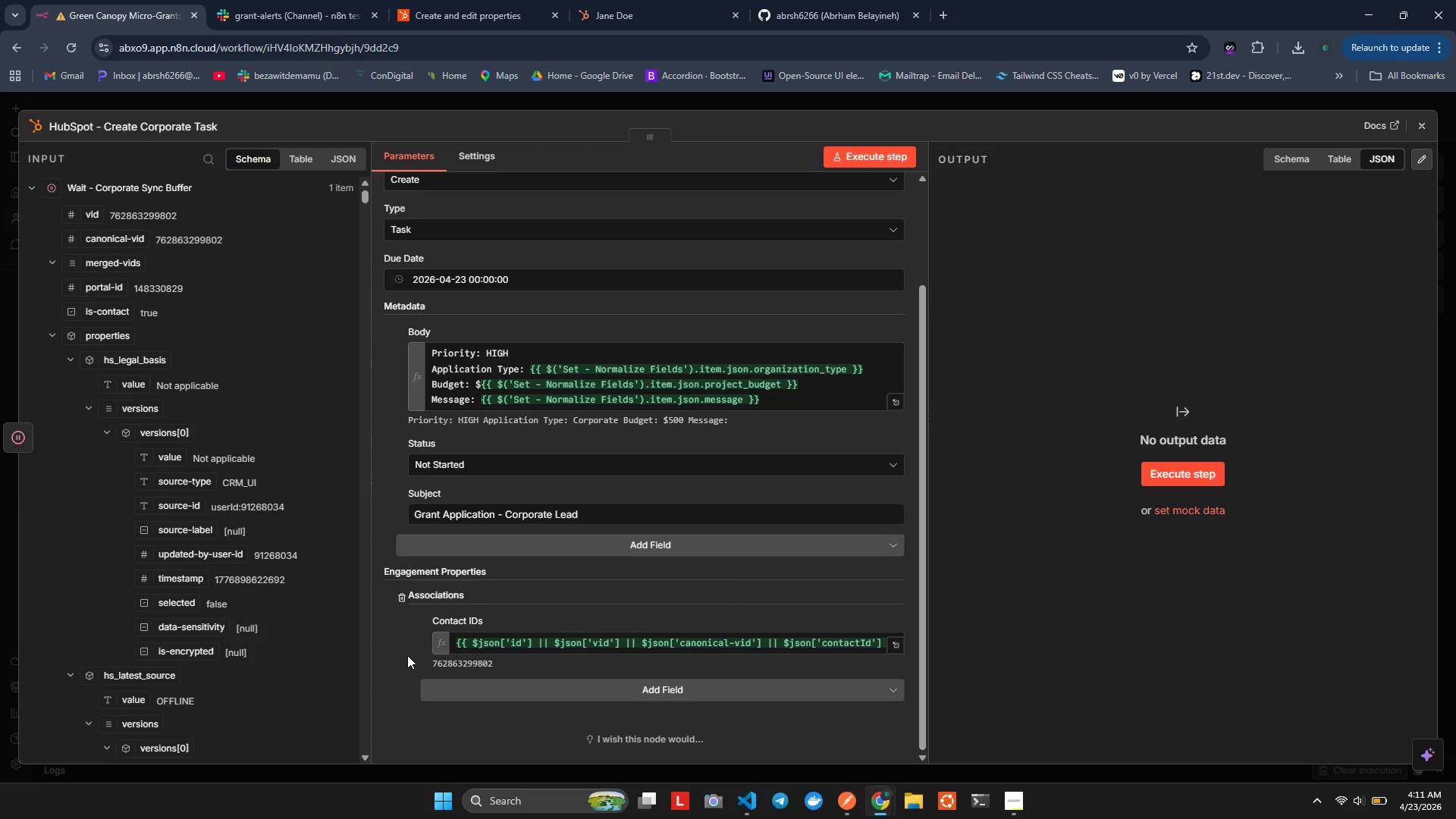 
wait(19.38)
 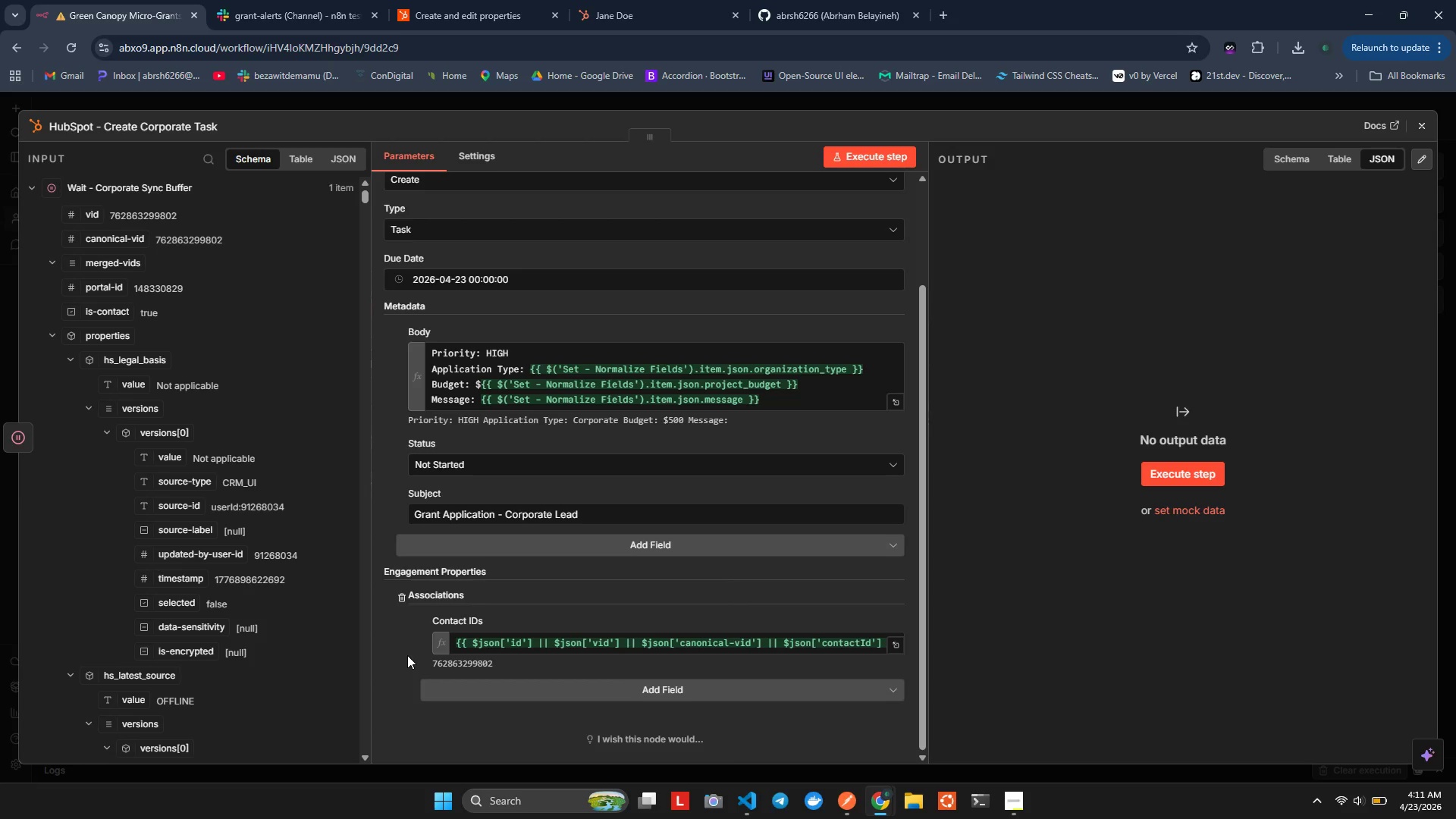 
left_click([831, 162])
 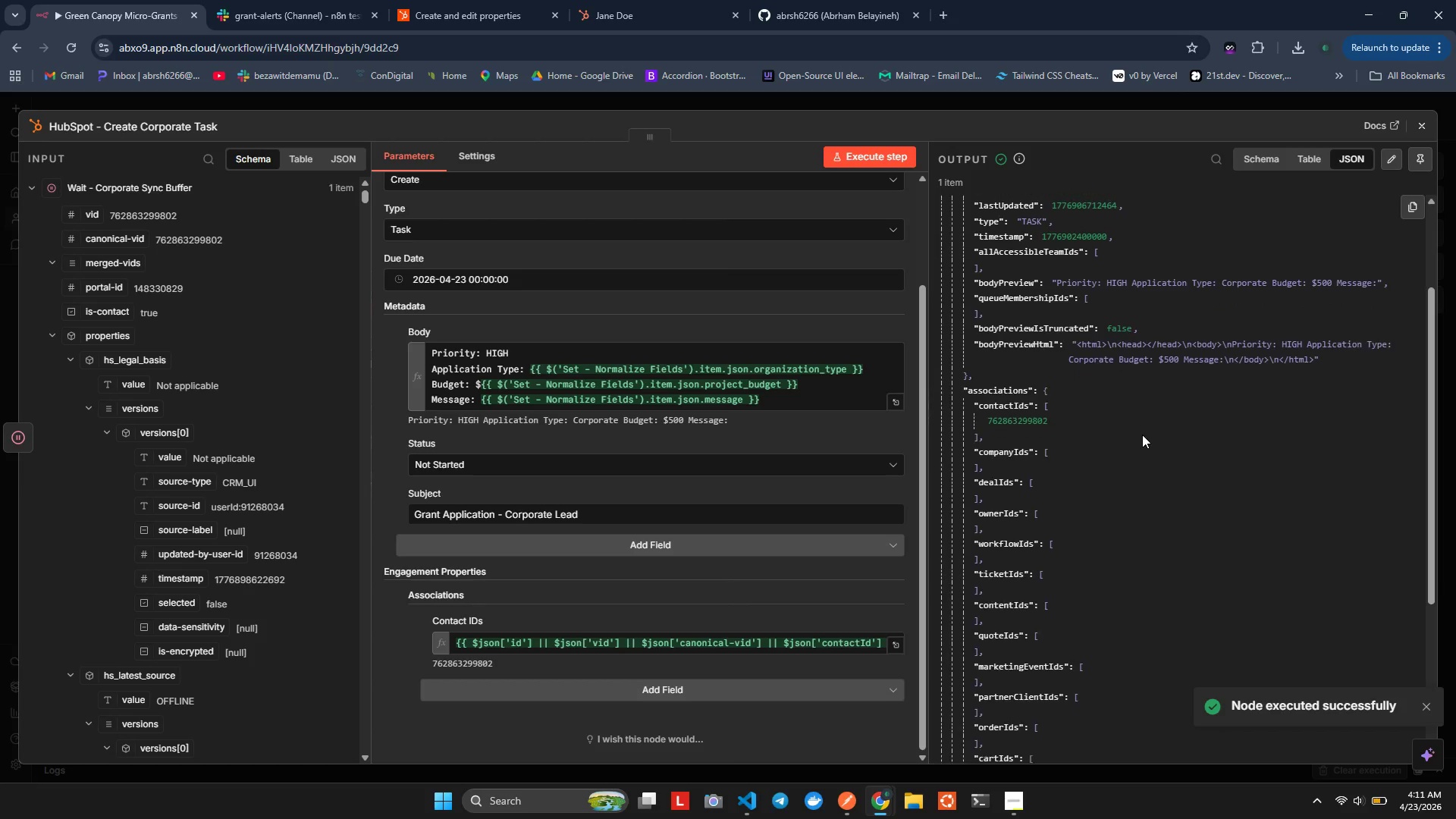 
wait(10.83)
 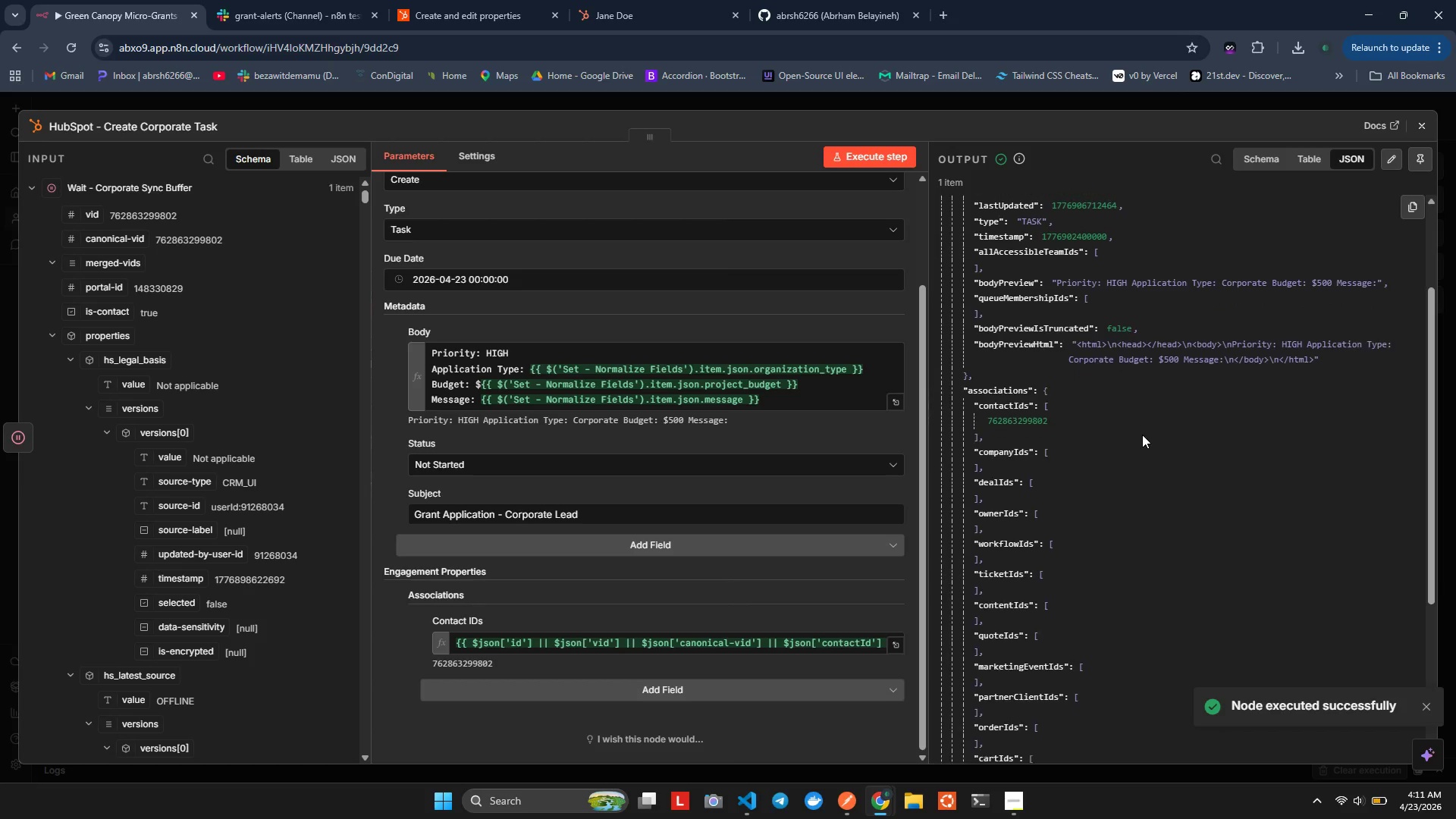 
left_click([561, 0])
 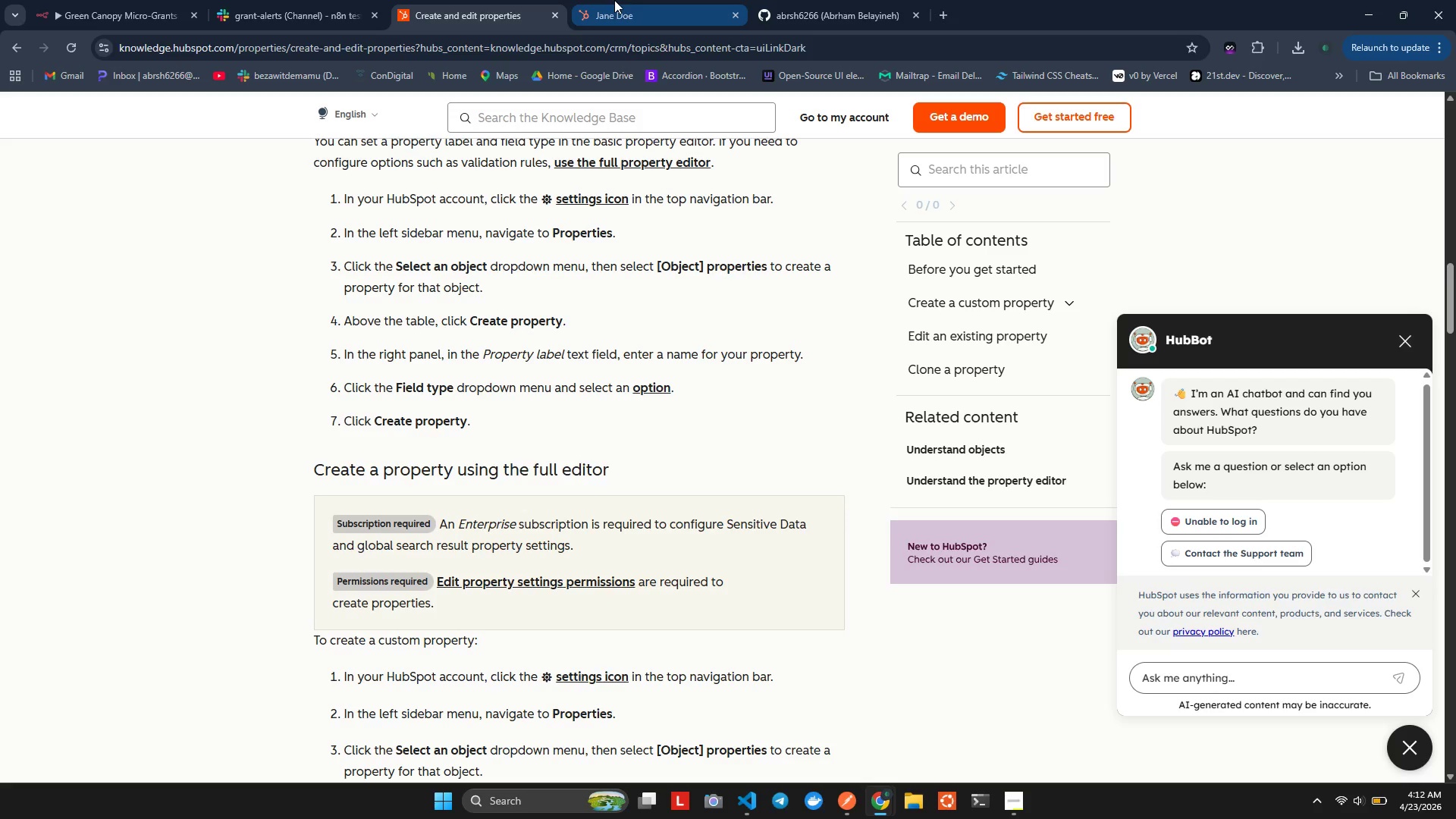 
left_click([614, 0])
 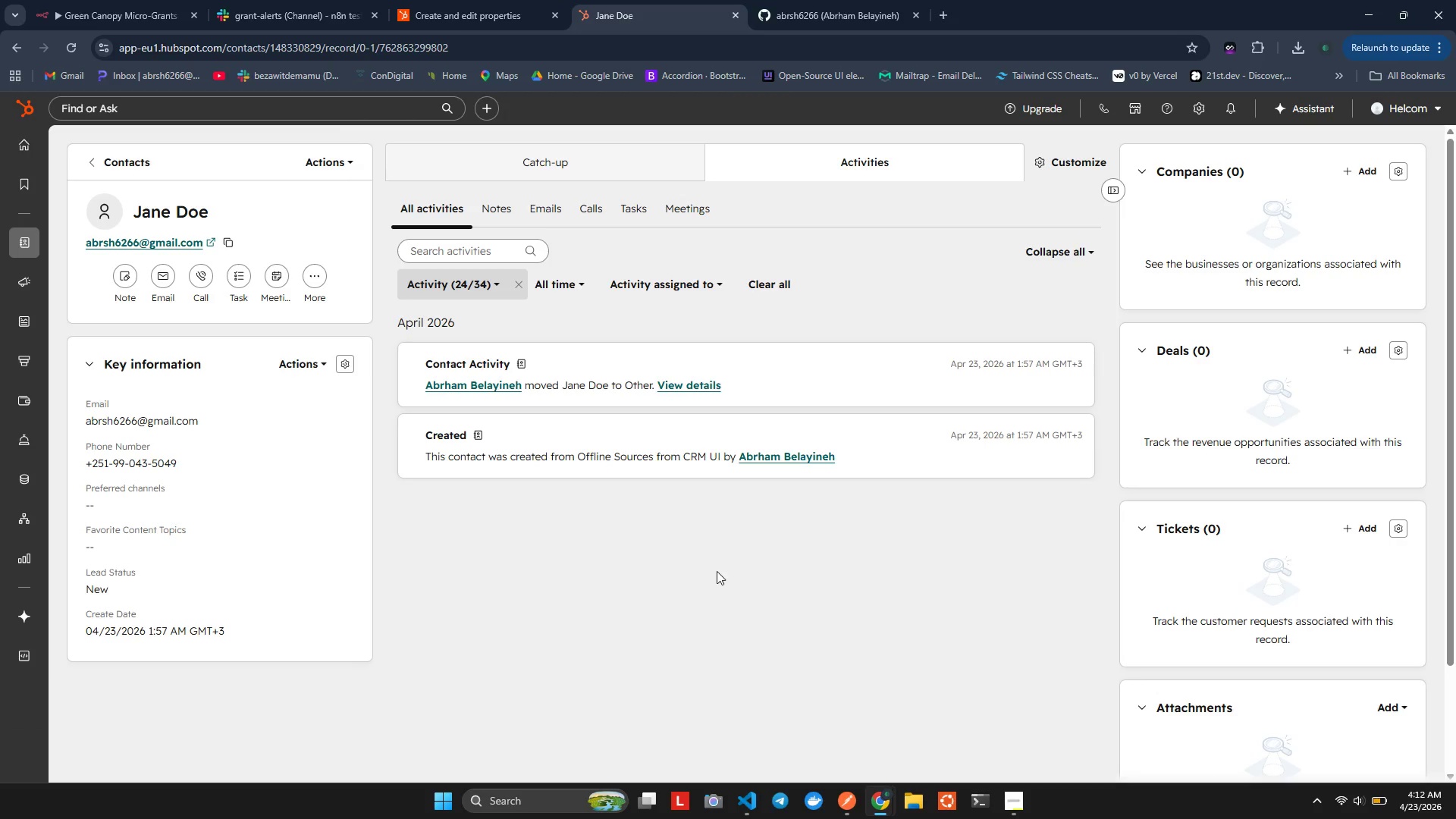 
left_click([741, 670])
 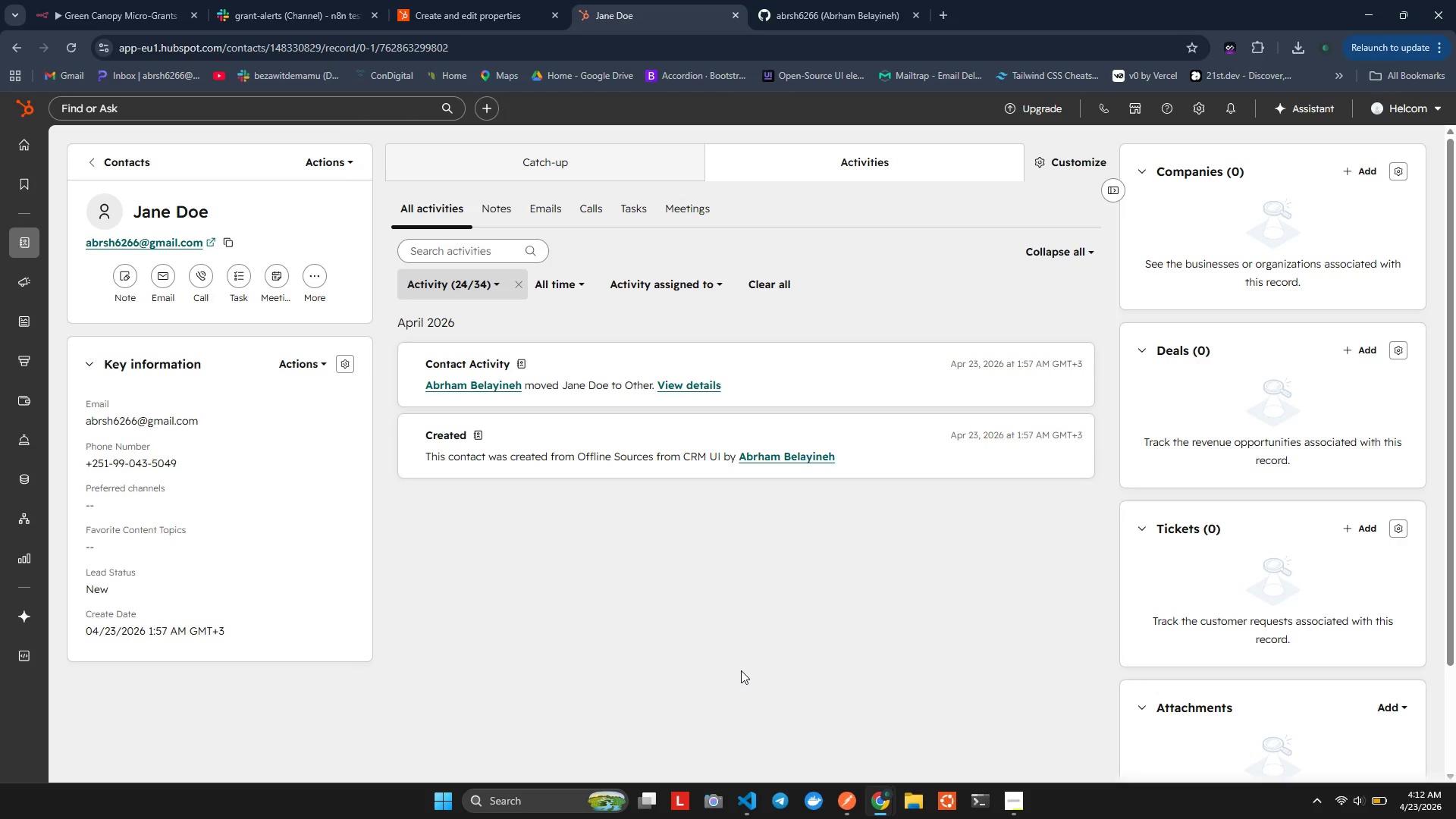 
key(Control+R)
 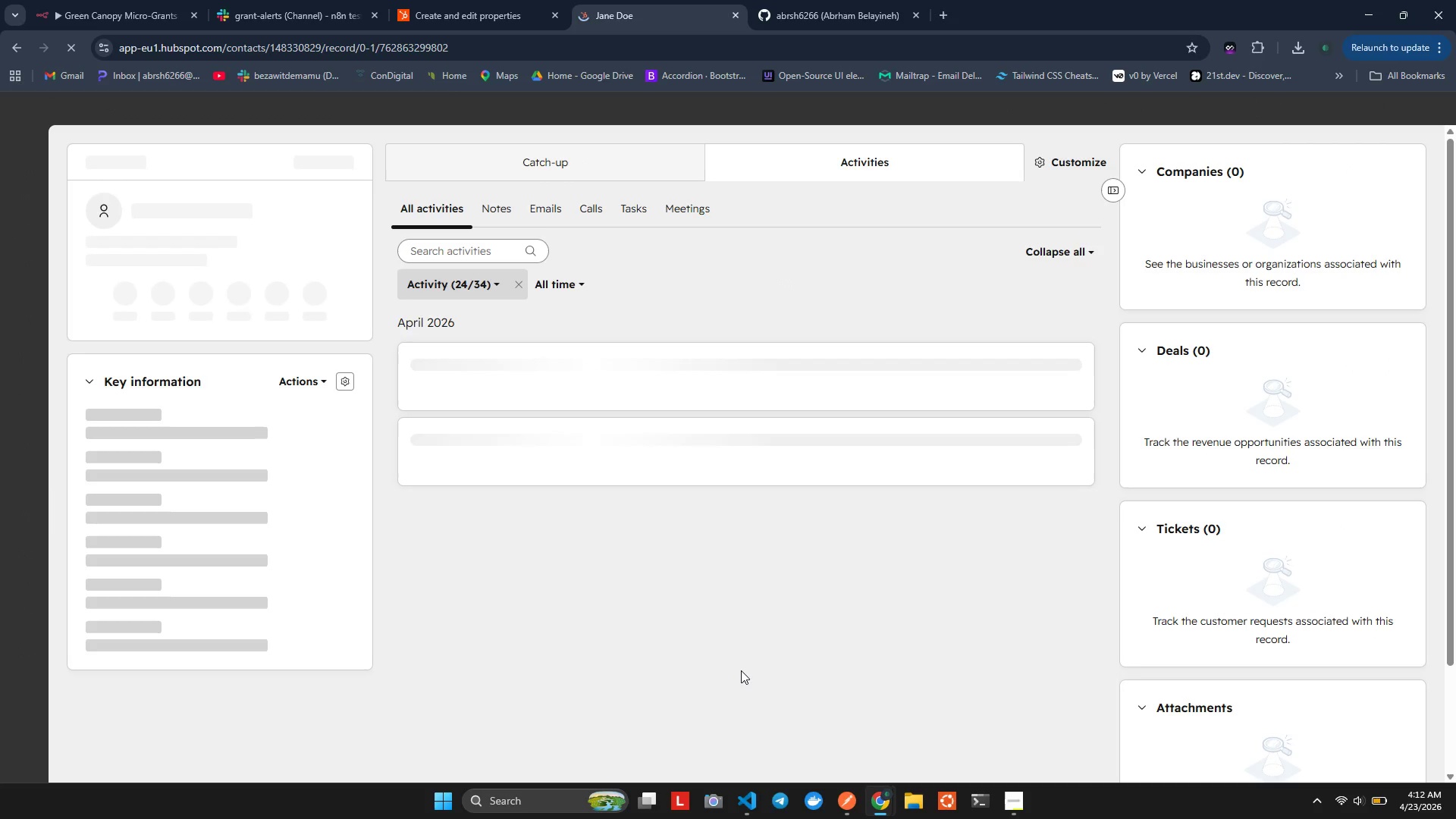 
mouse_move([1269, 698])
 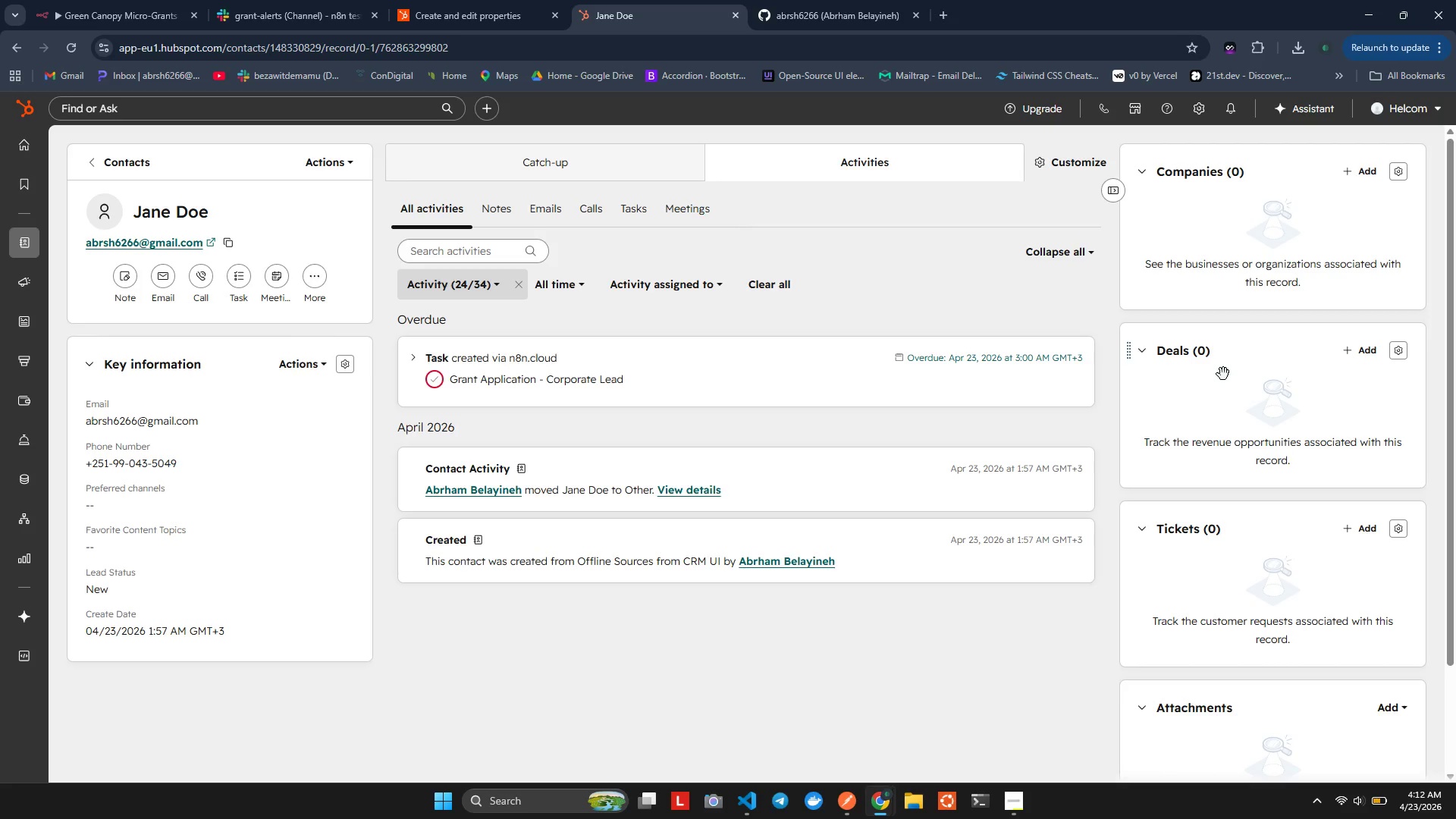 
wait(29.25)
 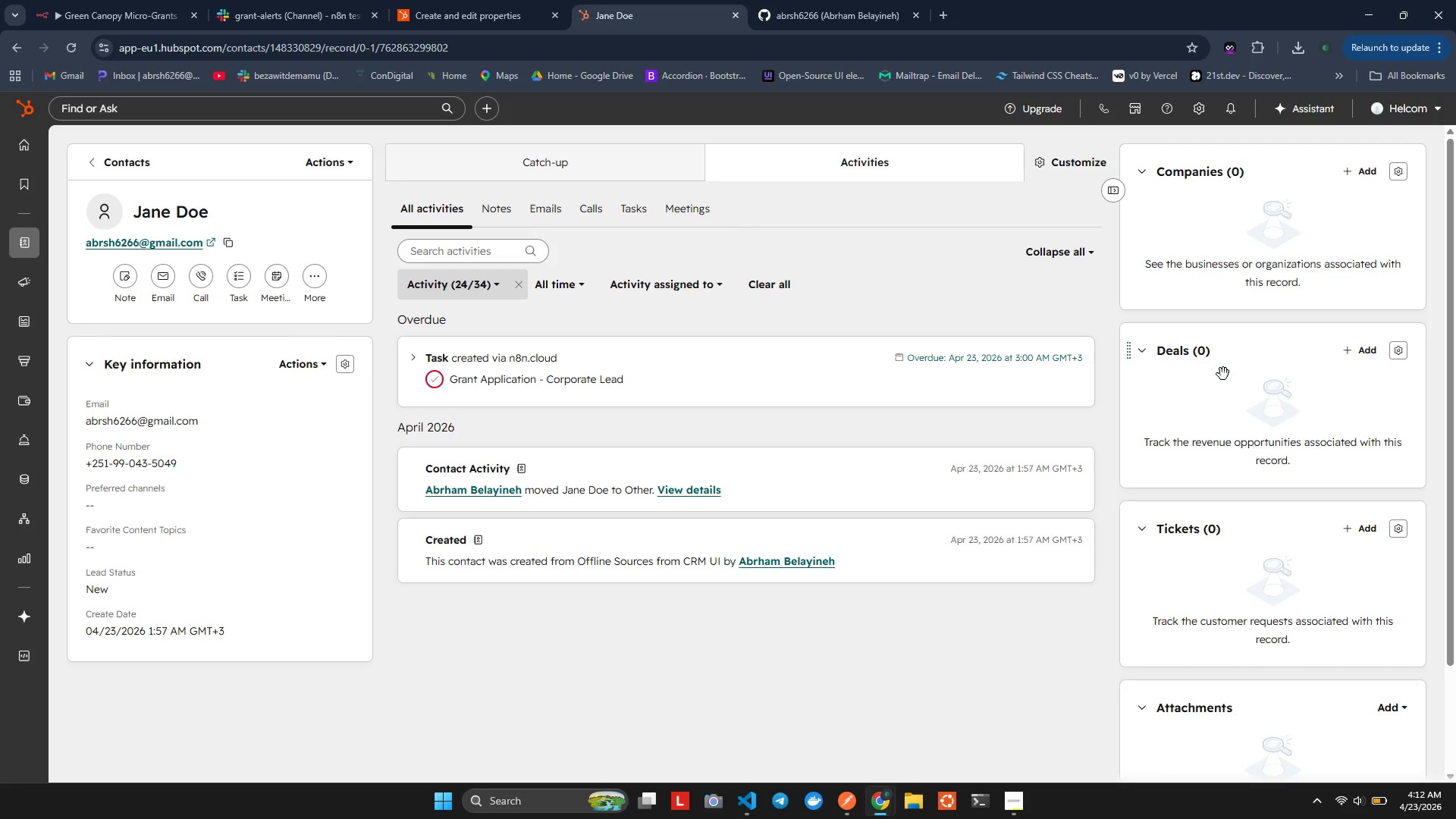 
left_click([1359, 543])
 